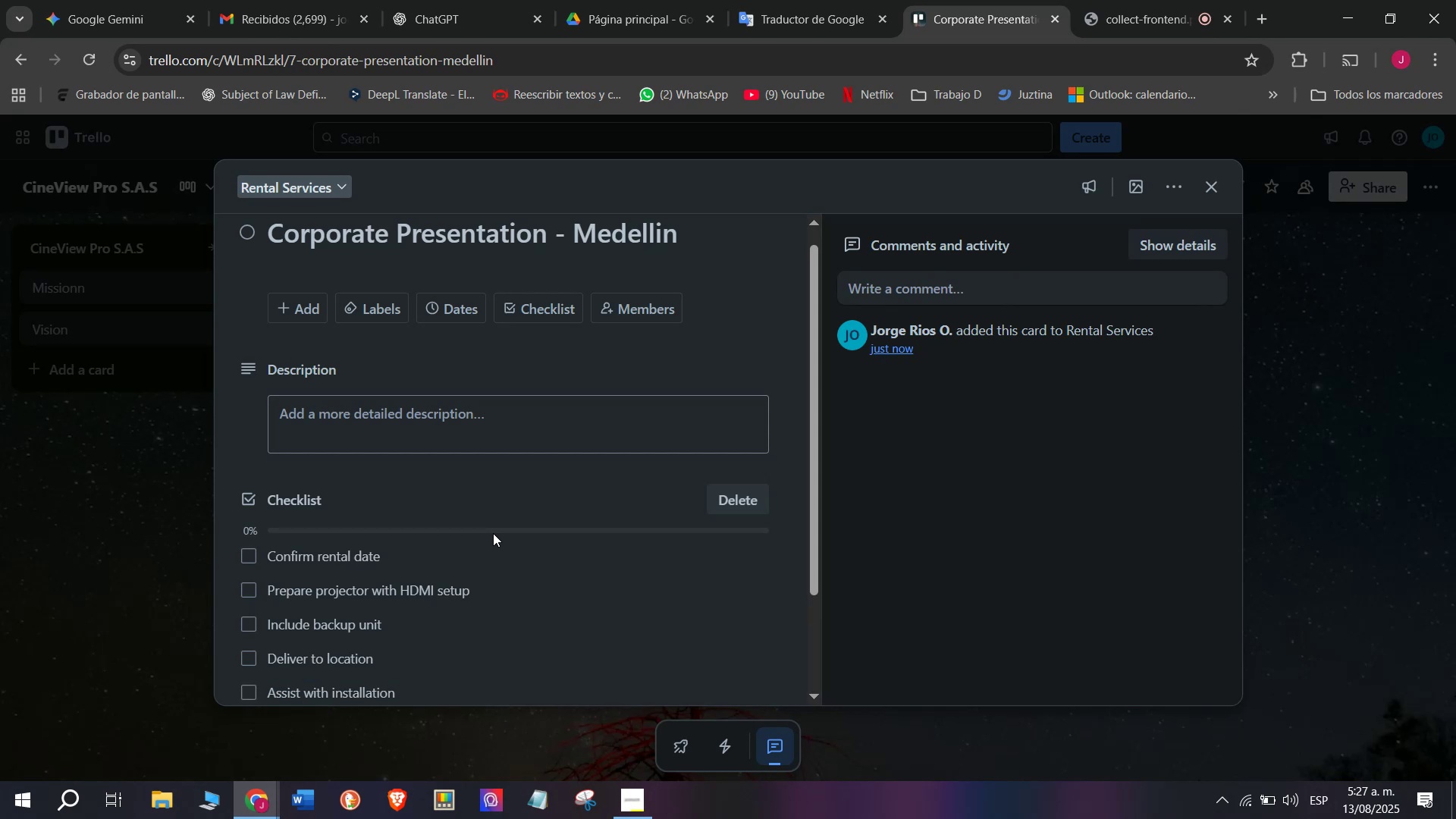 
scroll: coordinate [493, 533], scroll_direction: down, amount: 1.0
 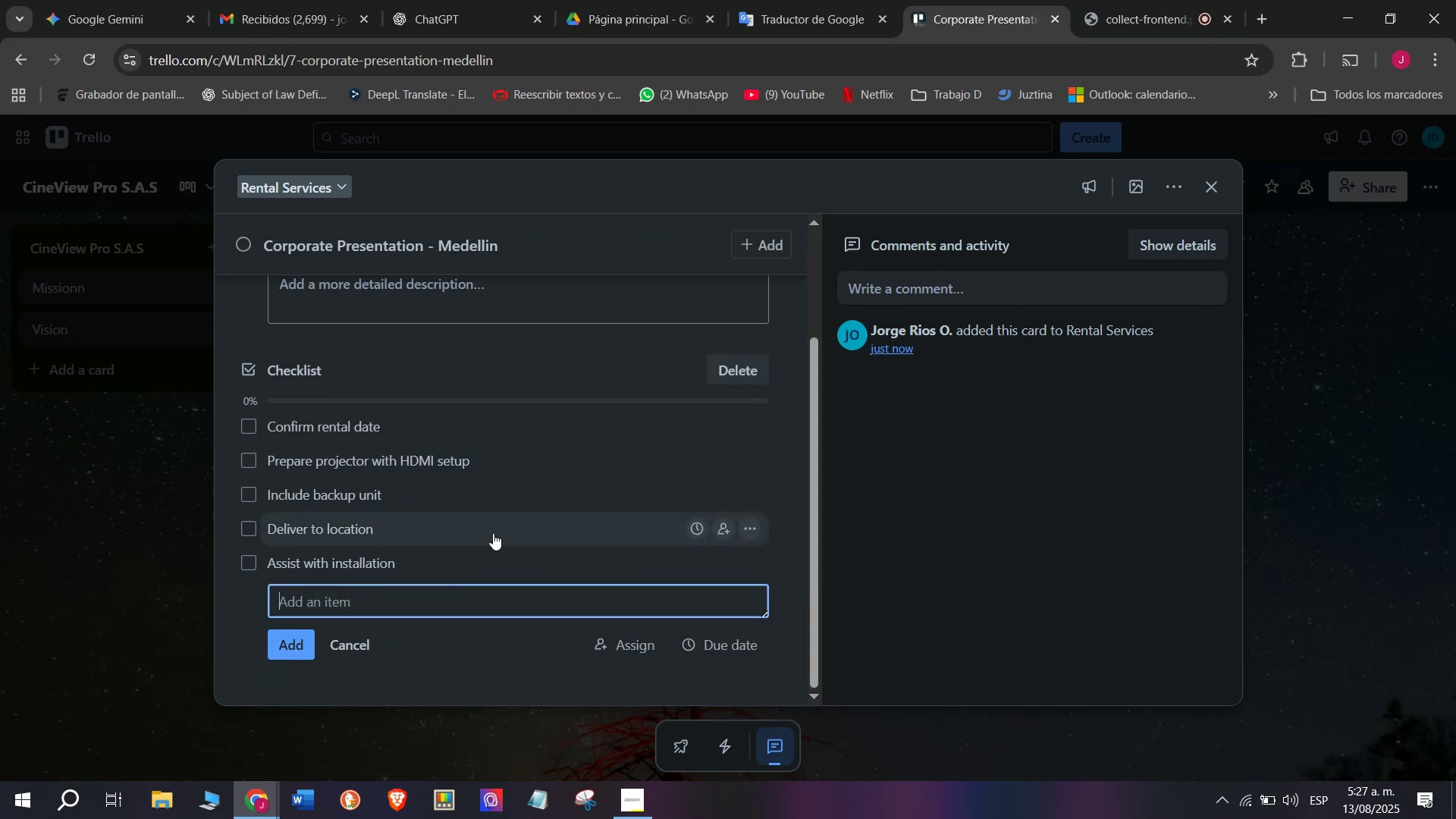 
type(Pick up )
key(Backspace)
type(ag)
key(Backspace)
type(ftert)
key(Backspace)
type( event)
 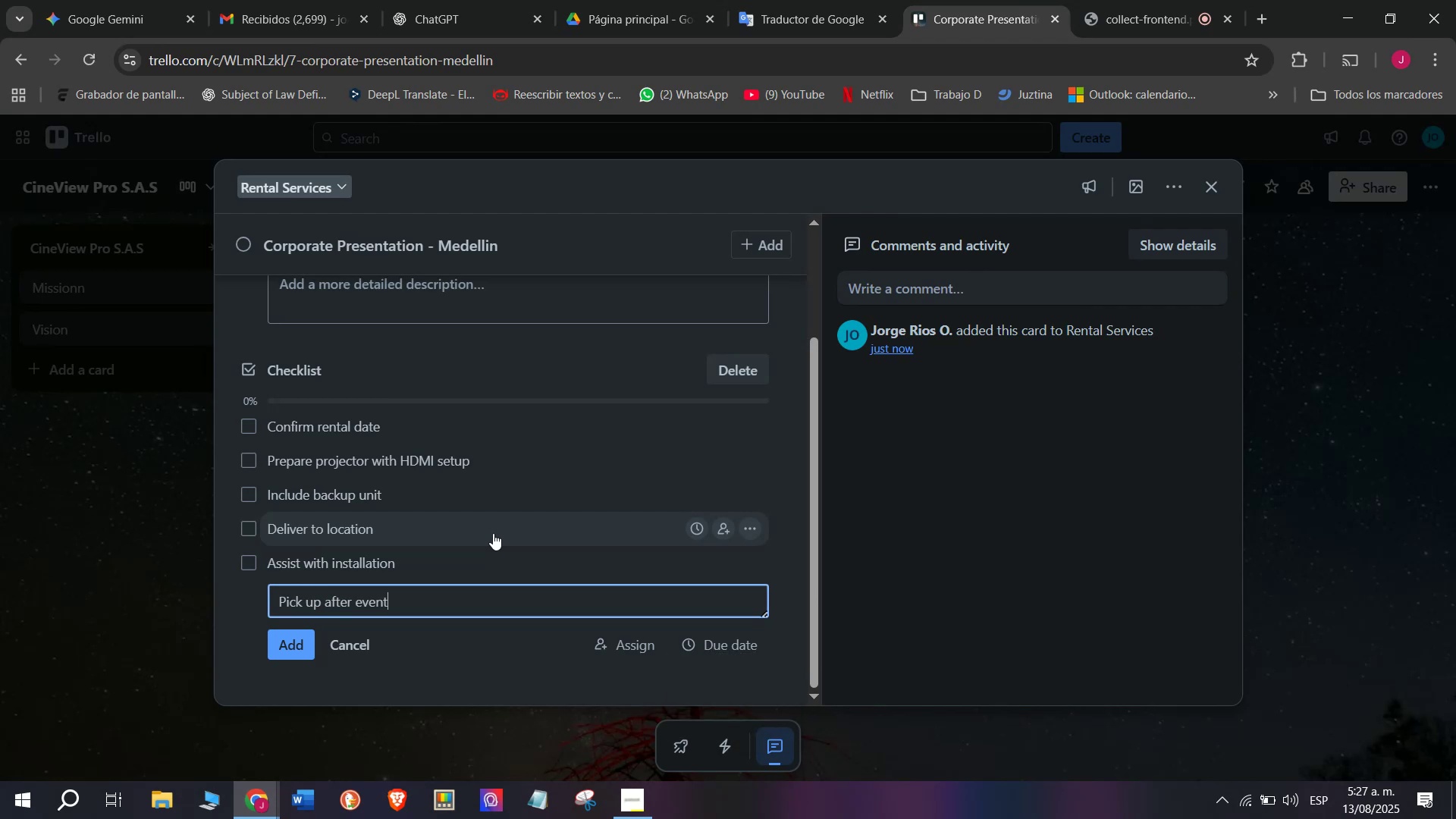 
wait(6.08)
 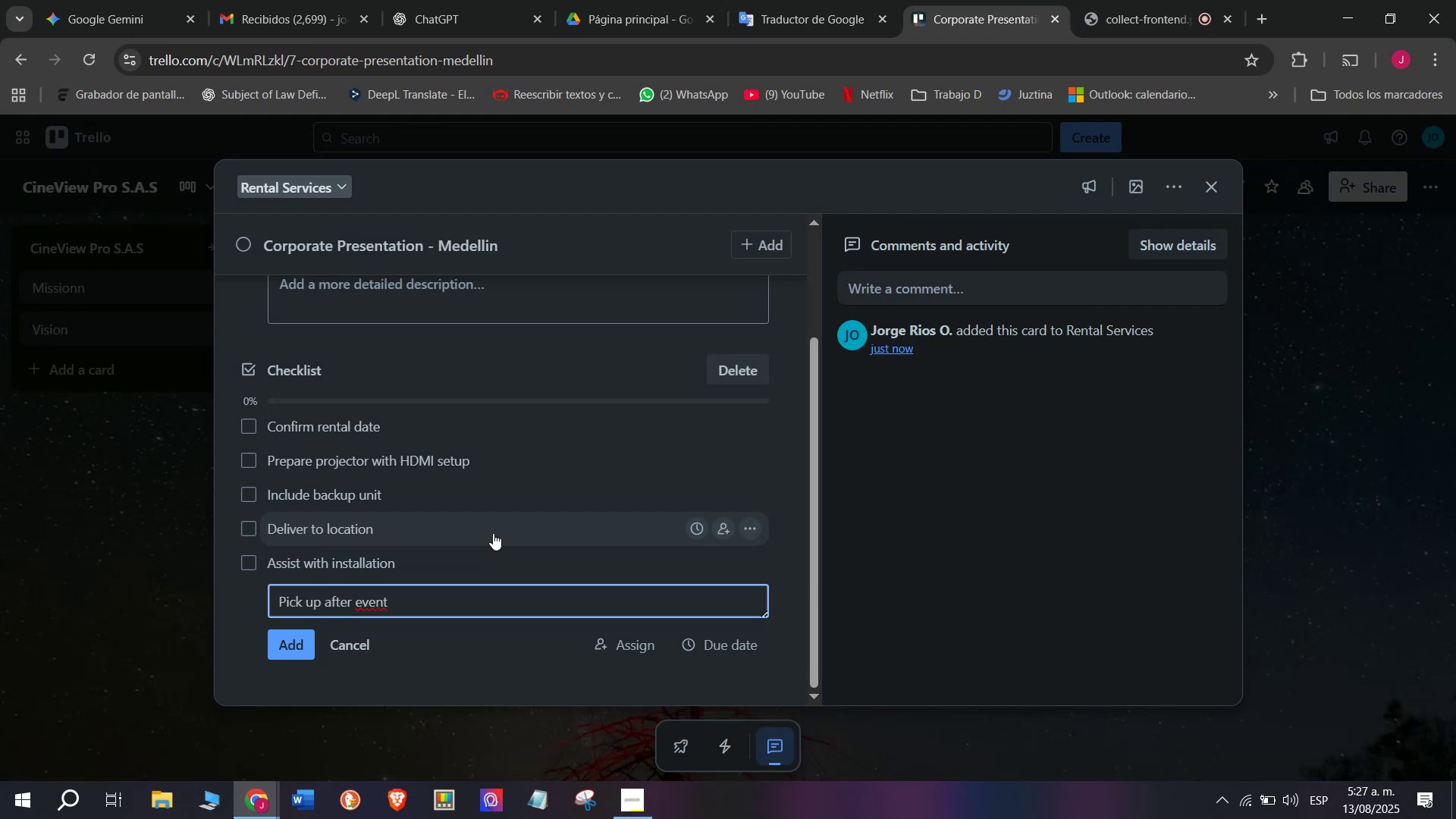 
key(Enter)
 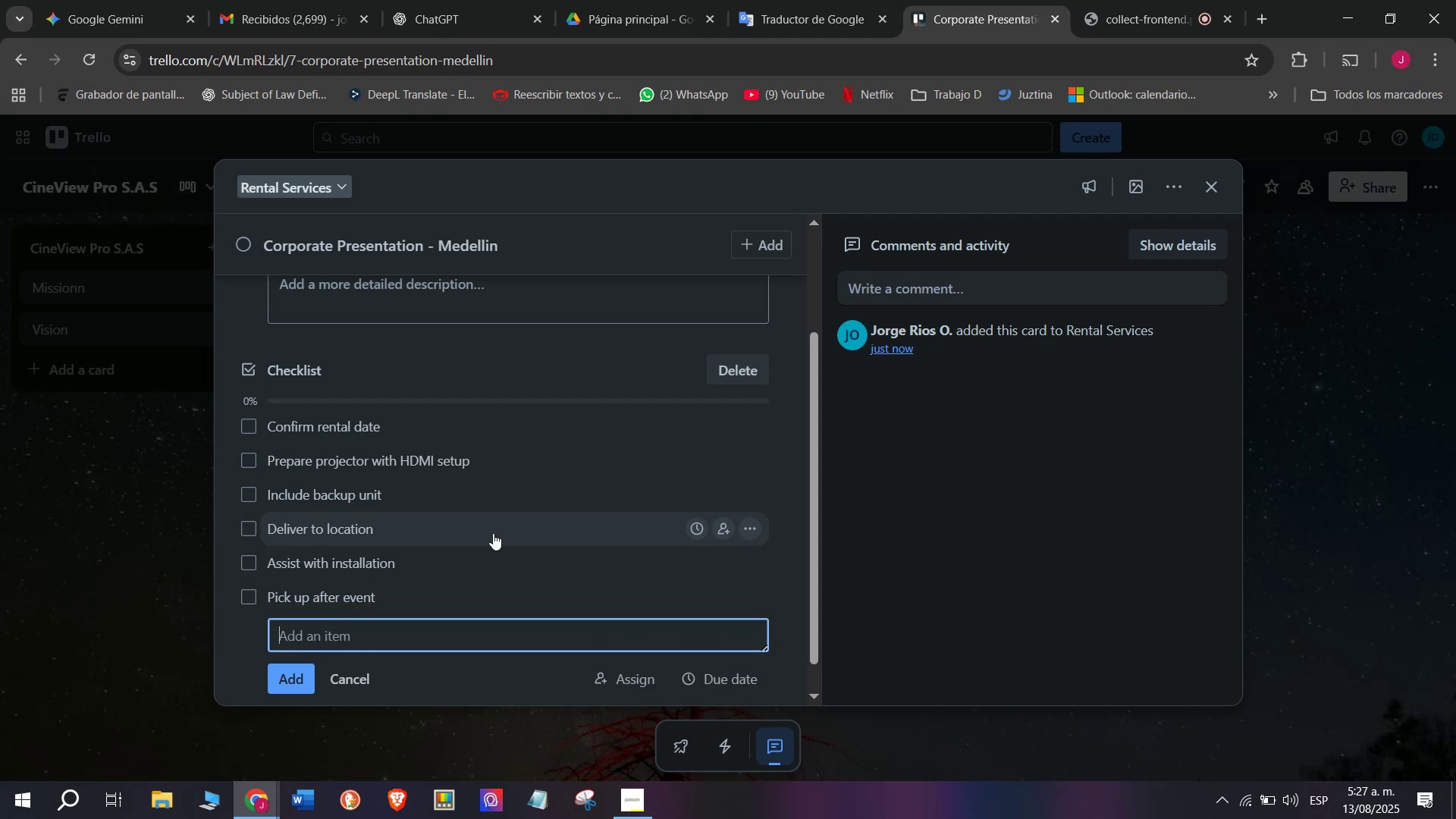 
scroll: coordinate [500, 513], scroll_direction: up, amount: 2.0
 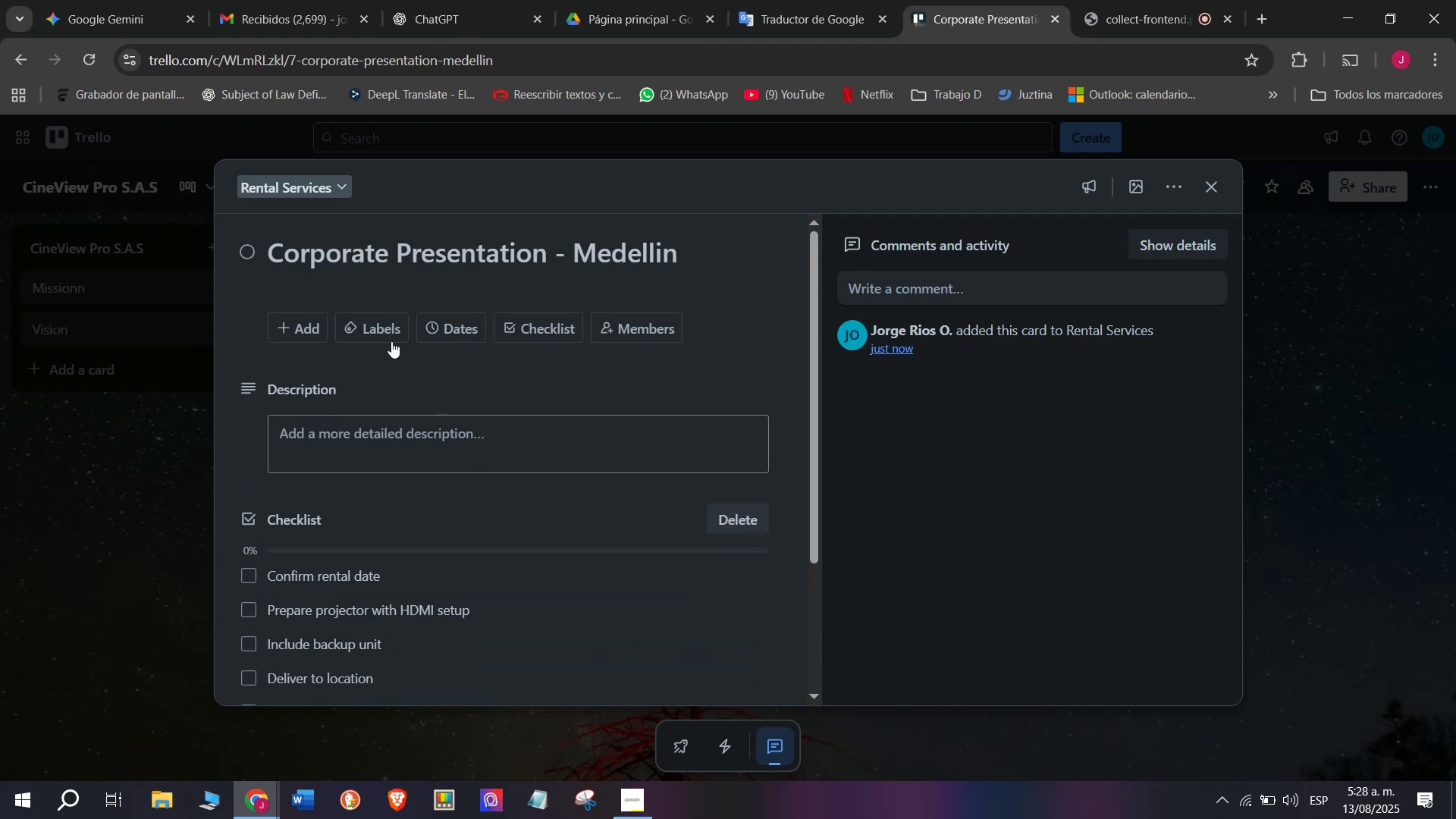 
left_click([384, 337])
 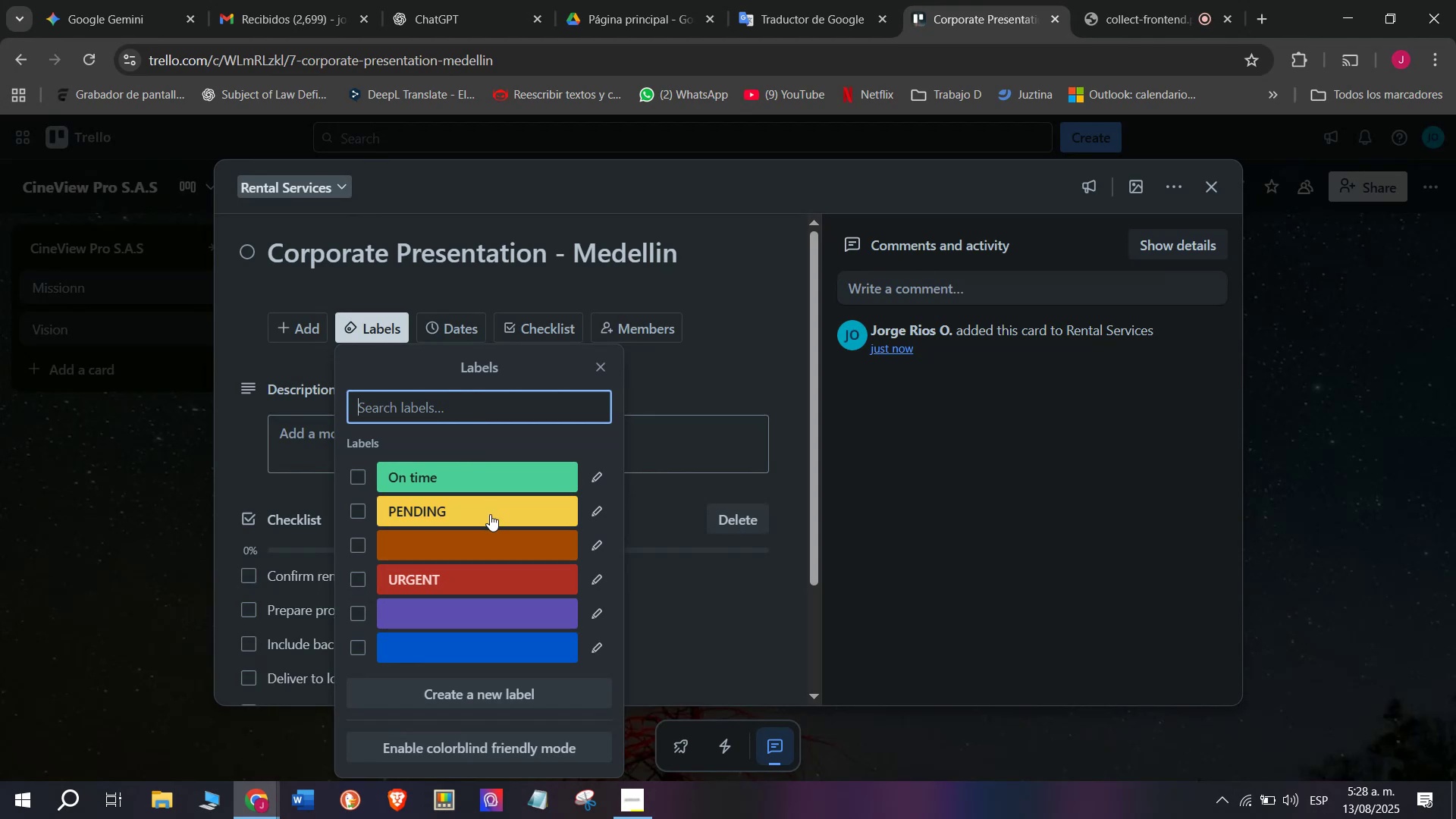 
left_click([490, 514])
 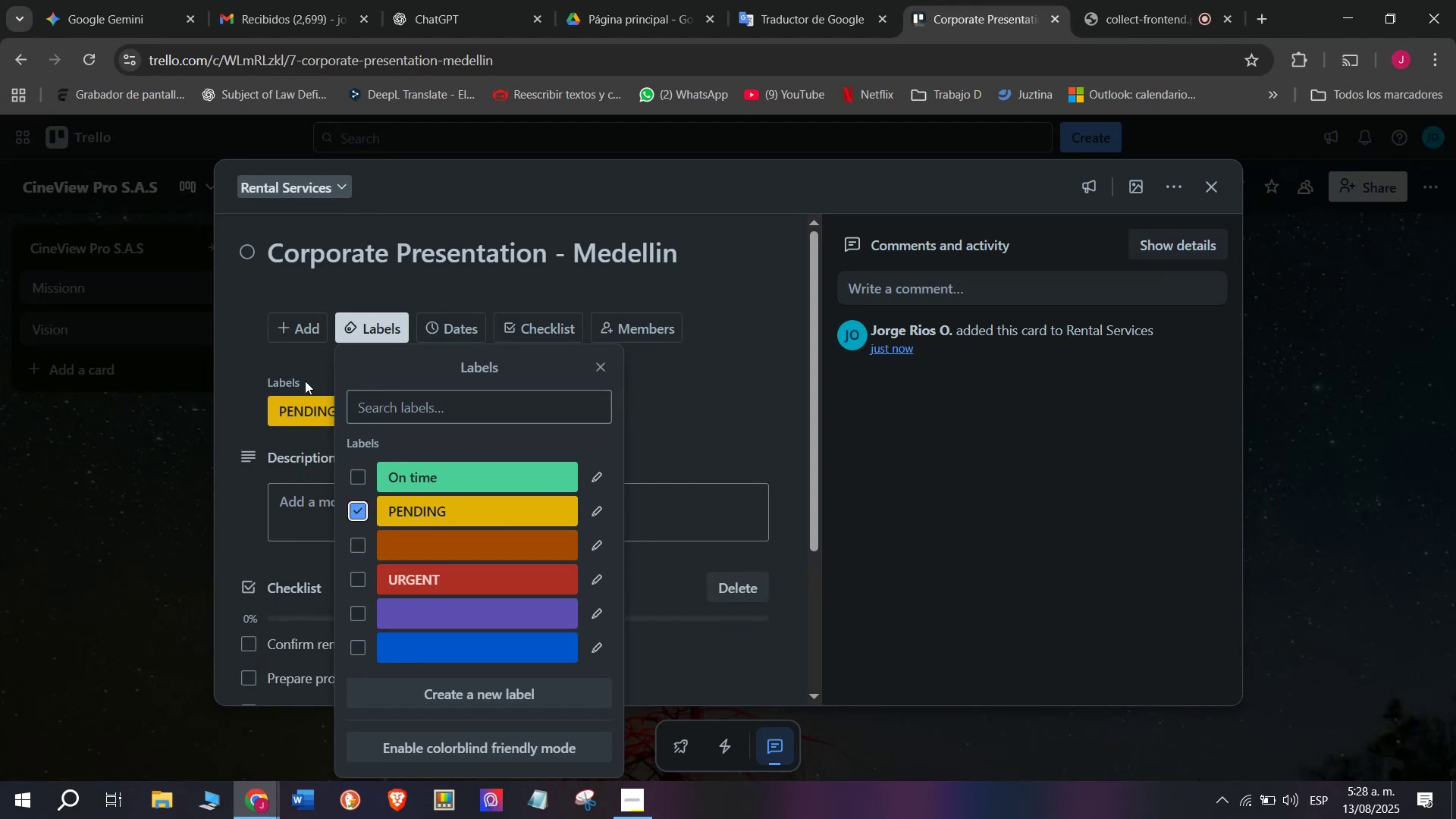 
left_click([297, 372])
 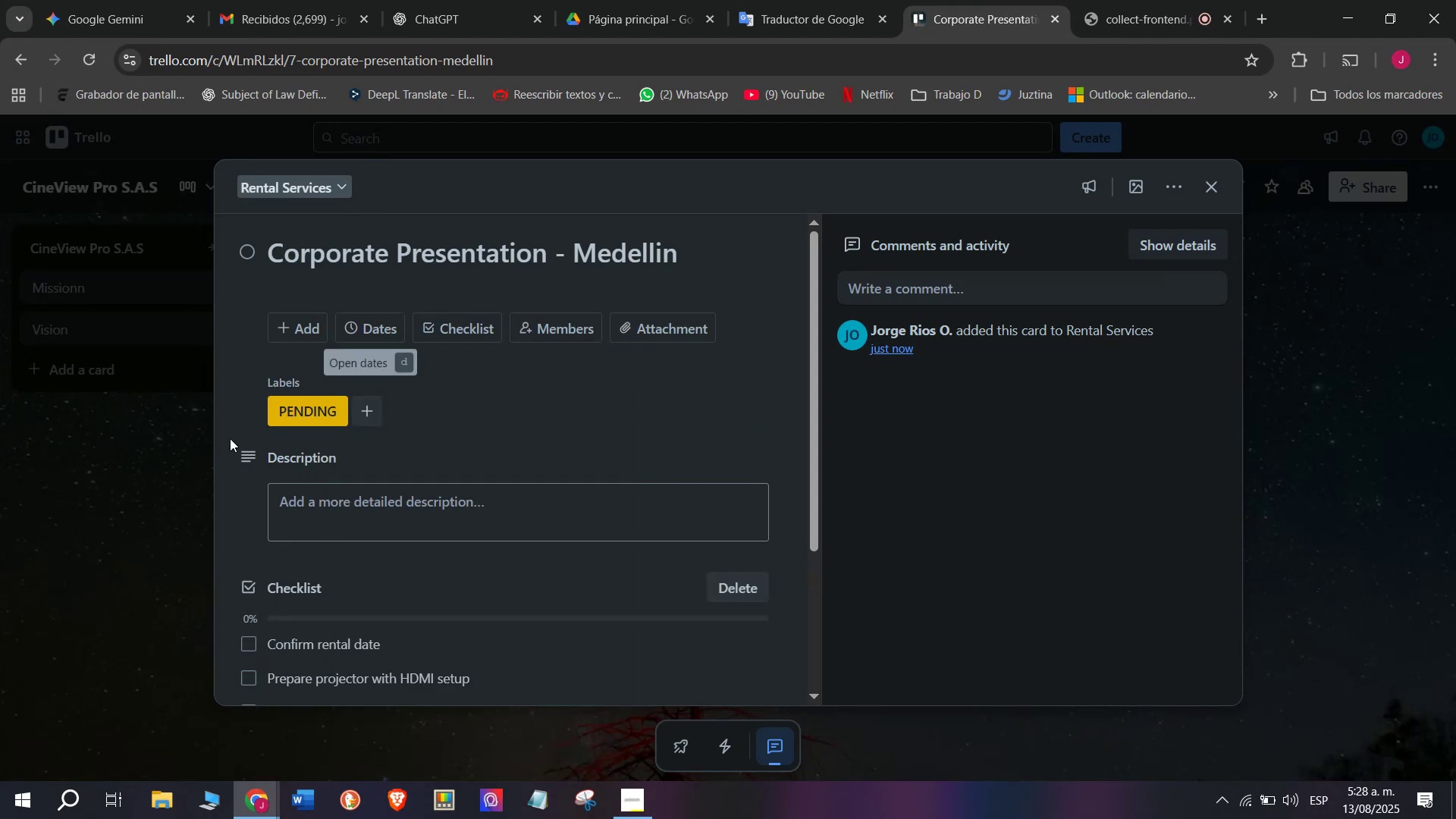 
scroll: coordinate [230, 439], scroll_direction: down, amount: 3.0
 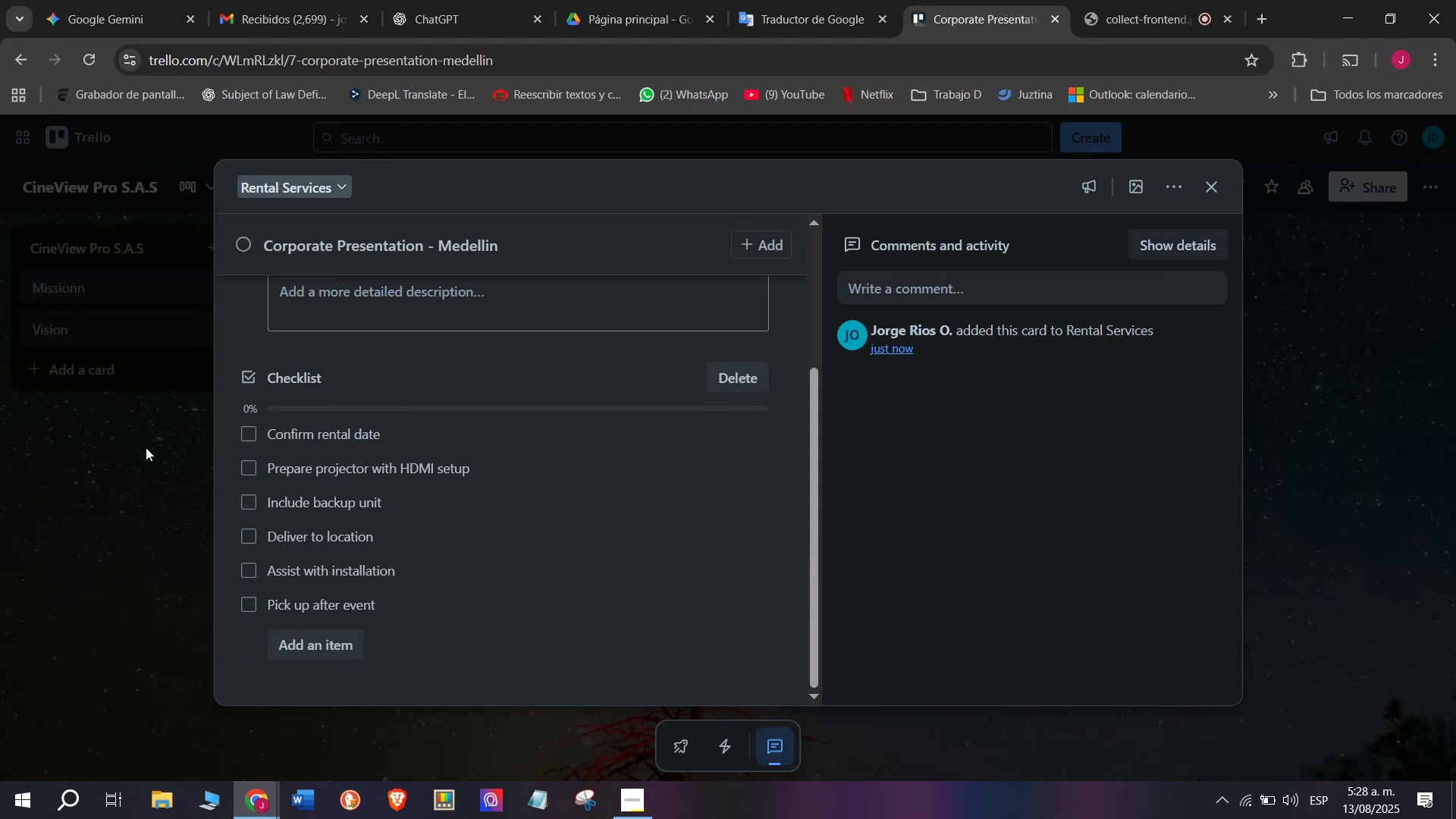 
left_click([146, 447])
 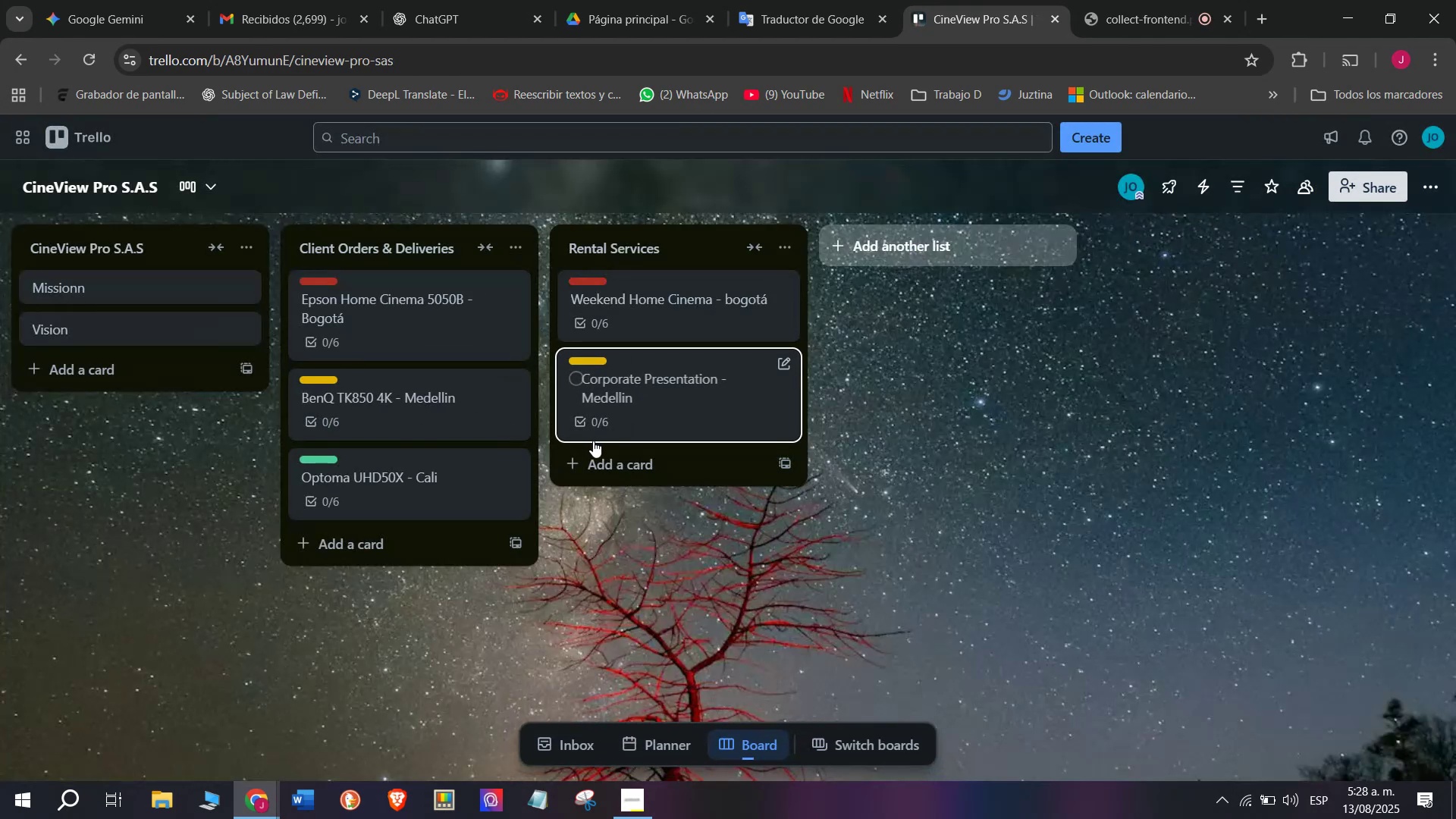 
left_click([623, 453])
 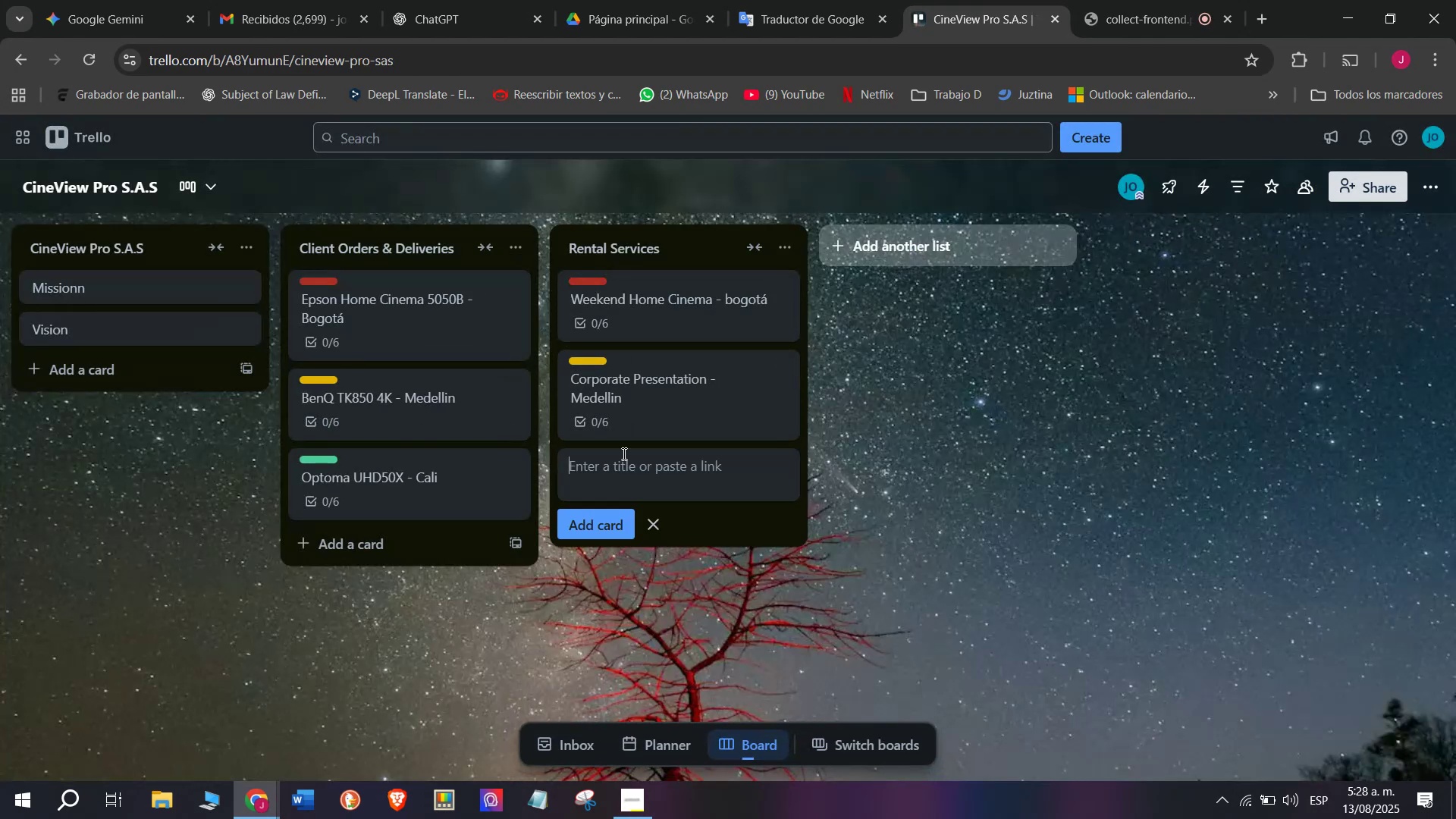 
type(Outdoor Movie Noght - Cali)
 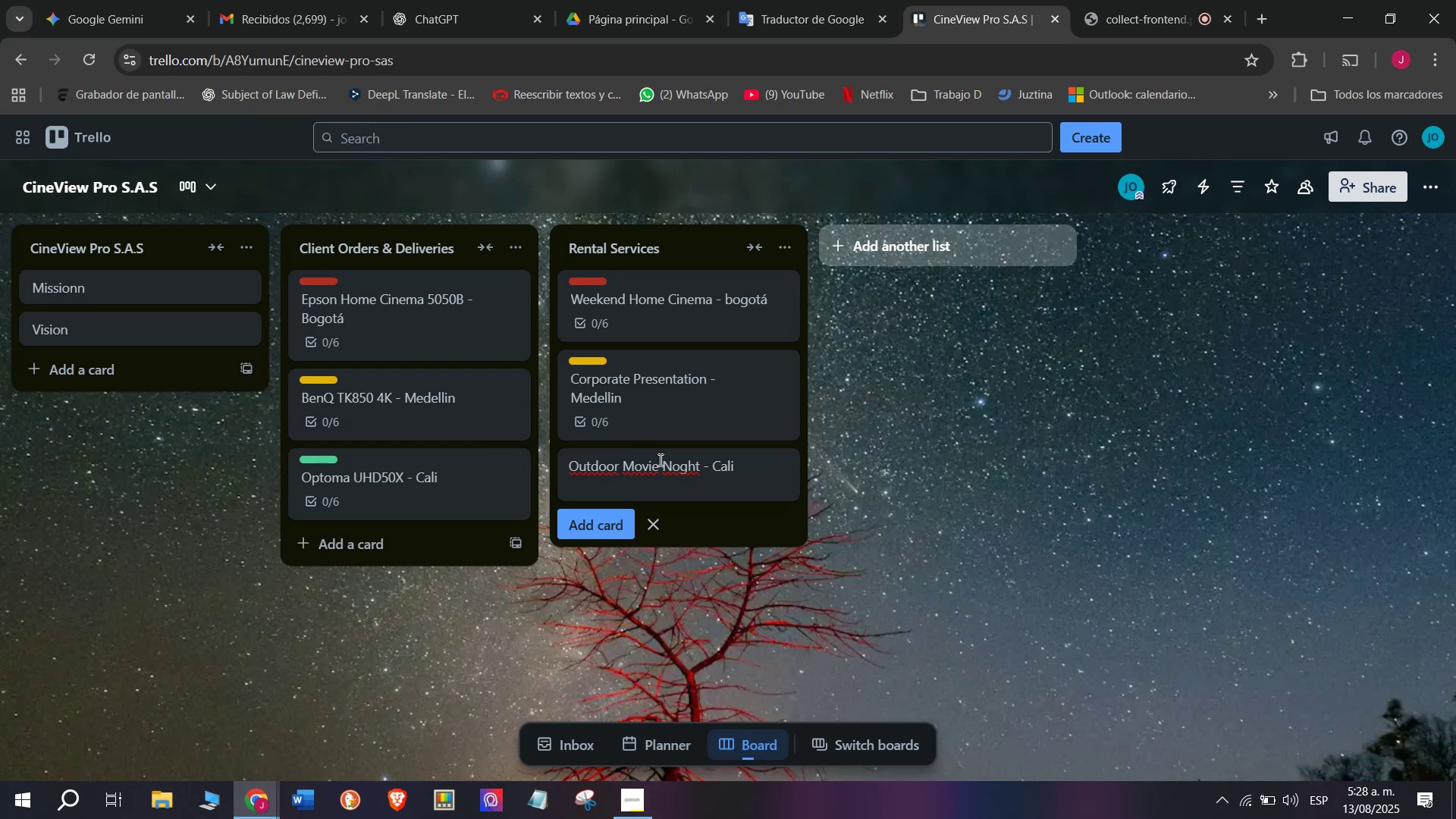 
left_click([681, 470])
 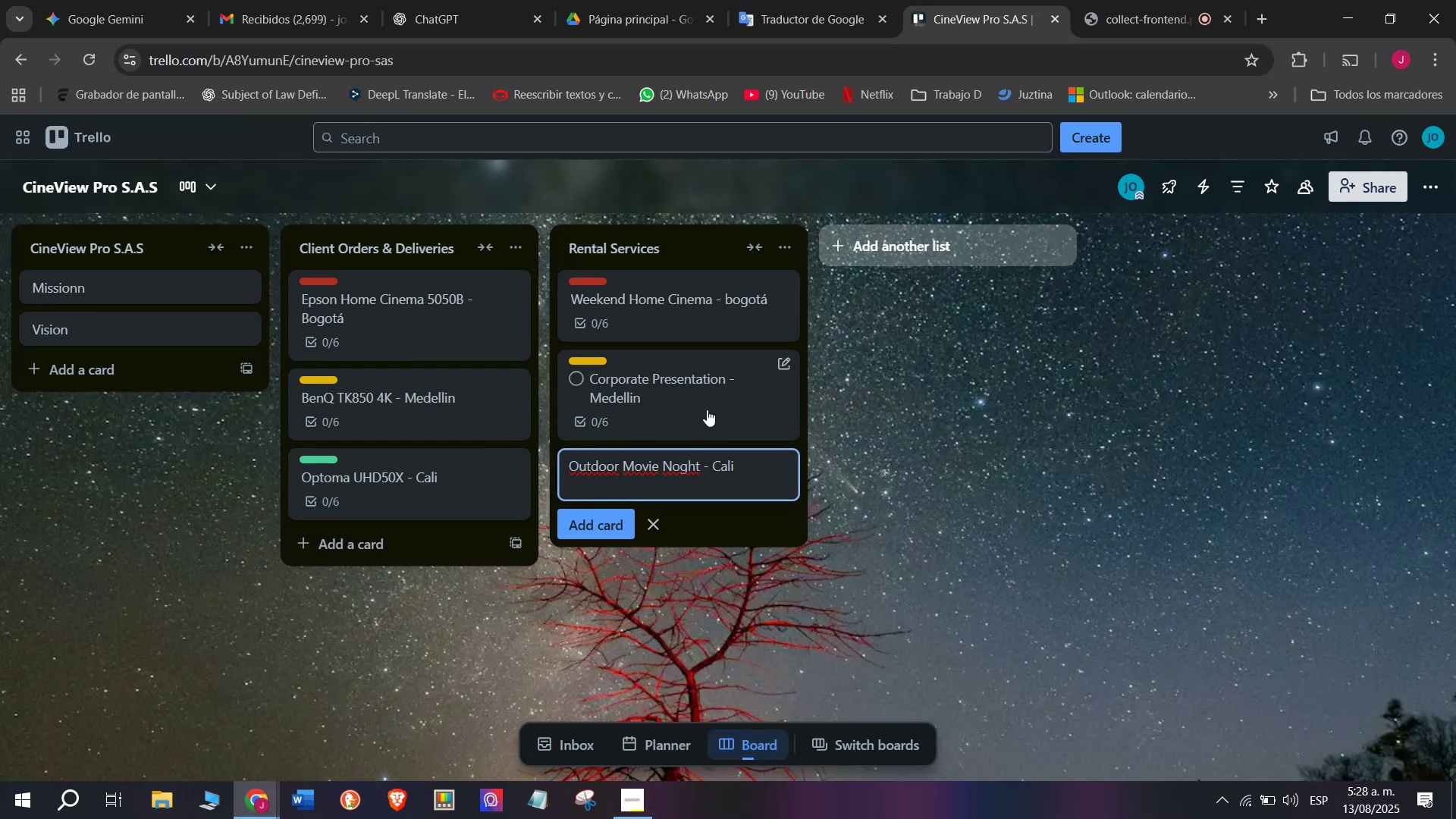 
key(Backspace)
 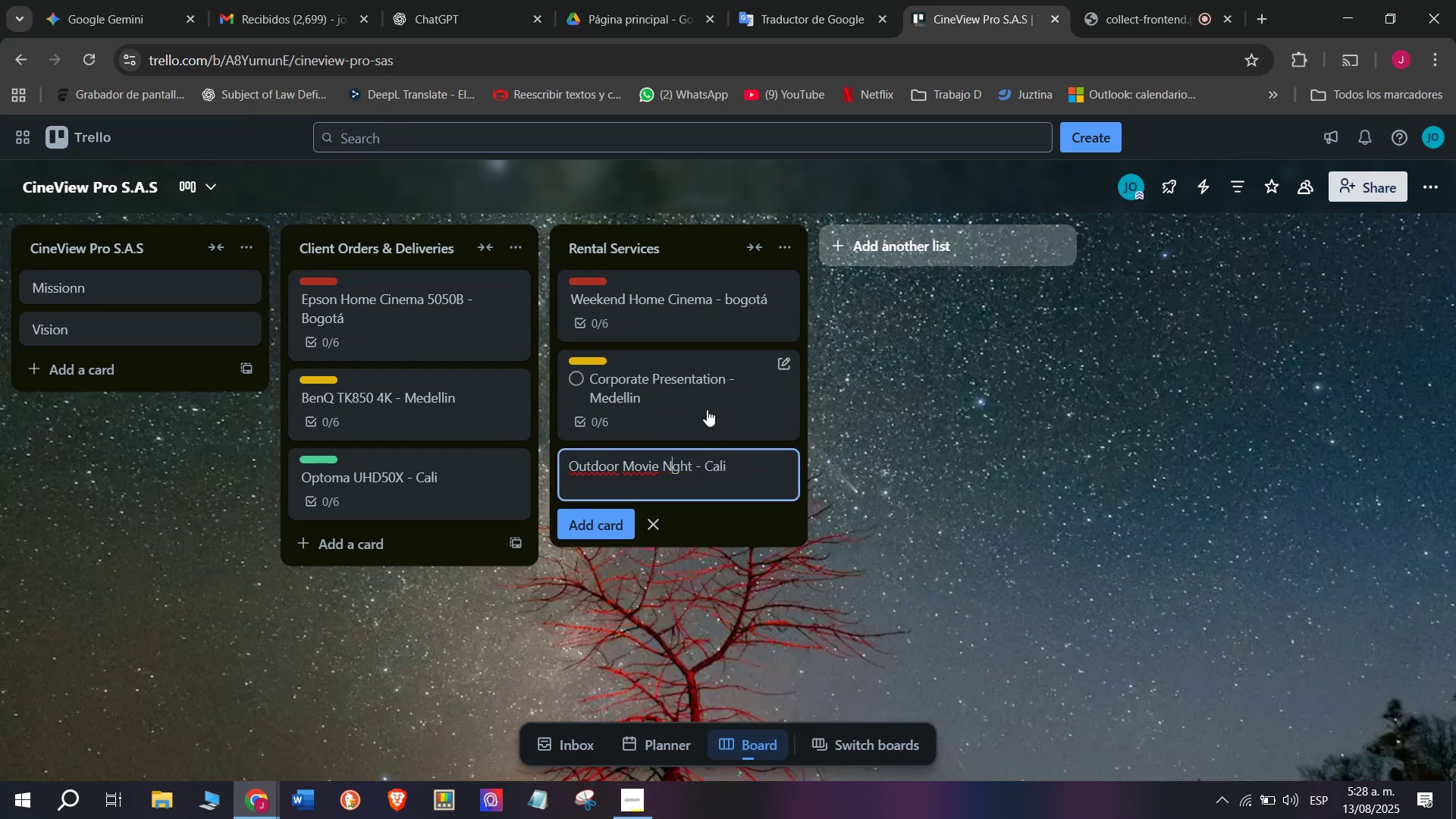 
key(I)
 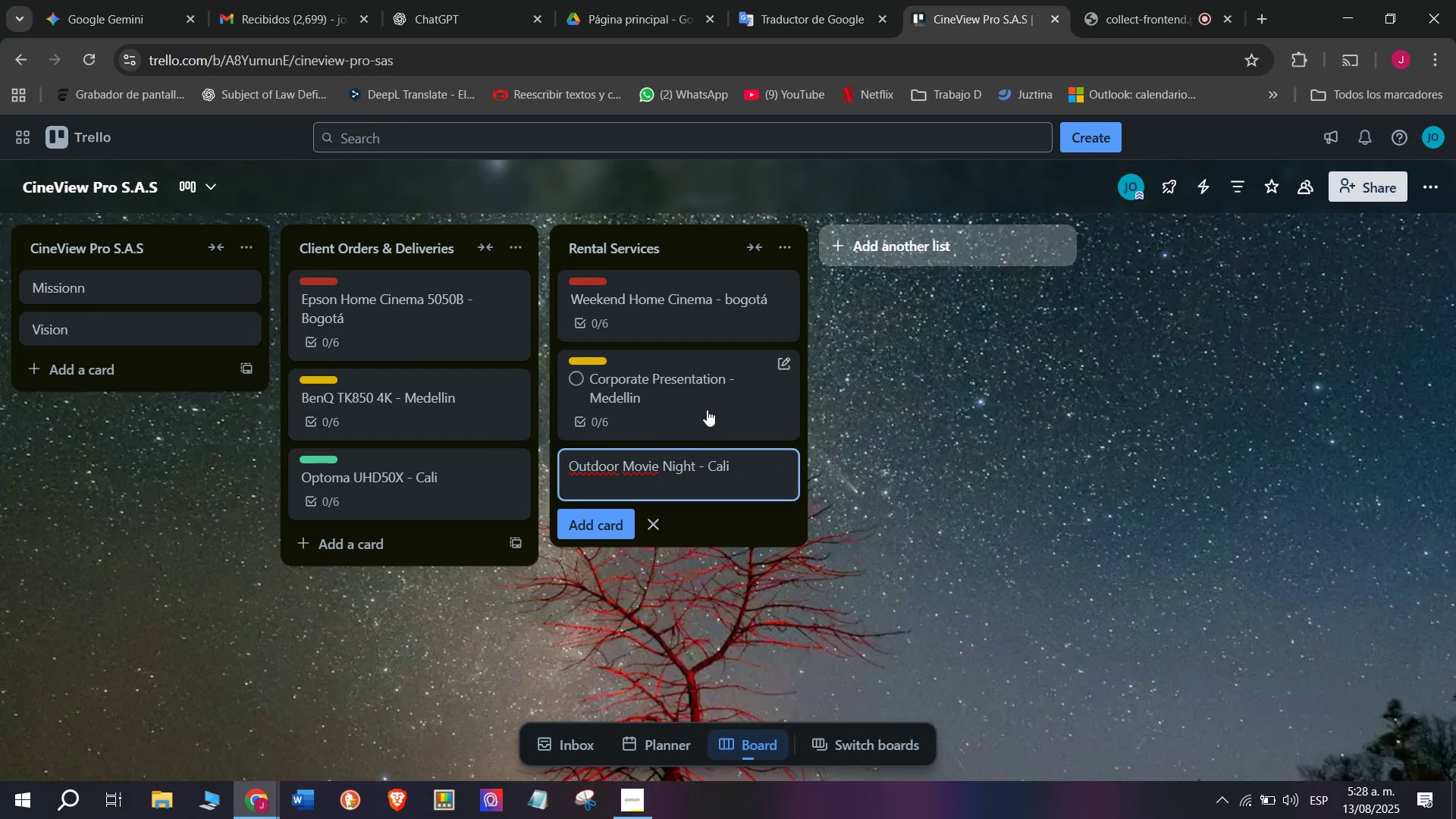 
key(Enter)
 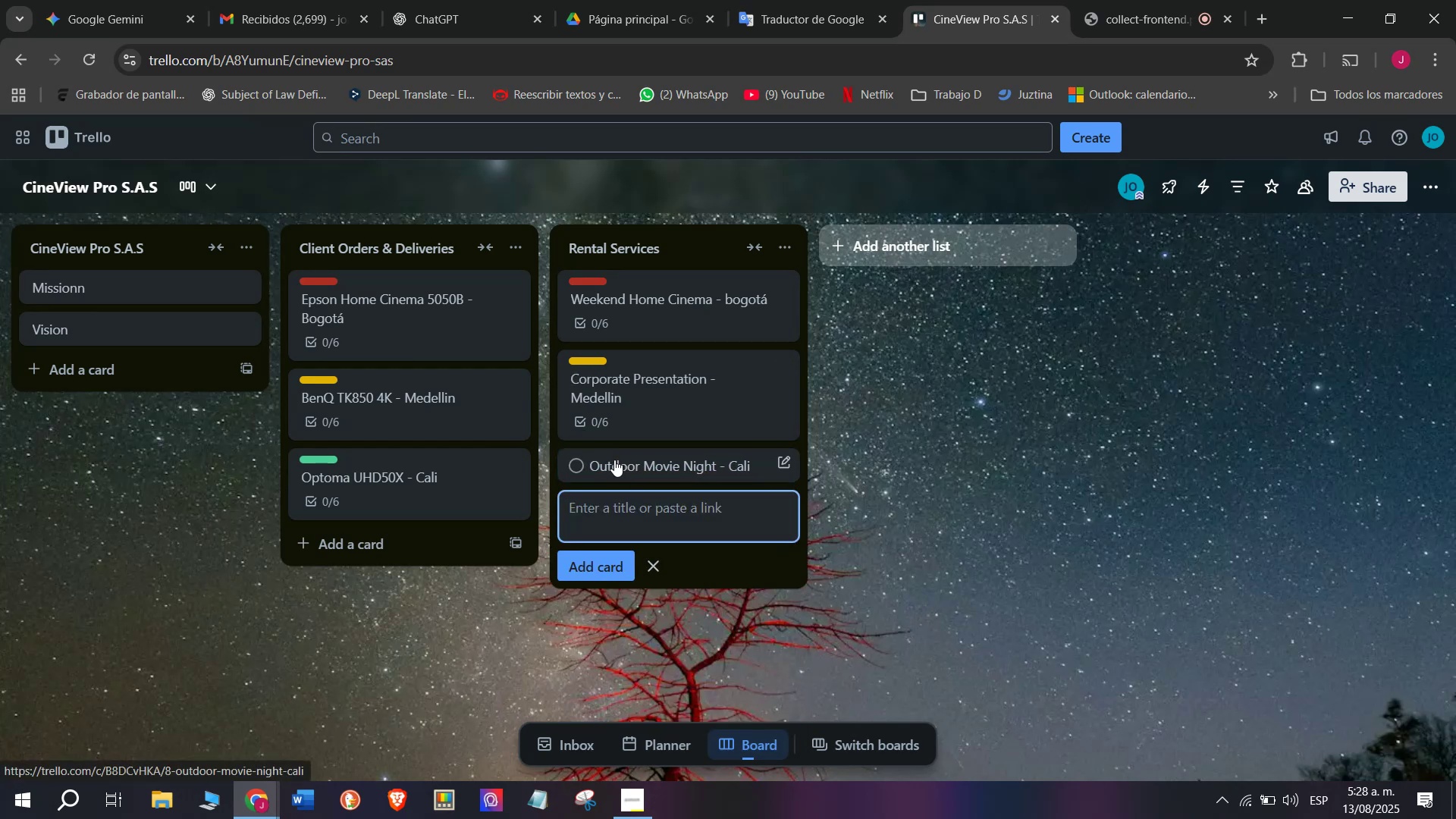 
left_click([614, 460])
 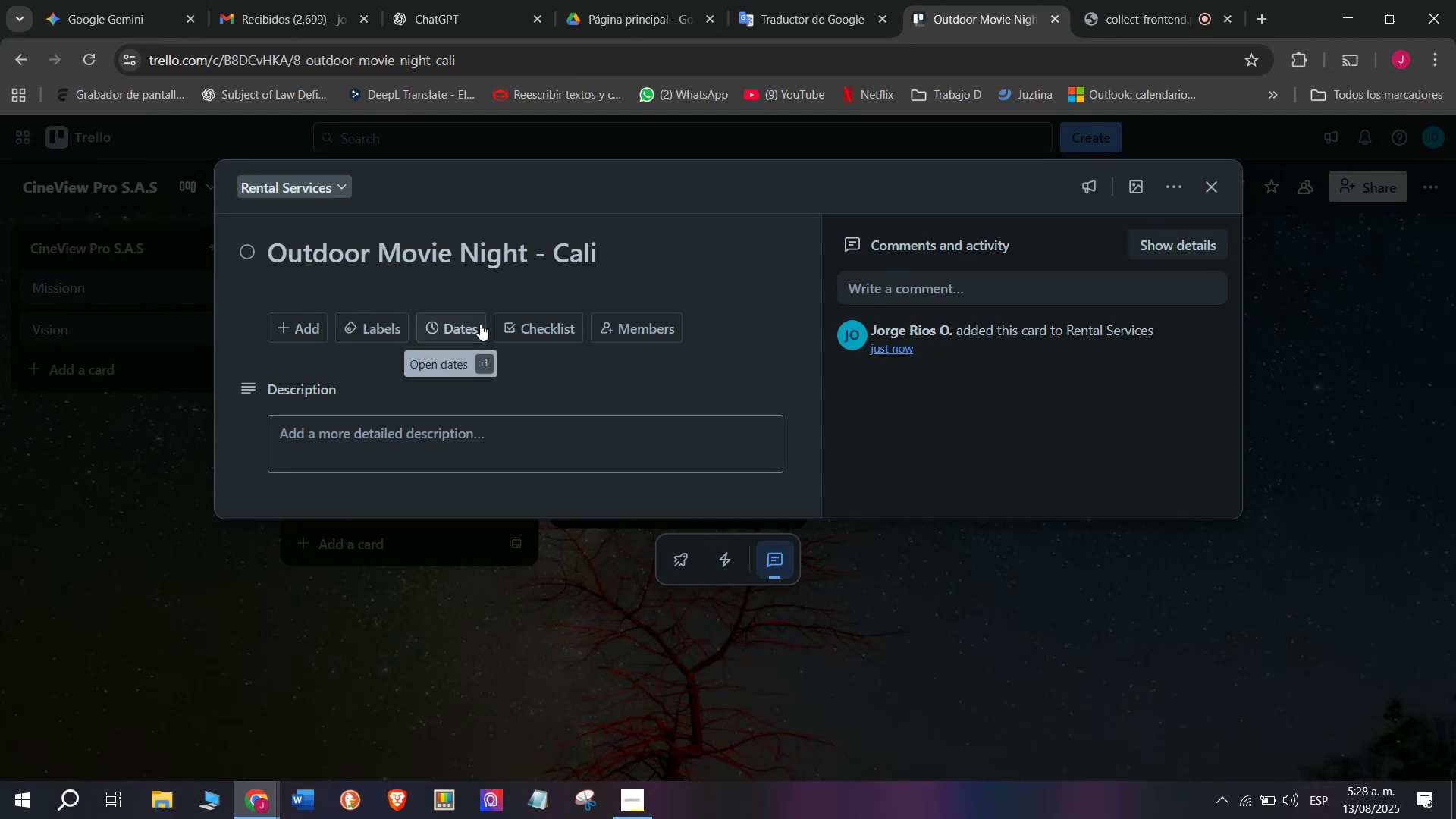 
left_click([563, 335])
 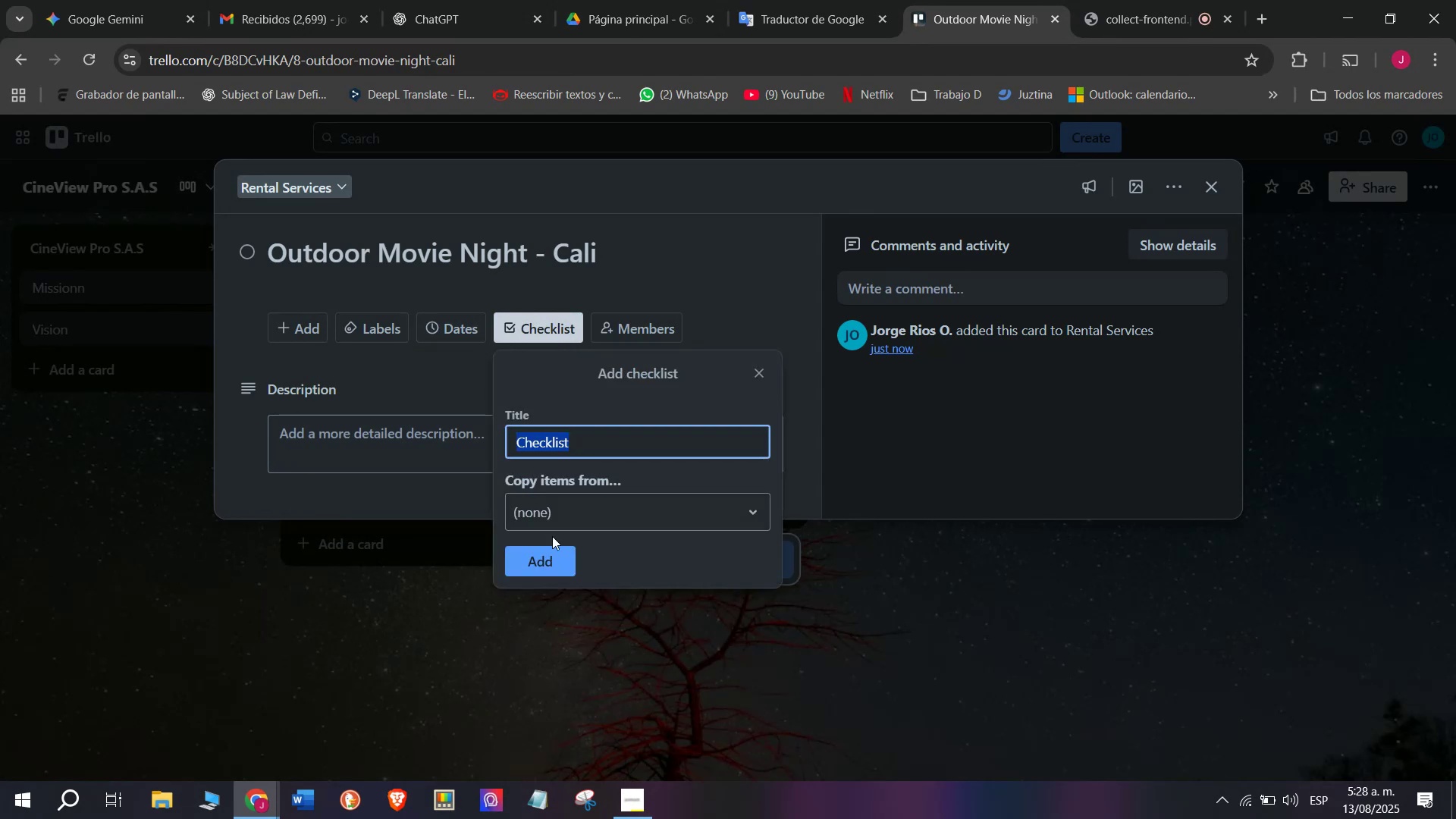 
left_click([554, 554])
 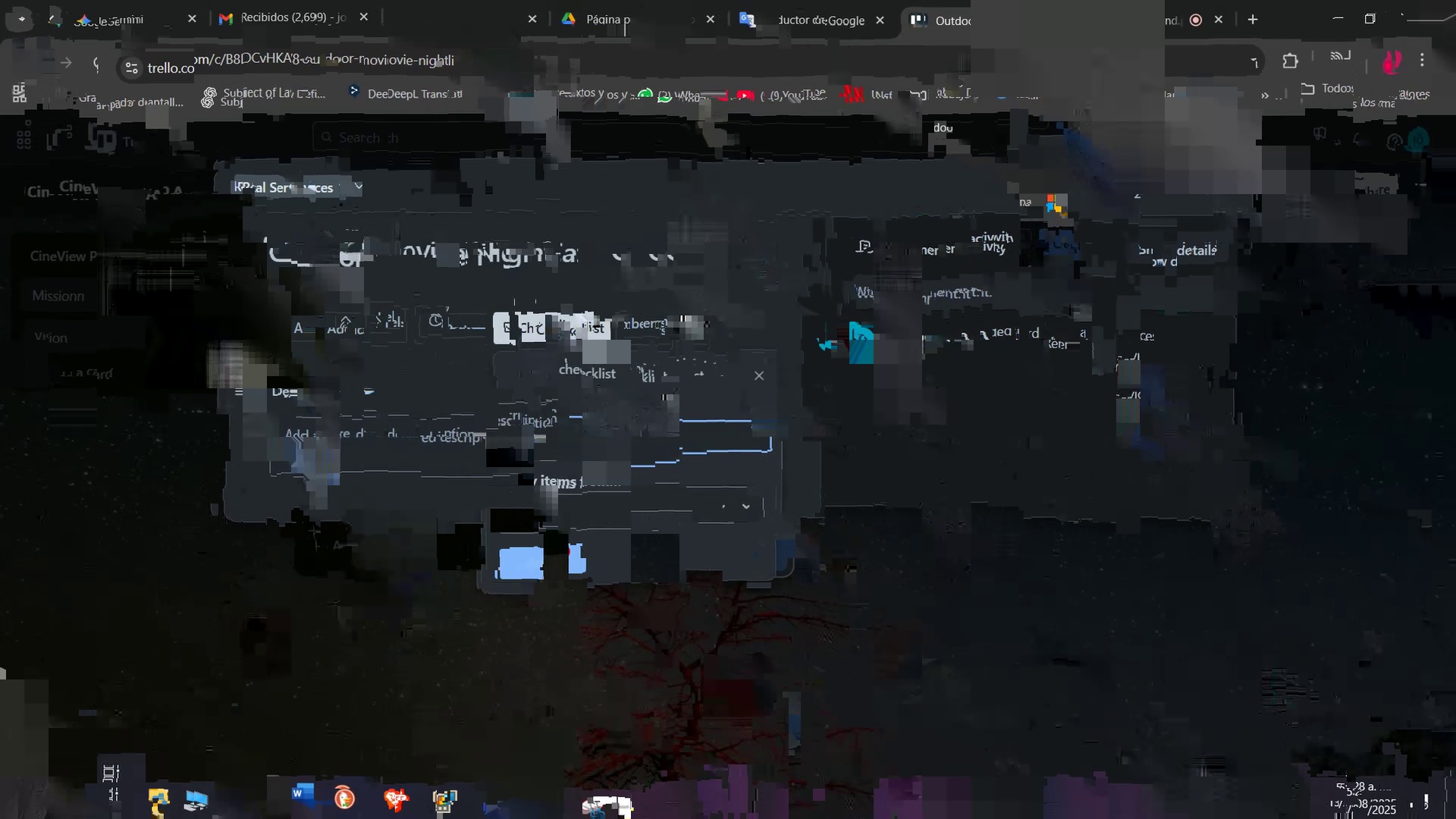 
scroll: coordinate [438, 529], scroll_direction: down, amount: 3.0
 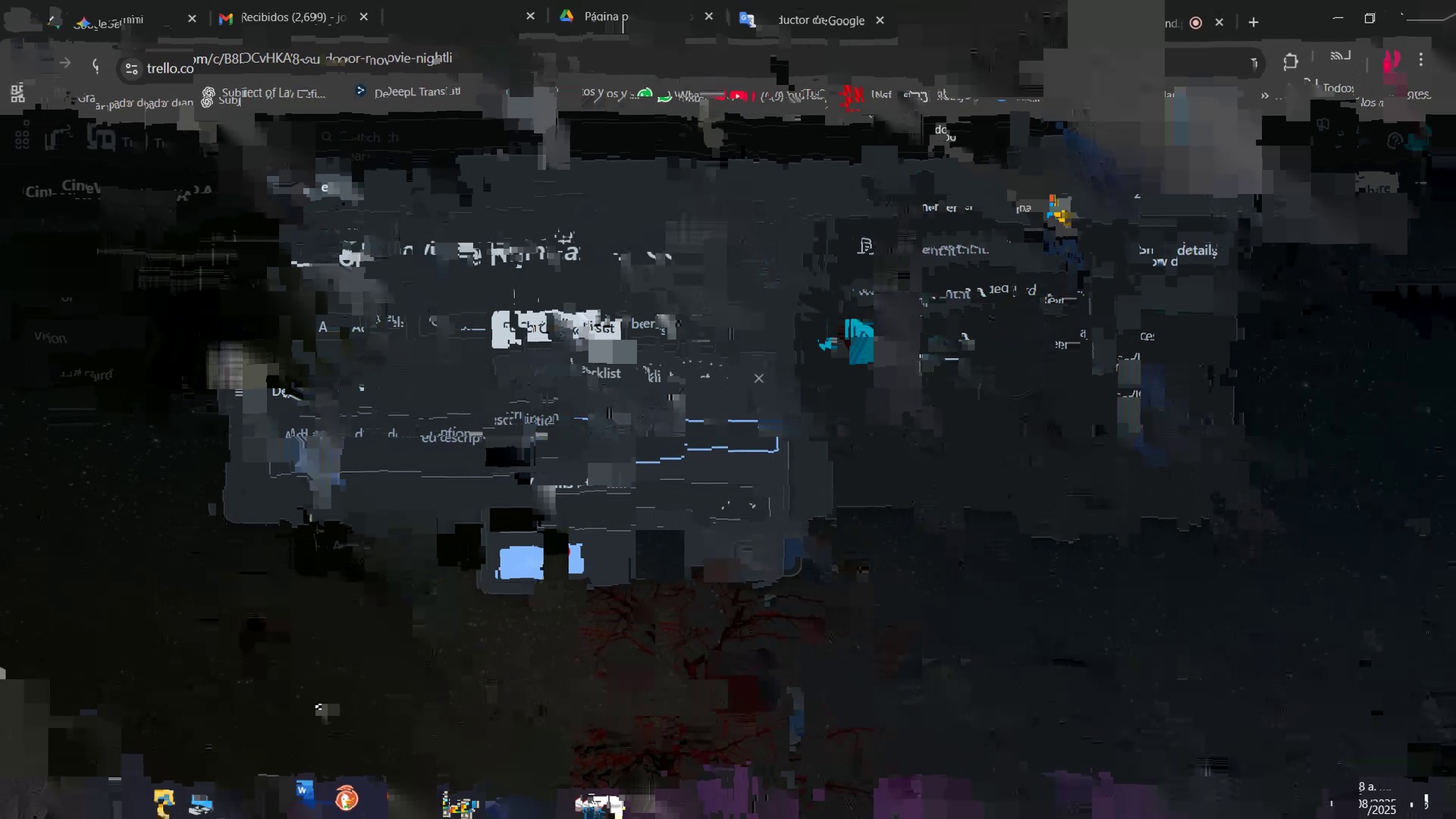 
type(Check brightness level)
 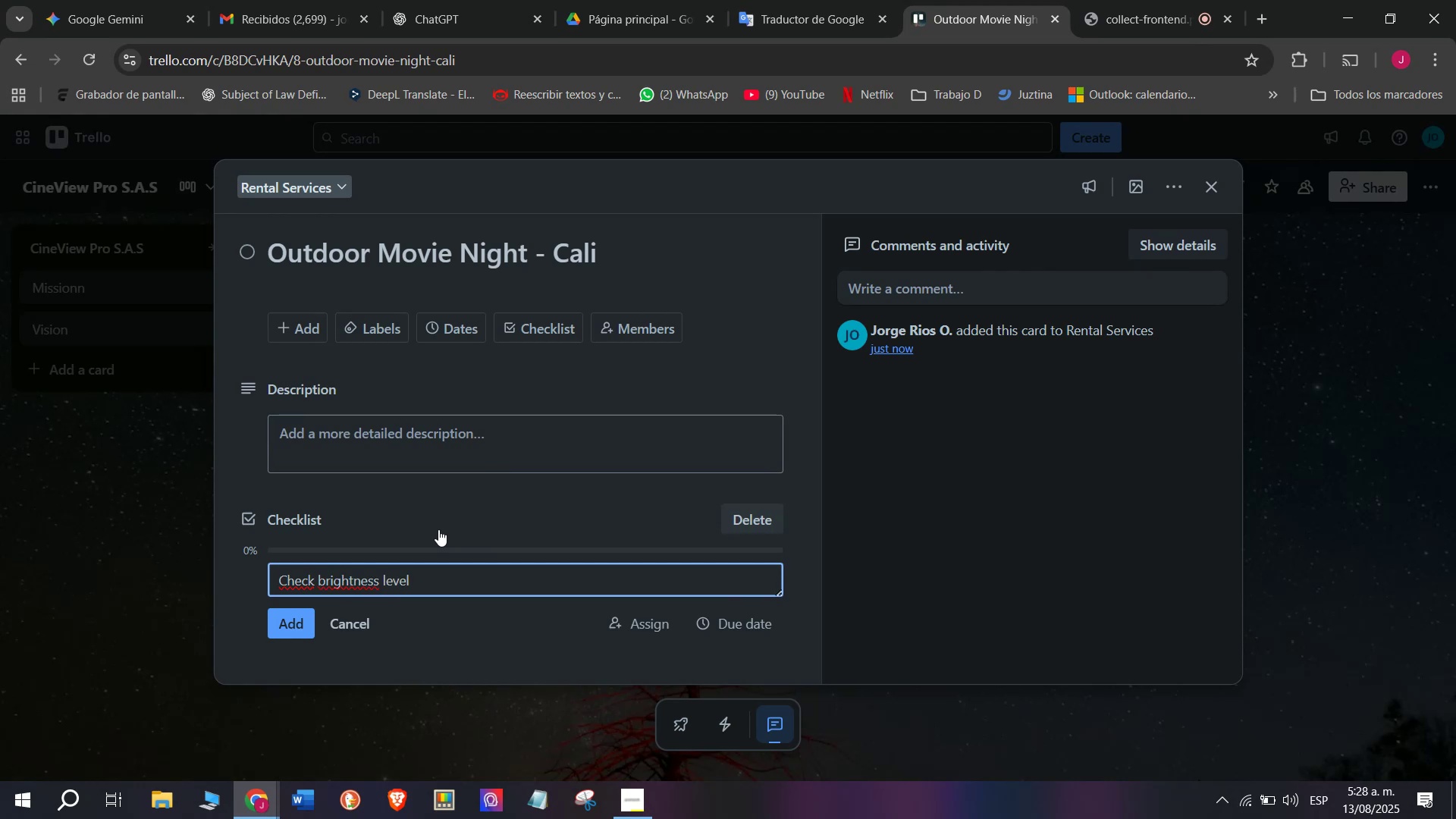 
key(Enter)
 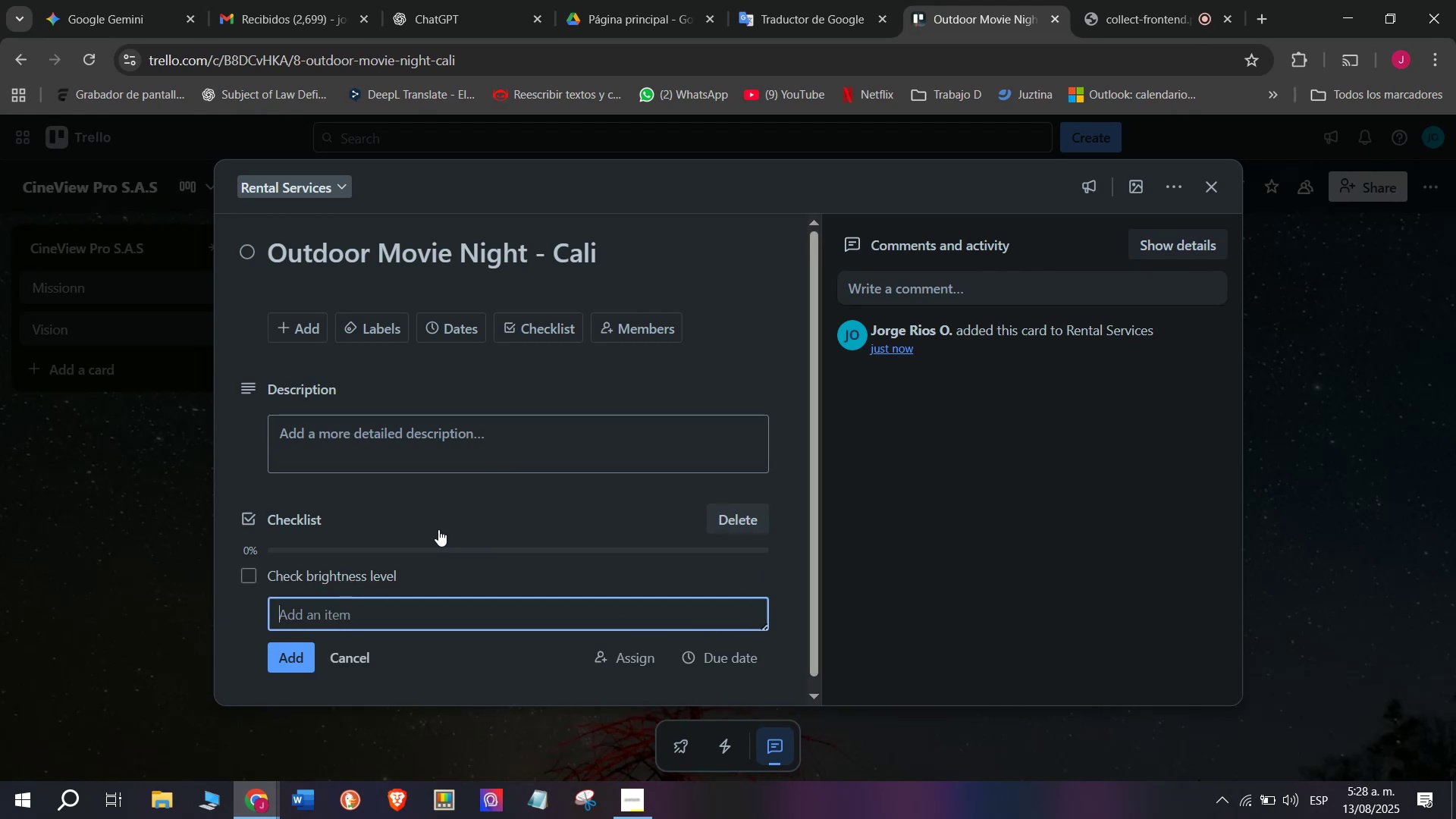 
type(Include tripod and speakers)
 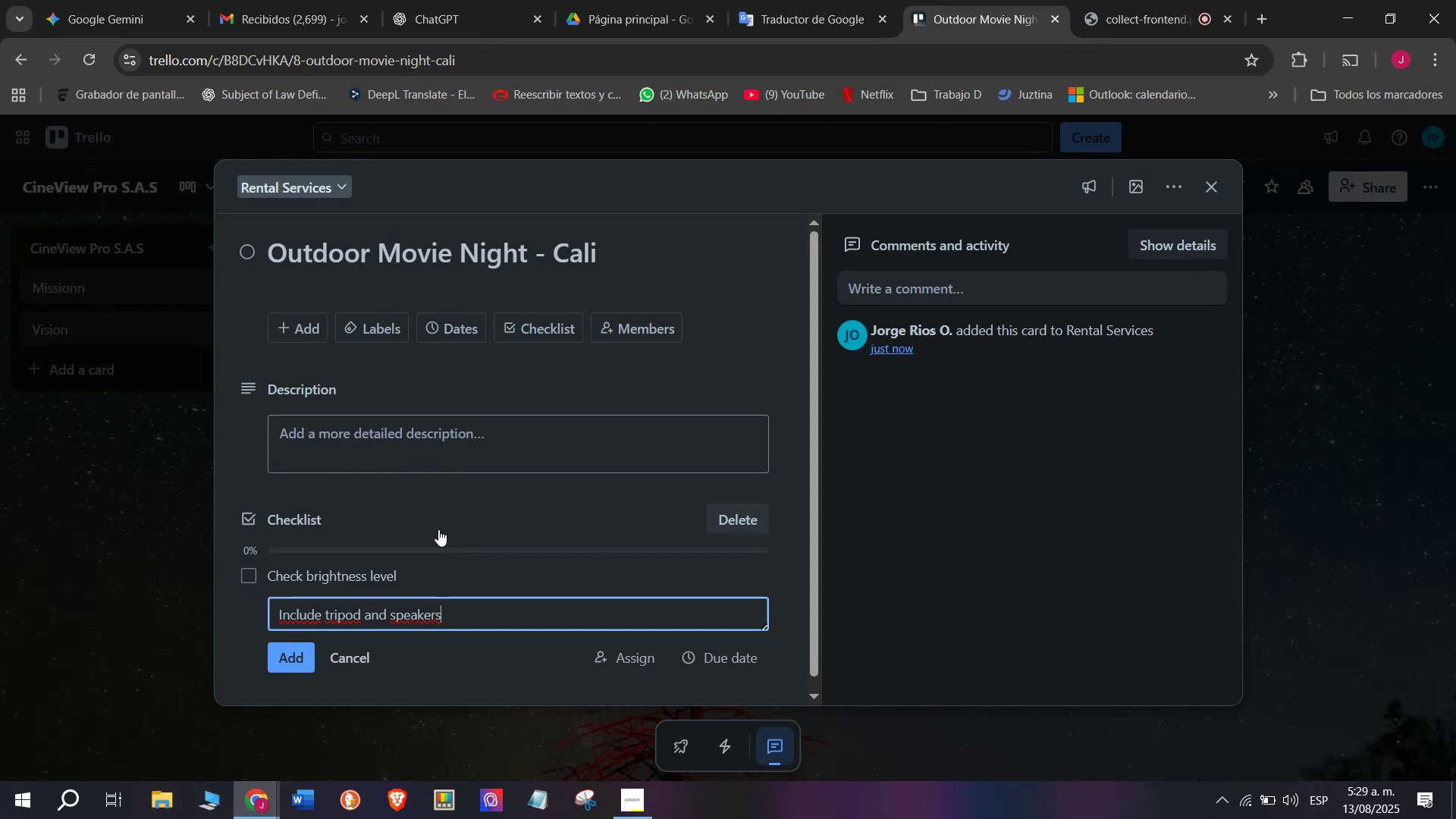 
key(Enter)
 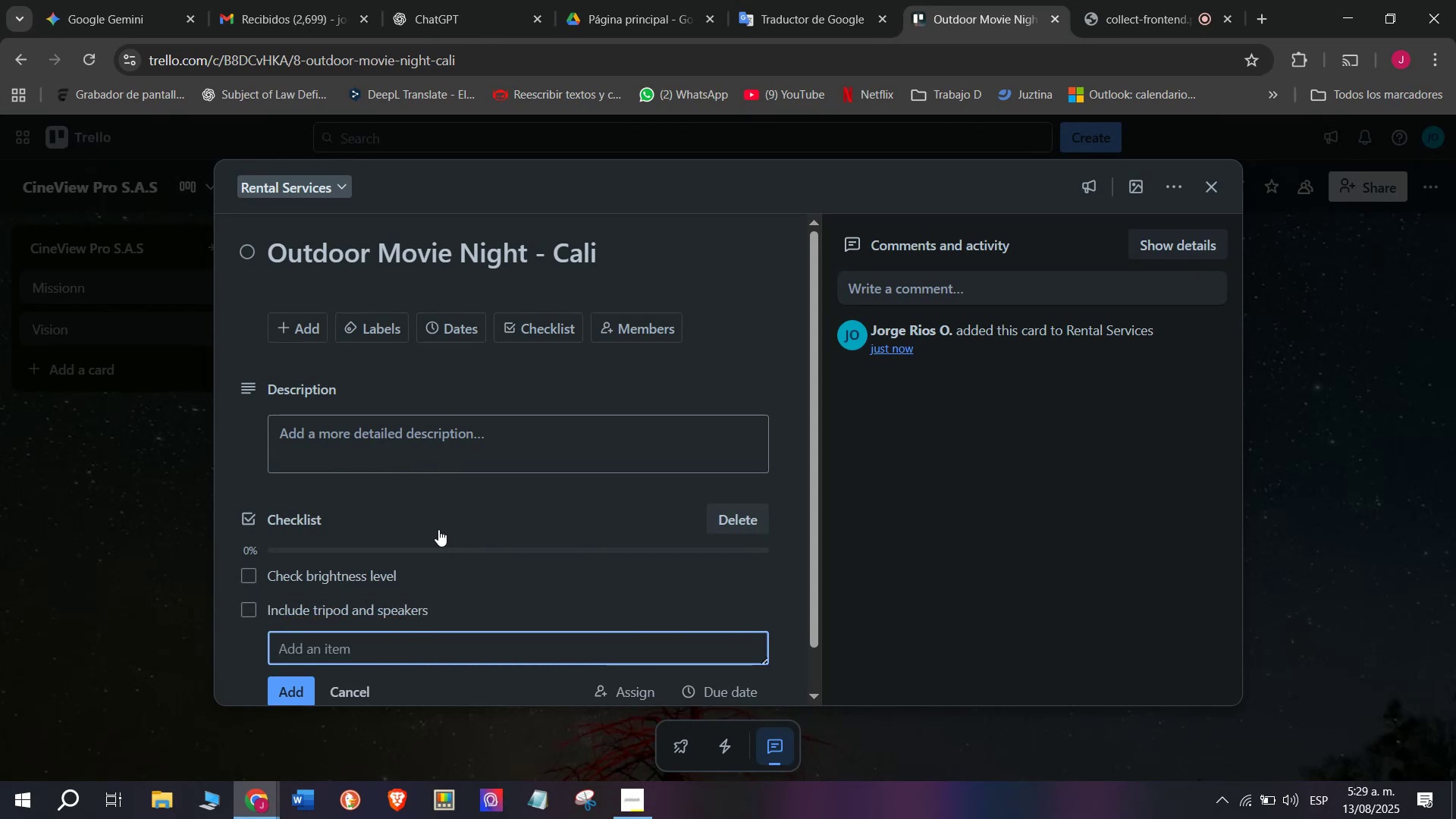 
type(Schedule delivery)
 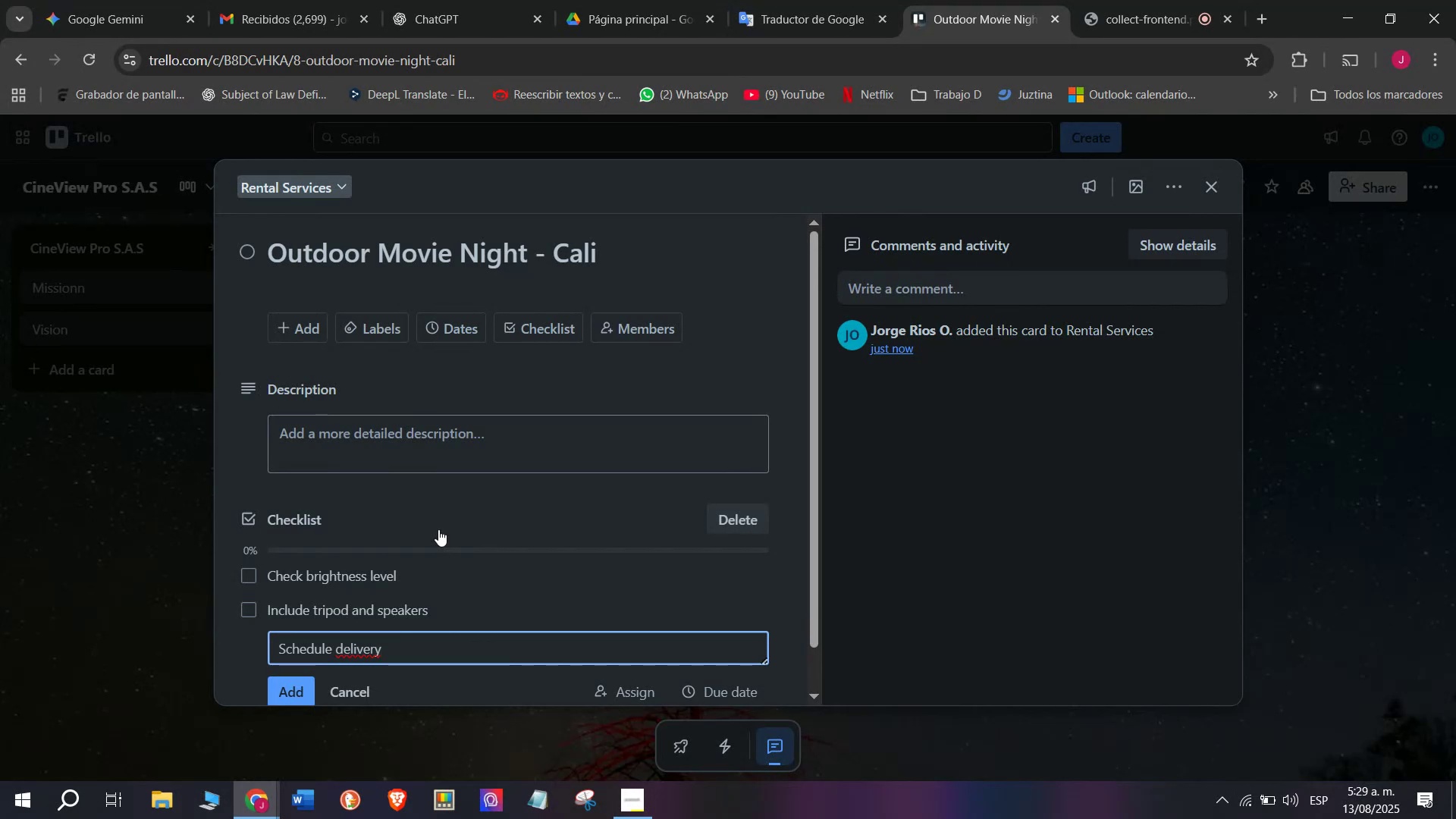 
key(Enter)
 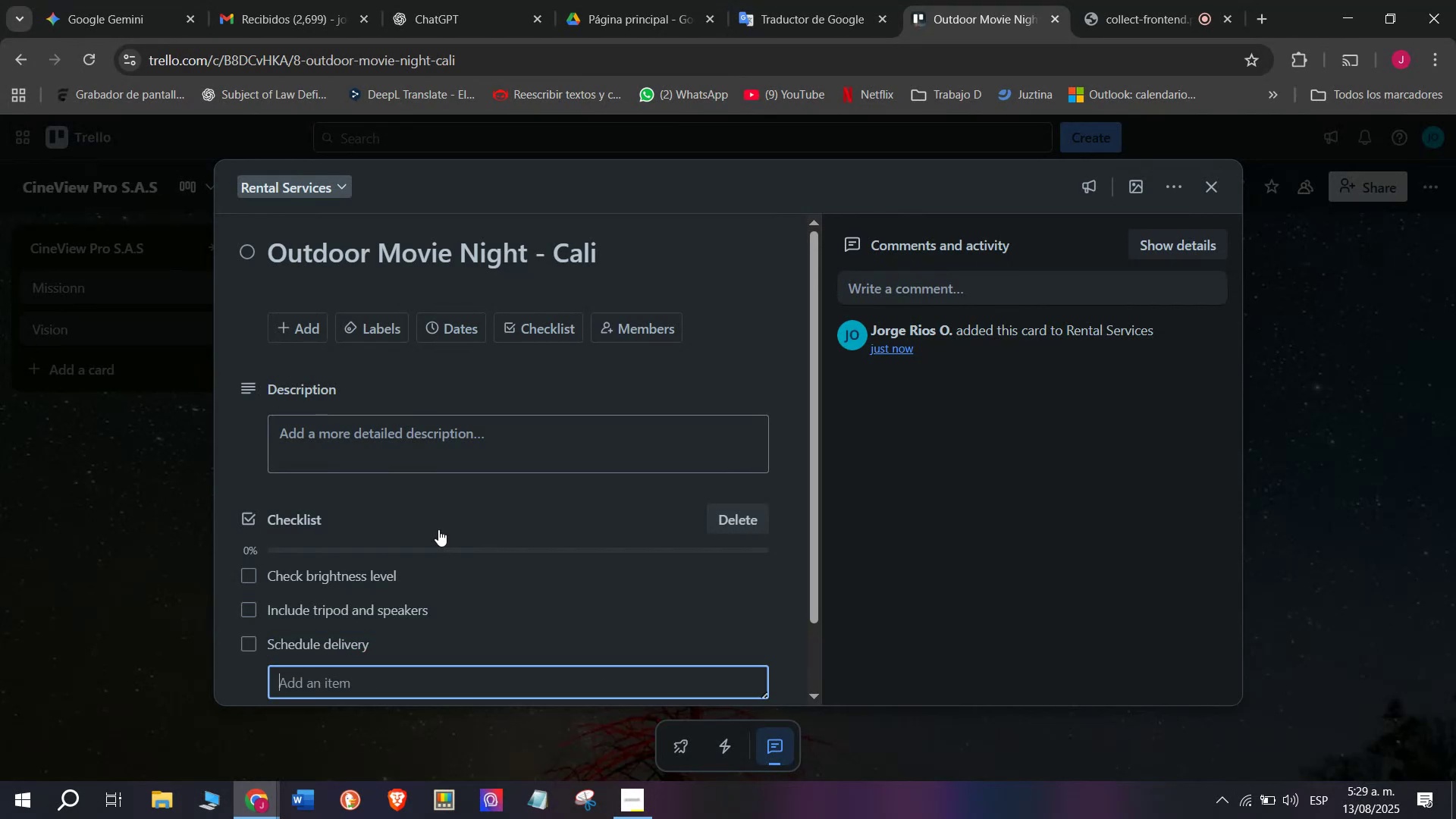 
type(Provide setup guide)
 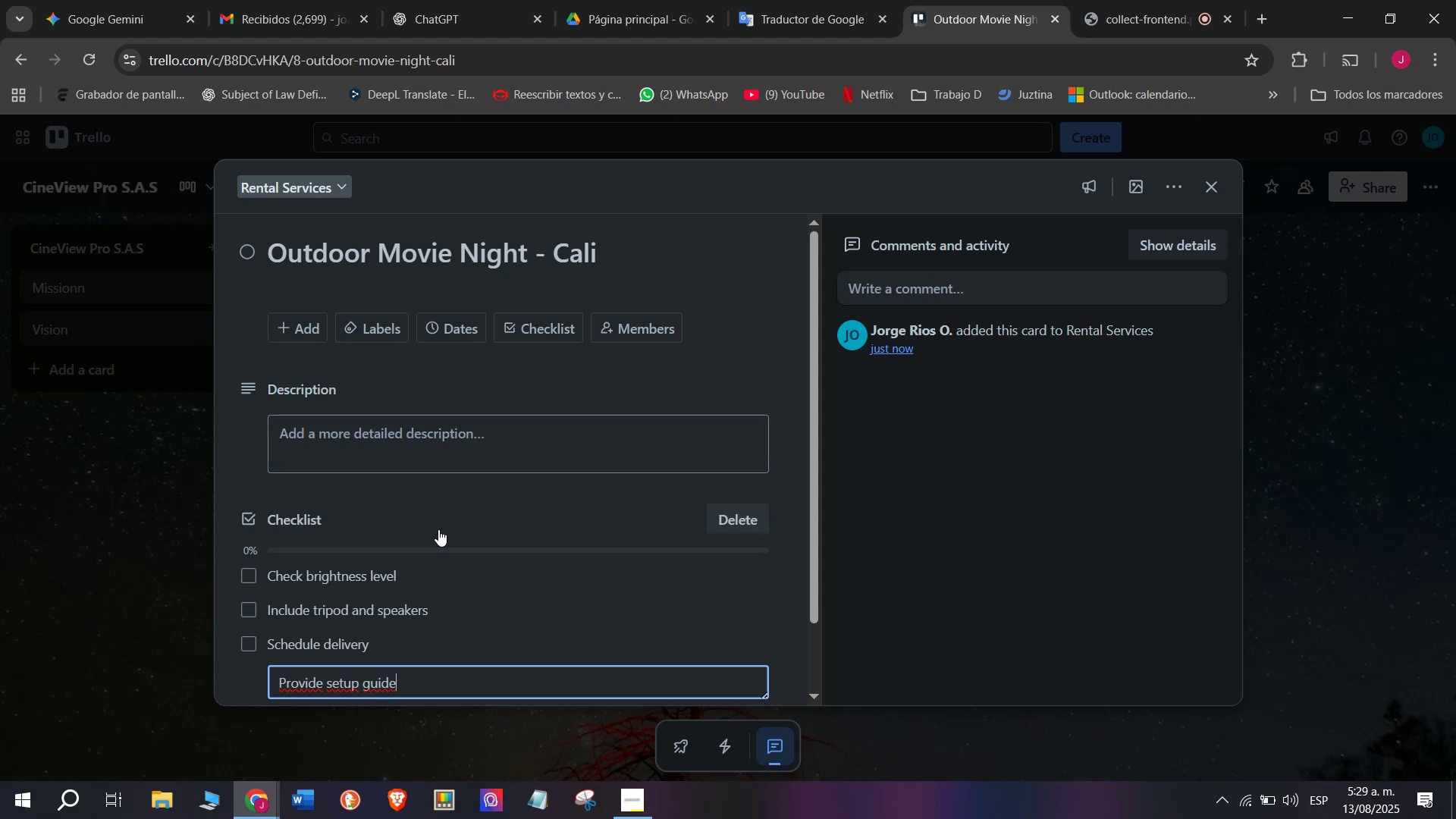 
key(Enter)
 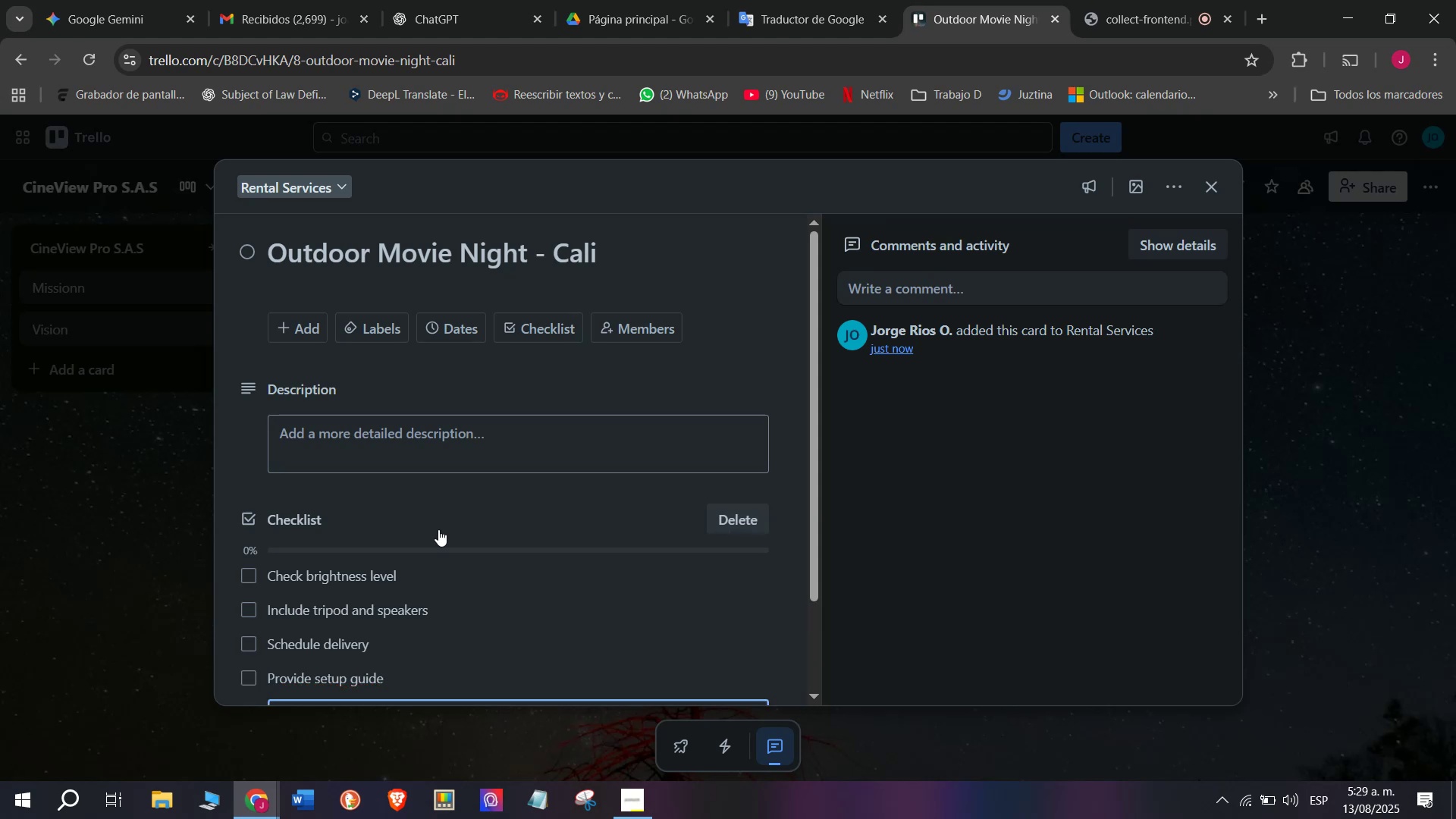 
type(Collect equipment)
 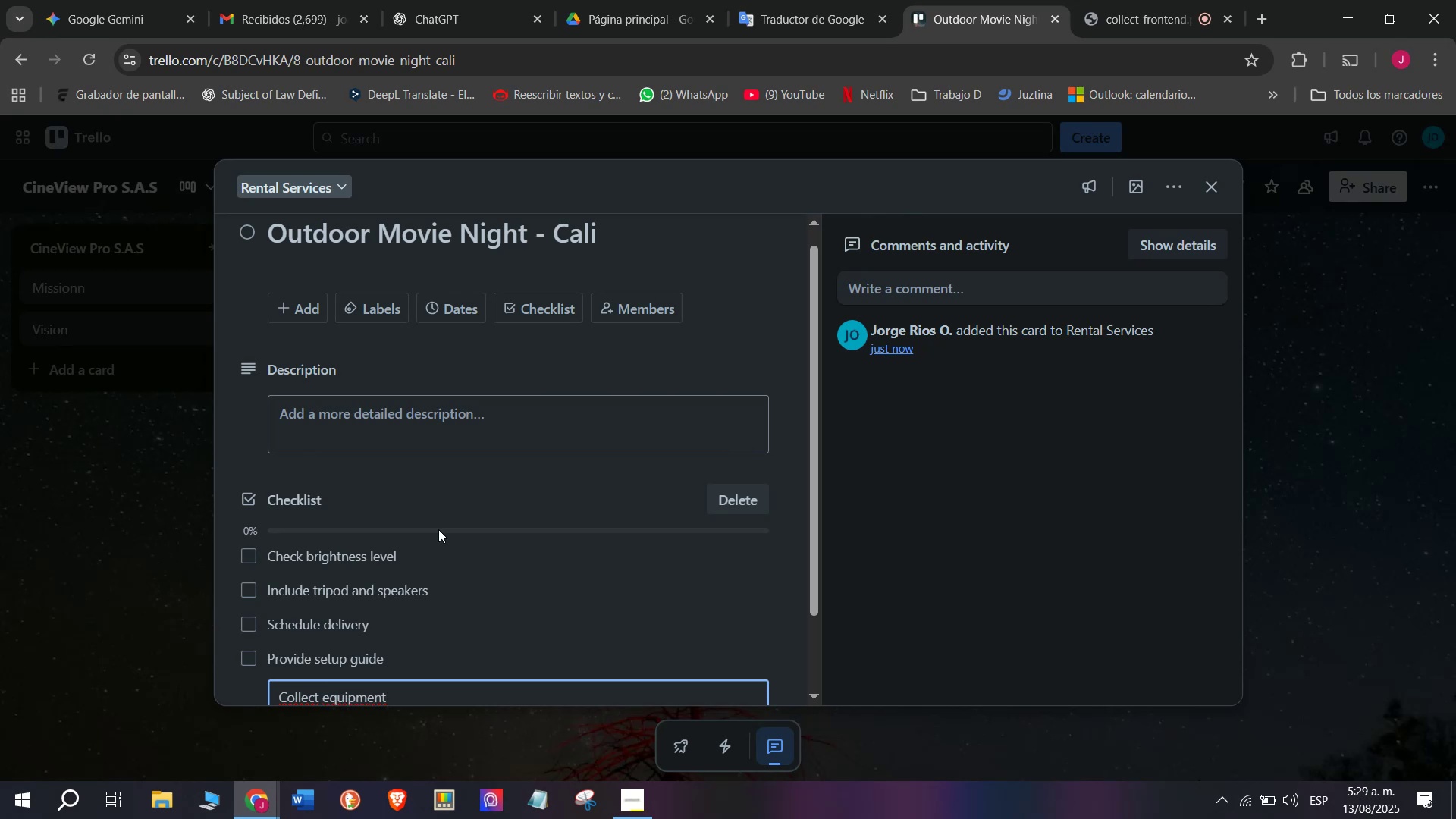 
key(Enter)
 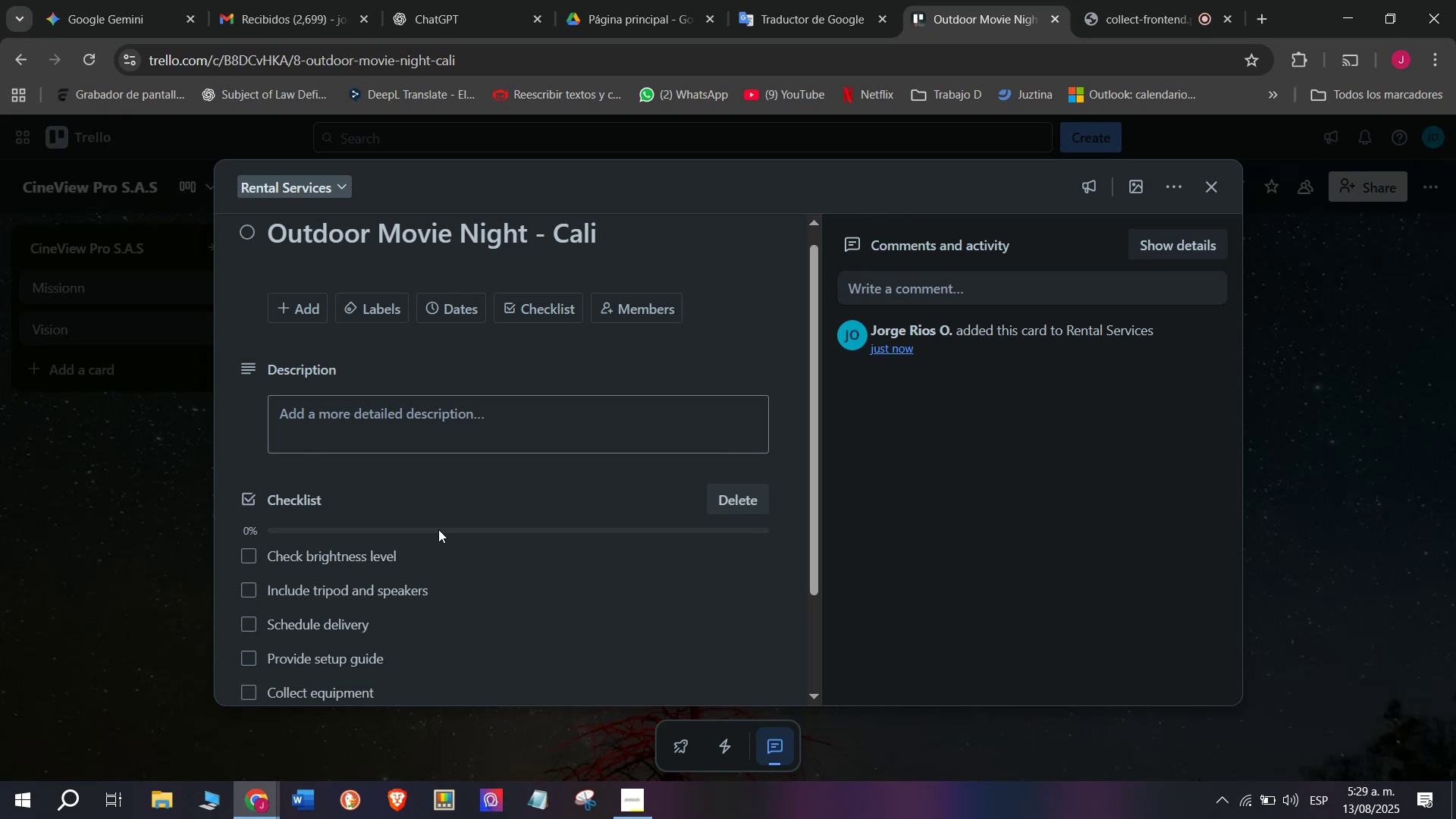 
type(Return to warehouse)
 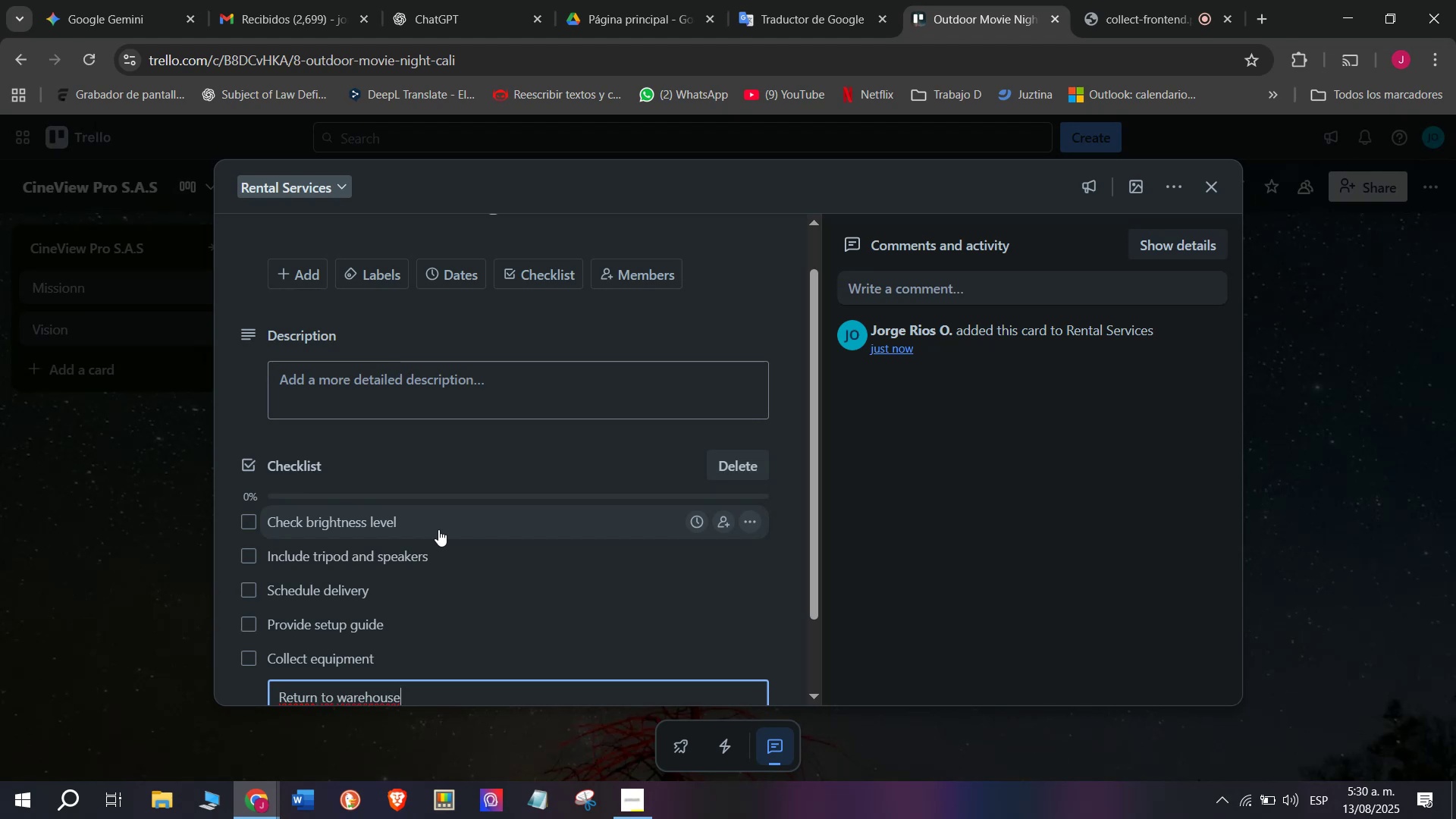 
scroll: coordinate [438, 529], scroll_direction: down, amount: 2.0
 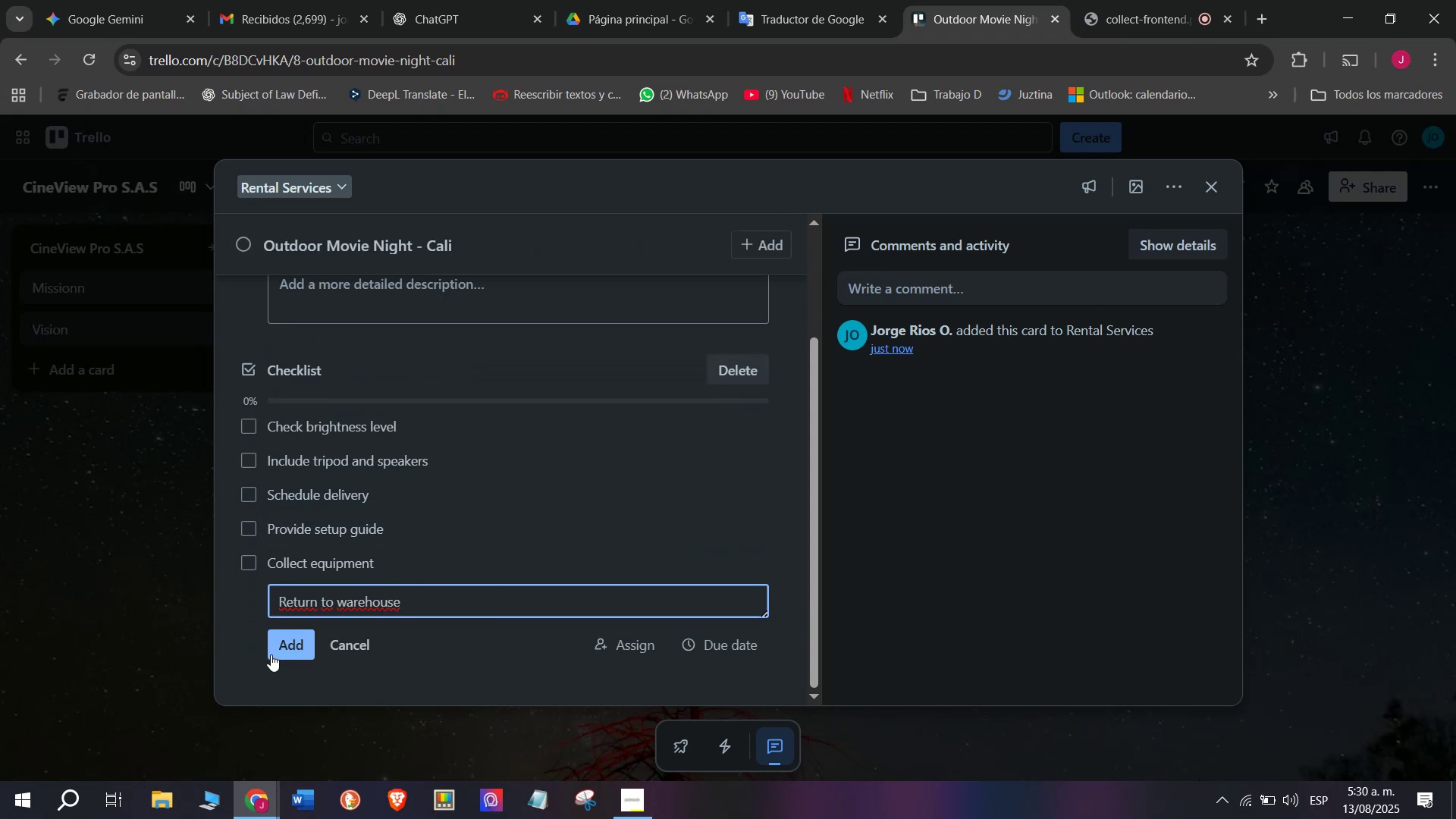 
left_click([278, 650])
 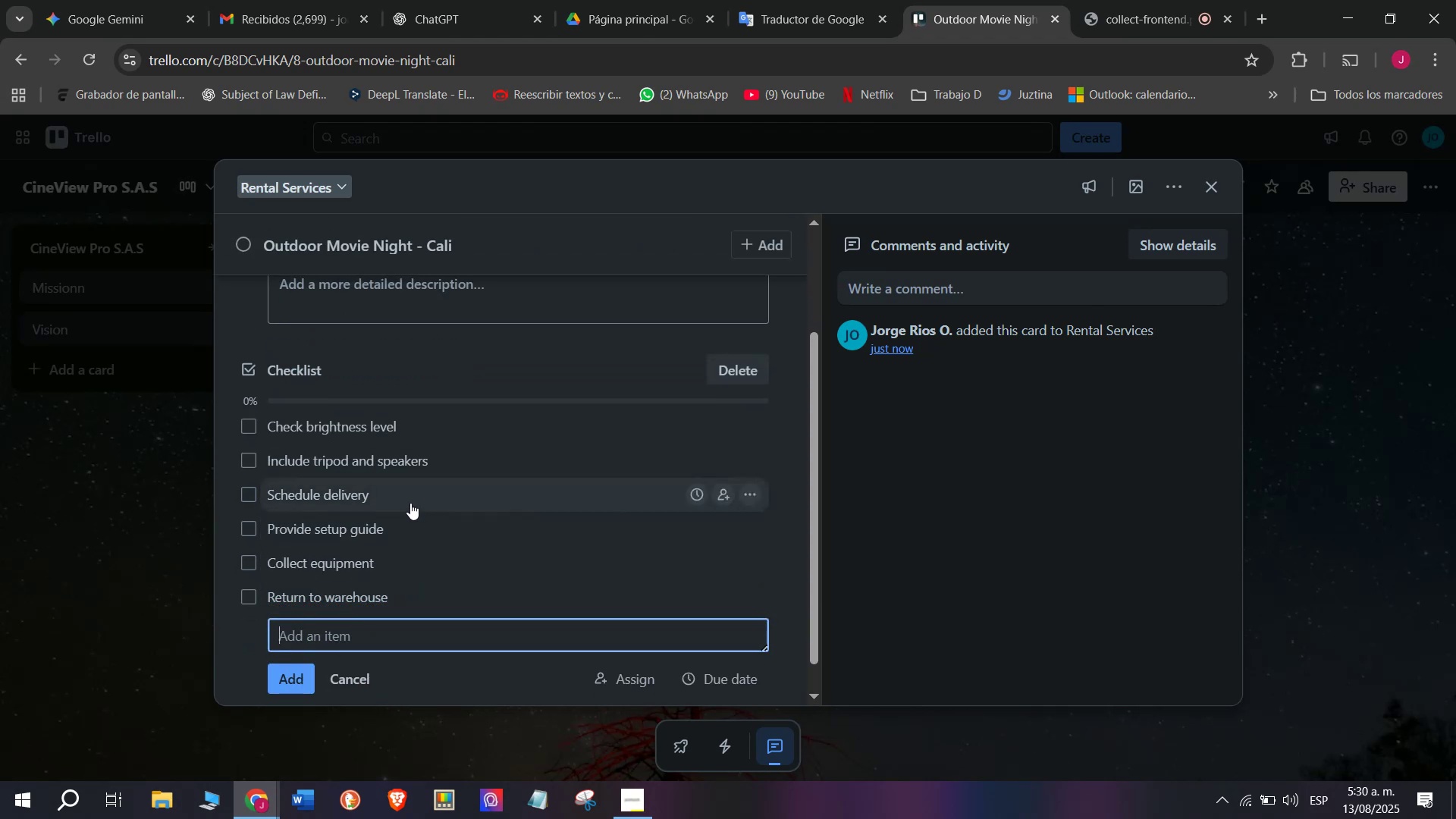 
wait(5.03)
 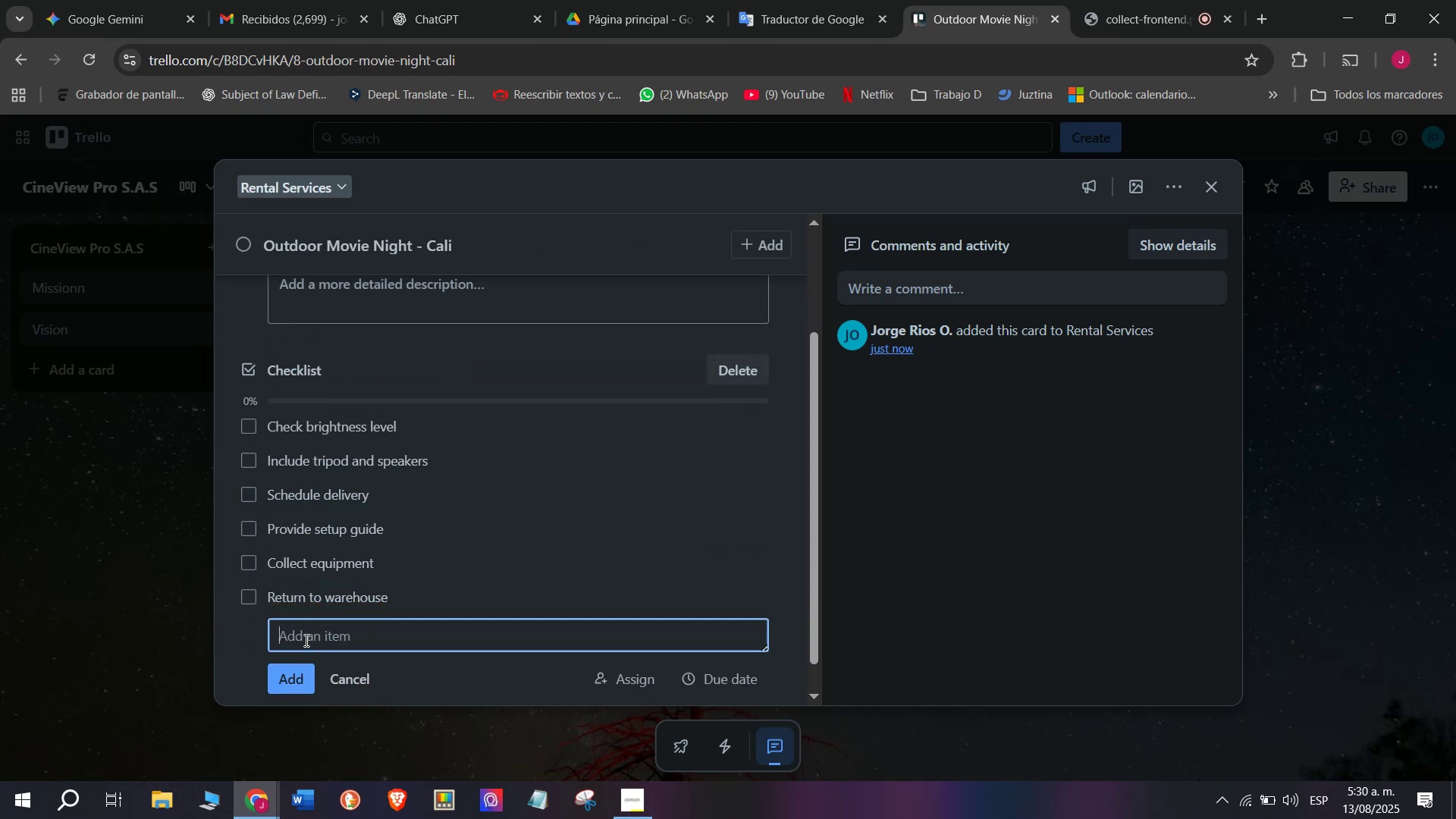 
scroll: coordinate [462, 576], scroll_direction: up, amount: 2.0
 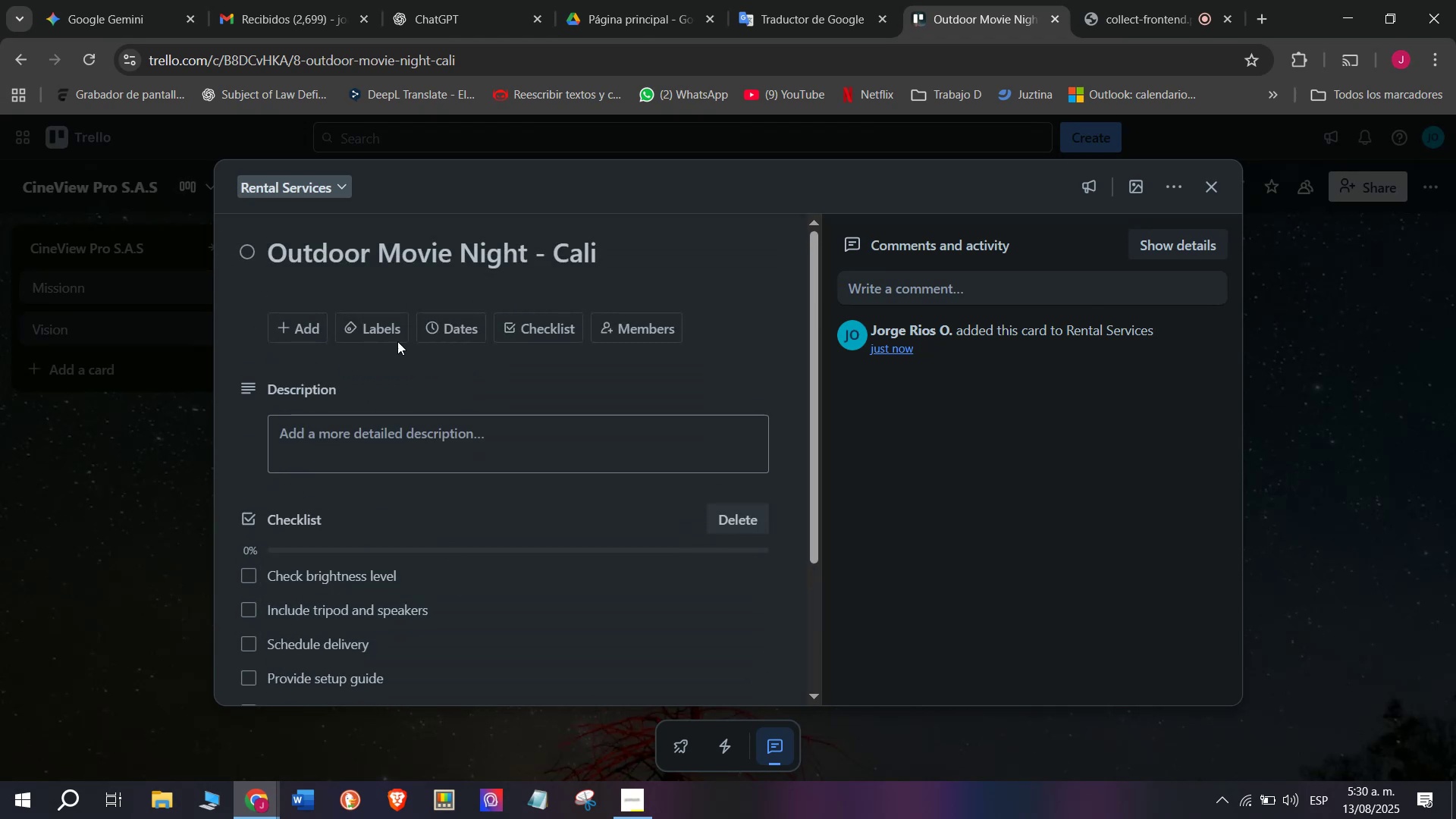 
left_click([391, 334])
 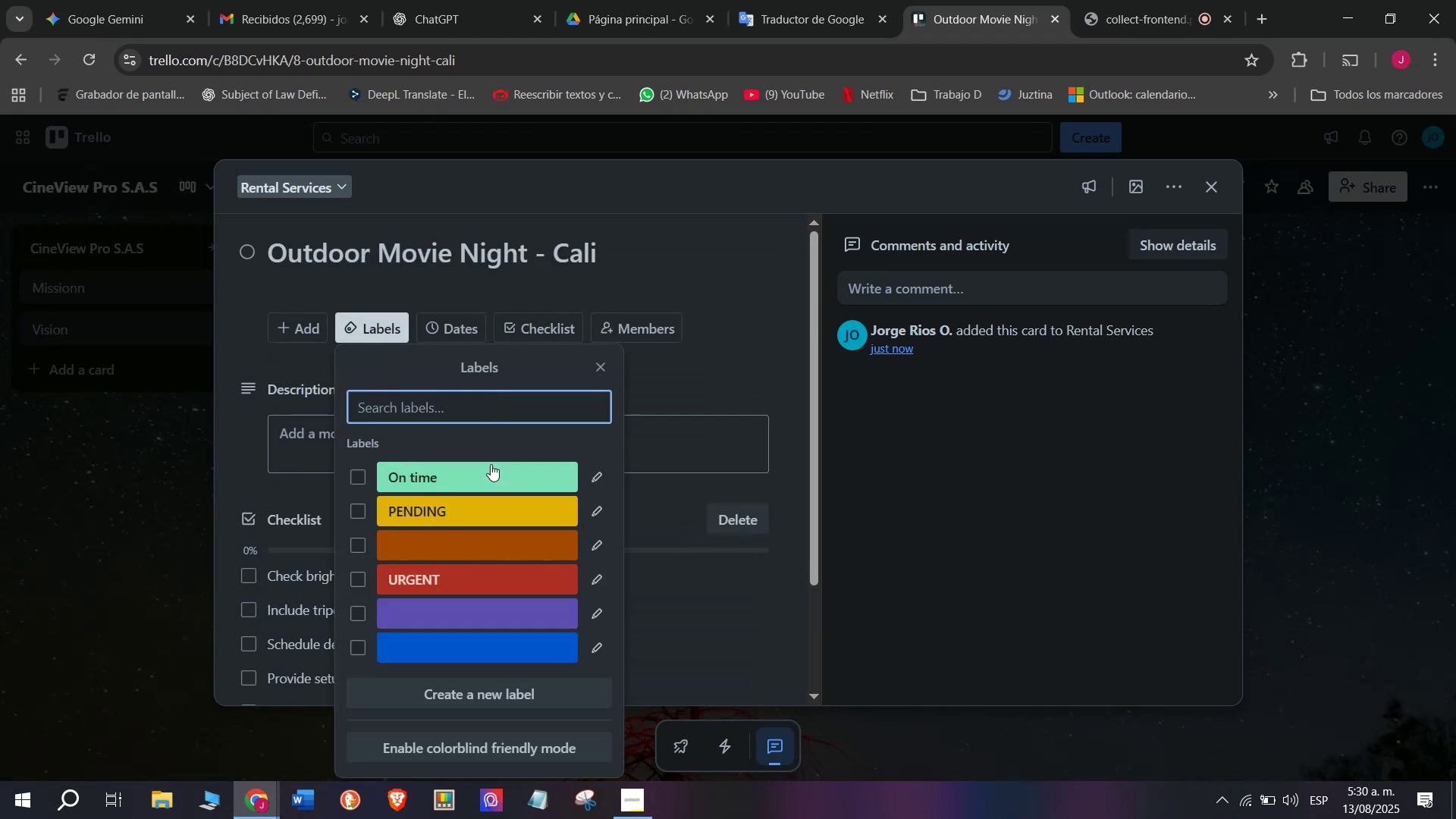 
left_click([489, 479])
 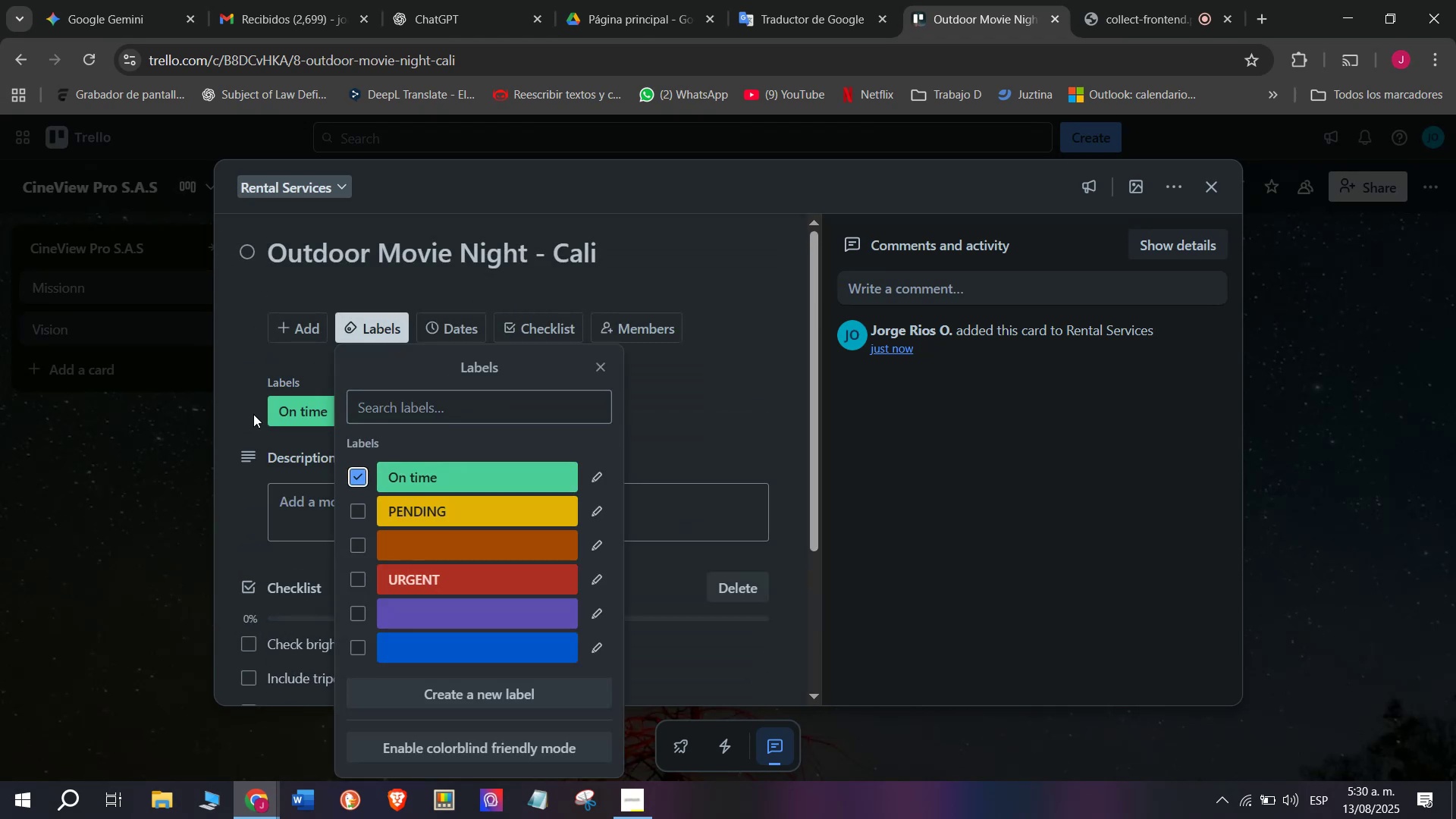 
left_click([253, 414])
 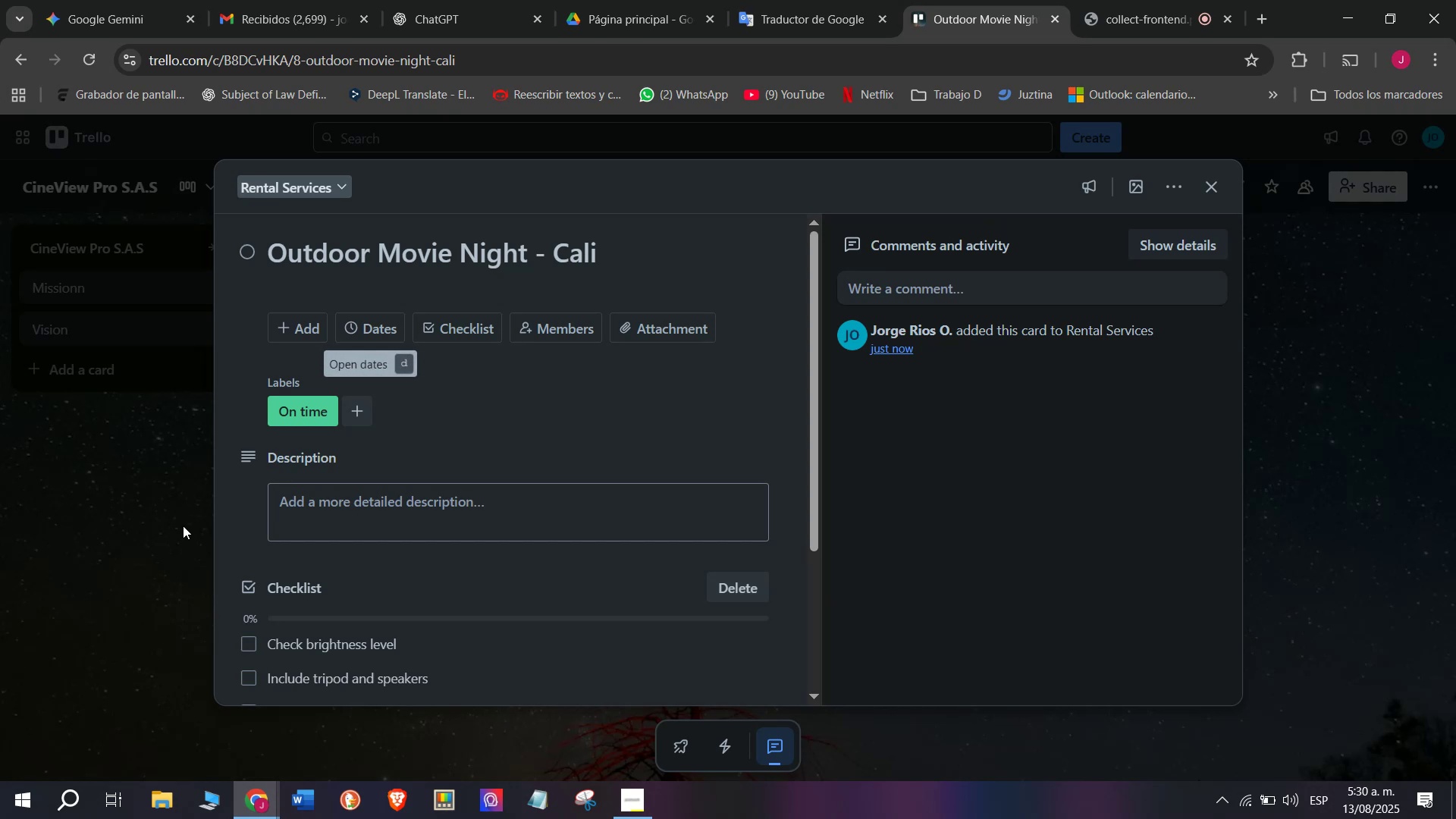 
left_click([183, 526])
 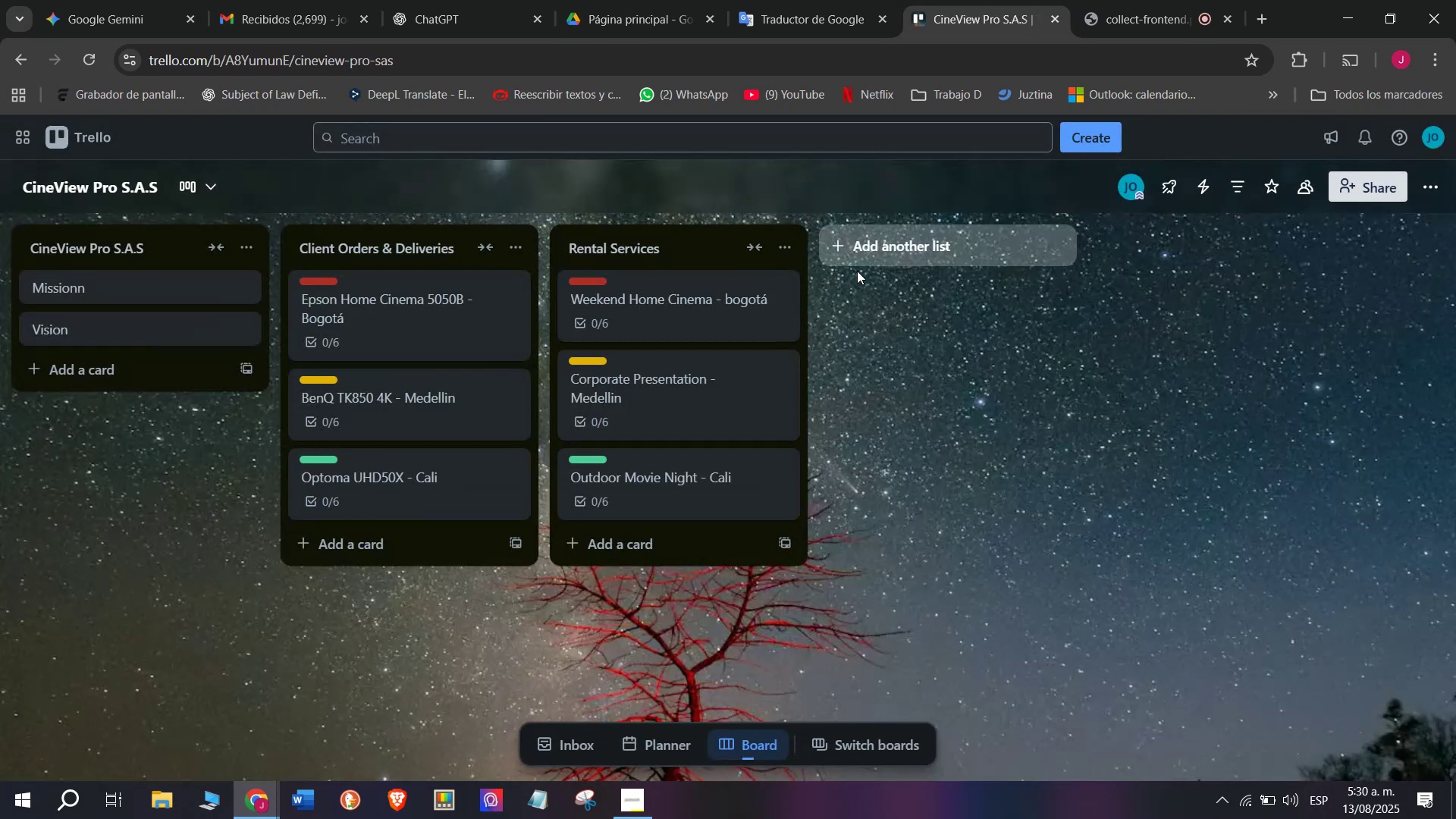 
left_click([873, 263])
 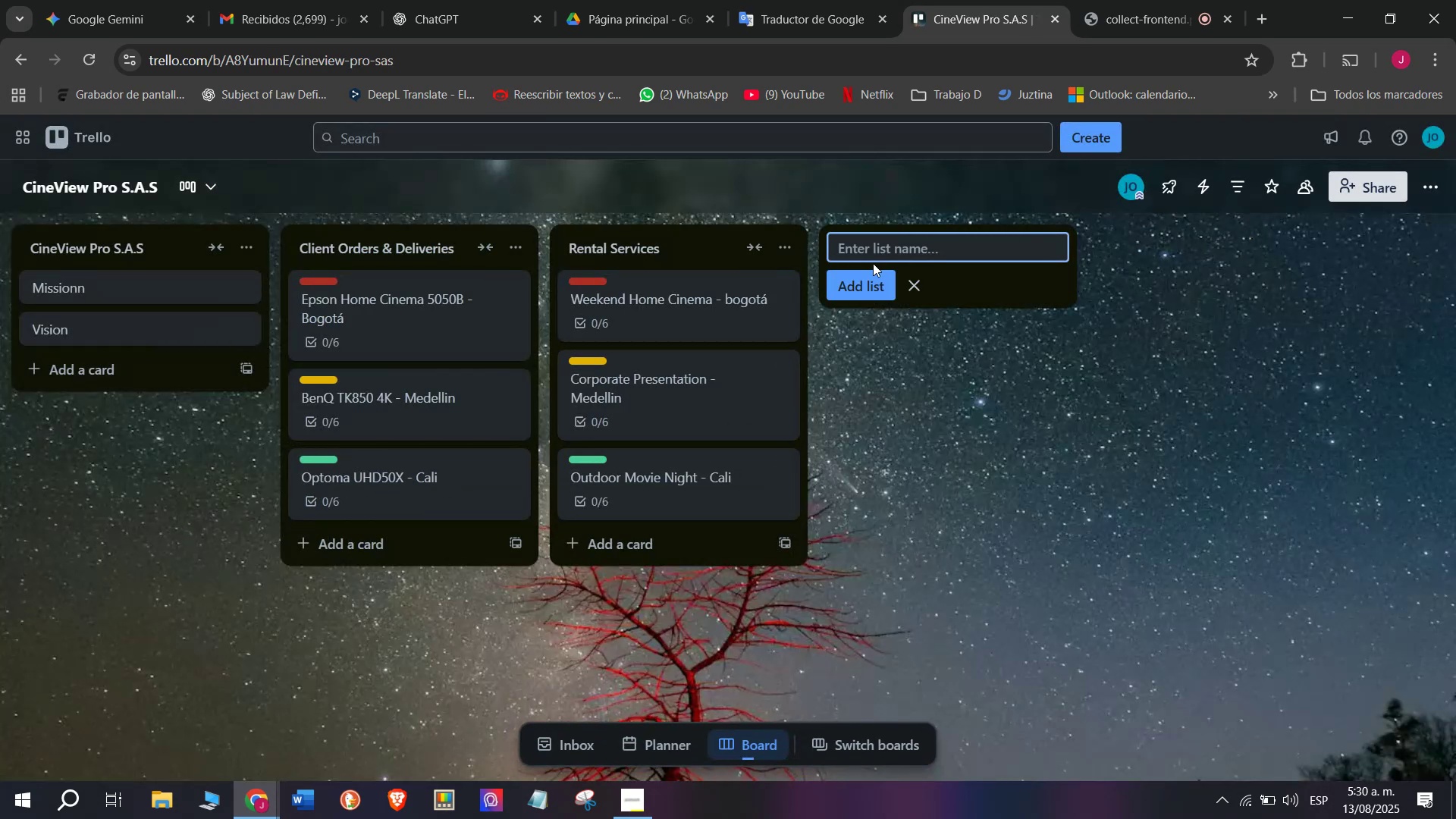 
type(Installation ^ Technical Services)
 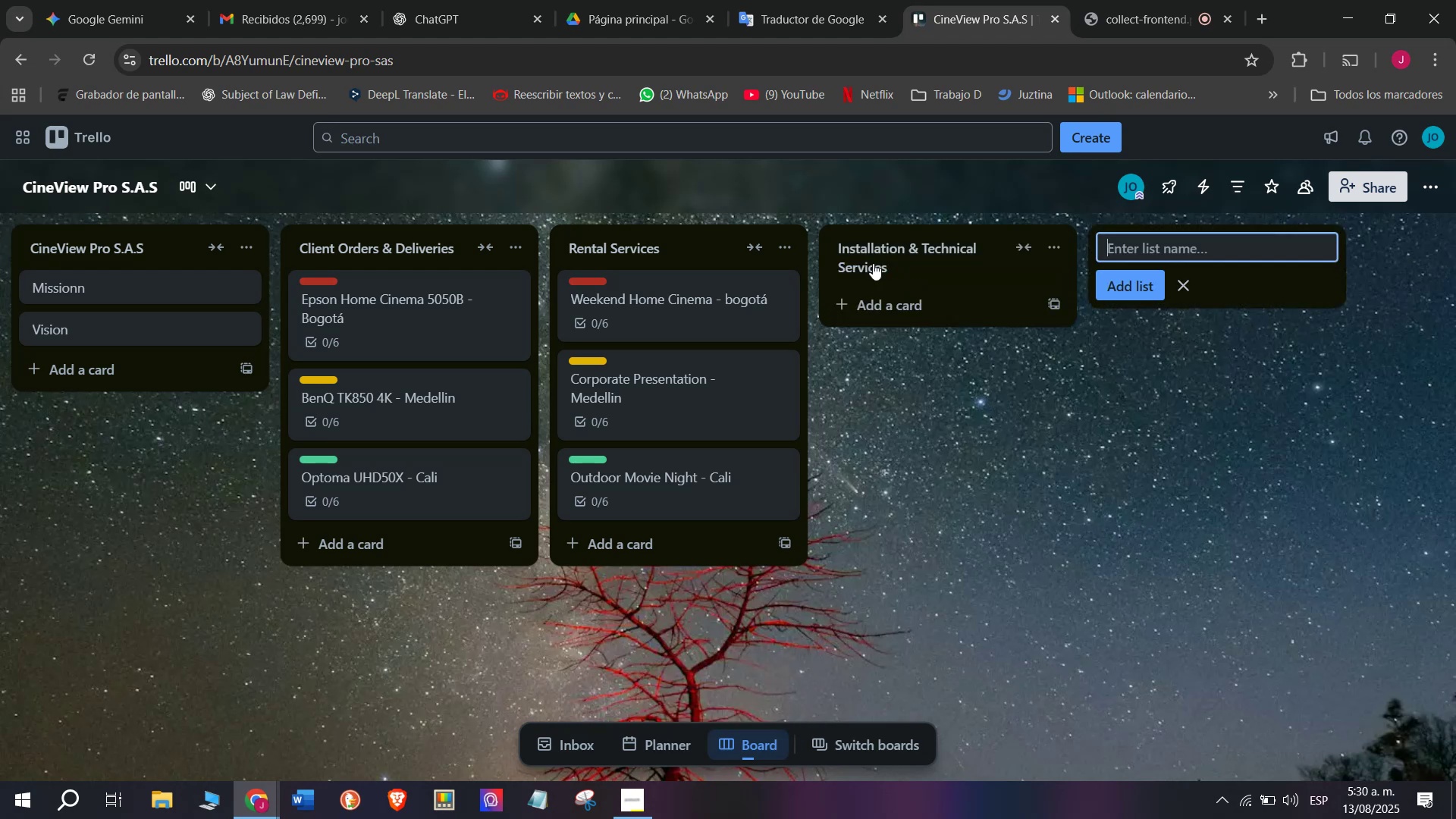 
 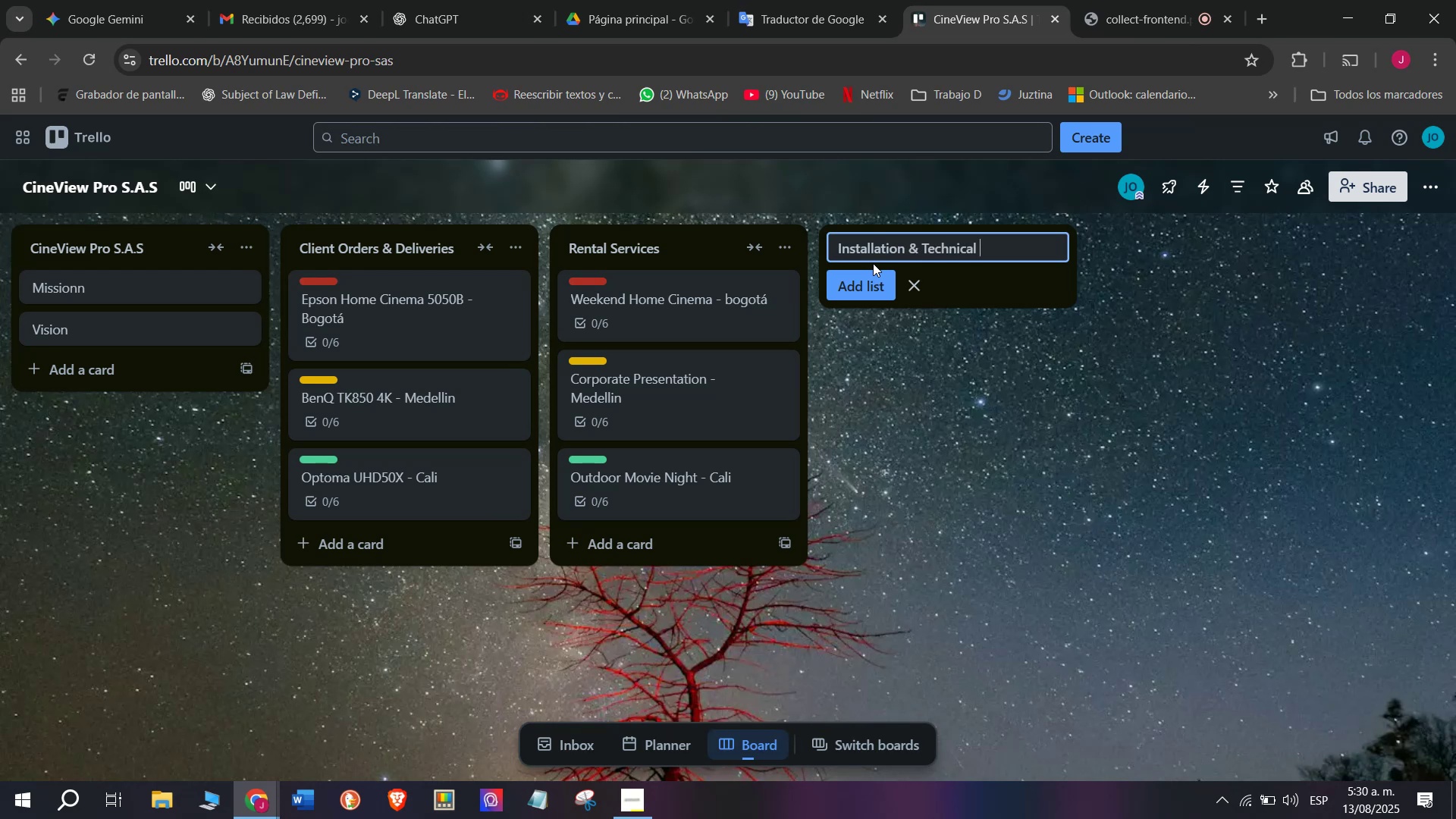 
key(Enter)
 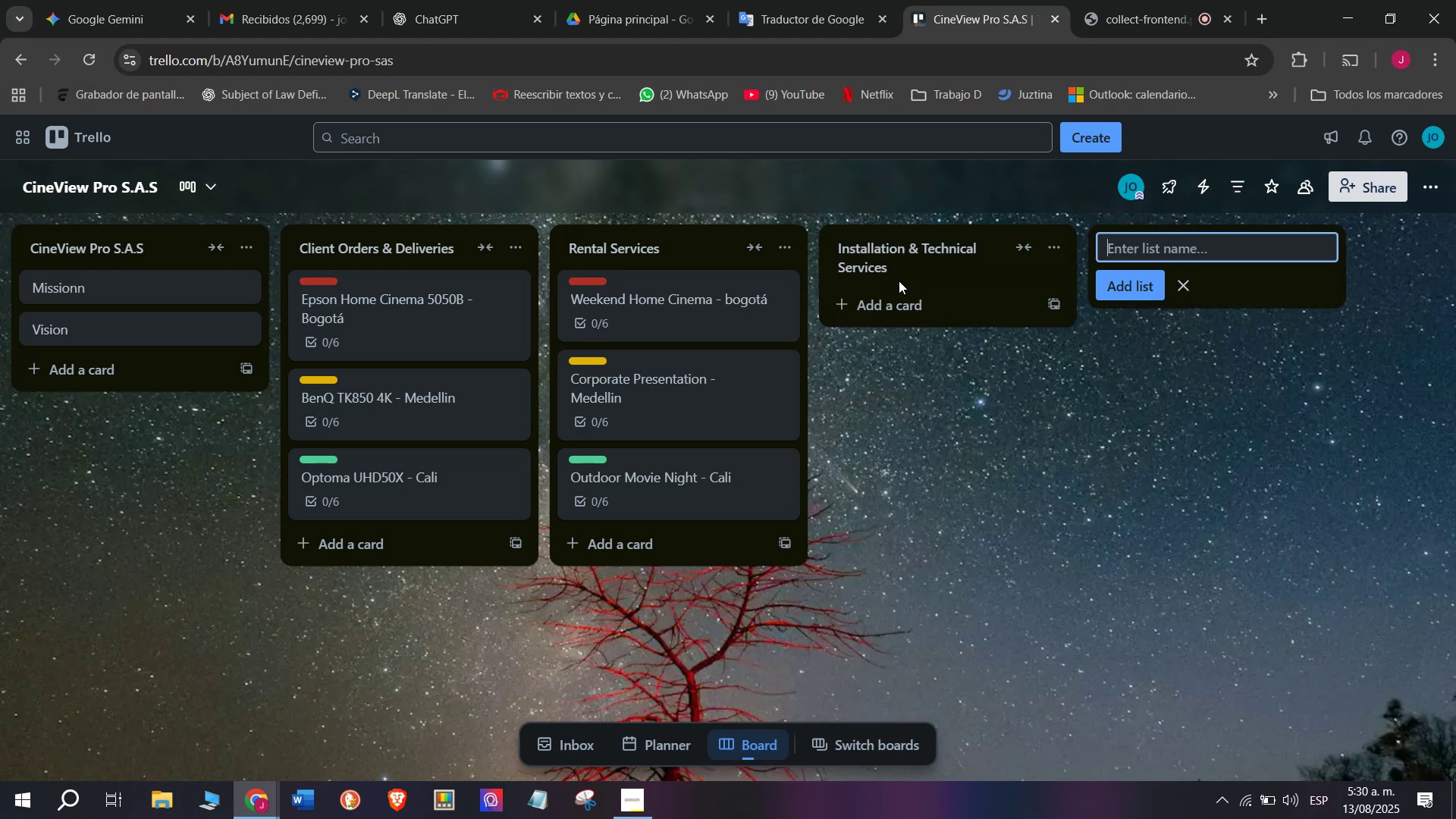 
left_click([924, 298])
 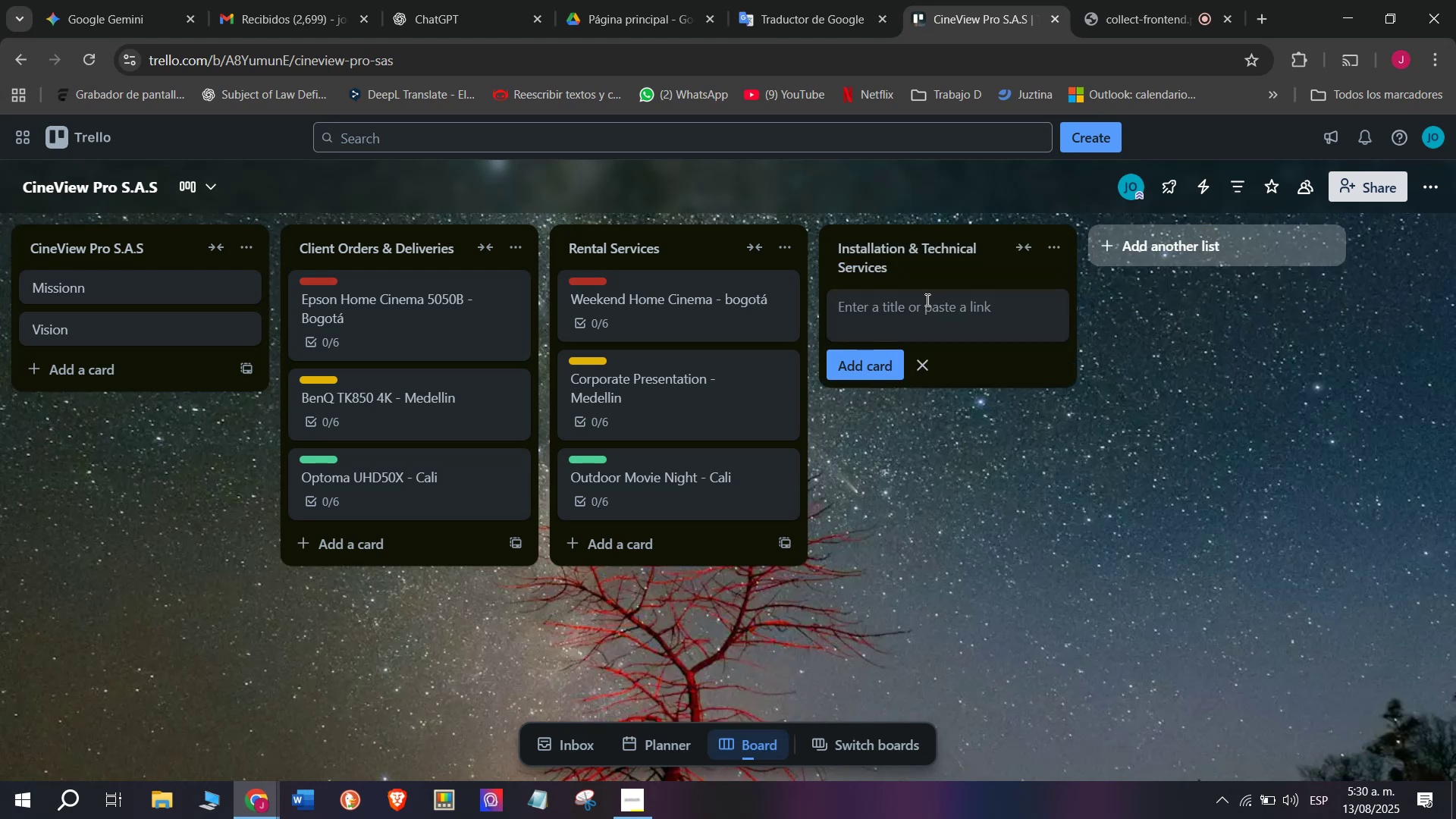 
type(Permanent home cinema sd)
key(Backspace)
type(etup)
 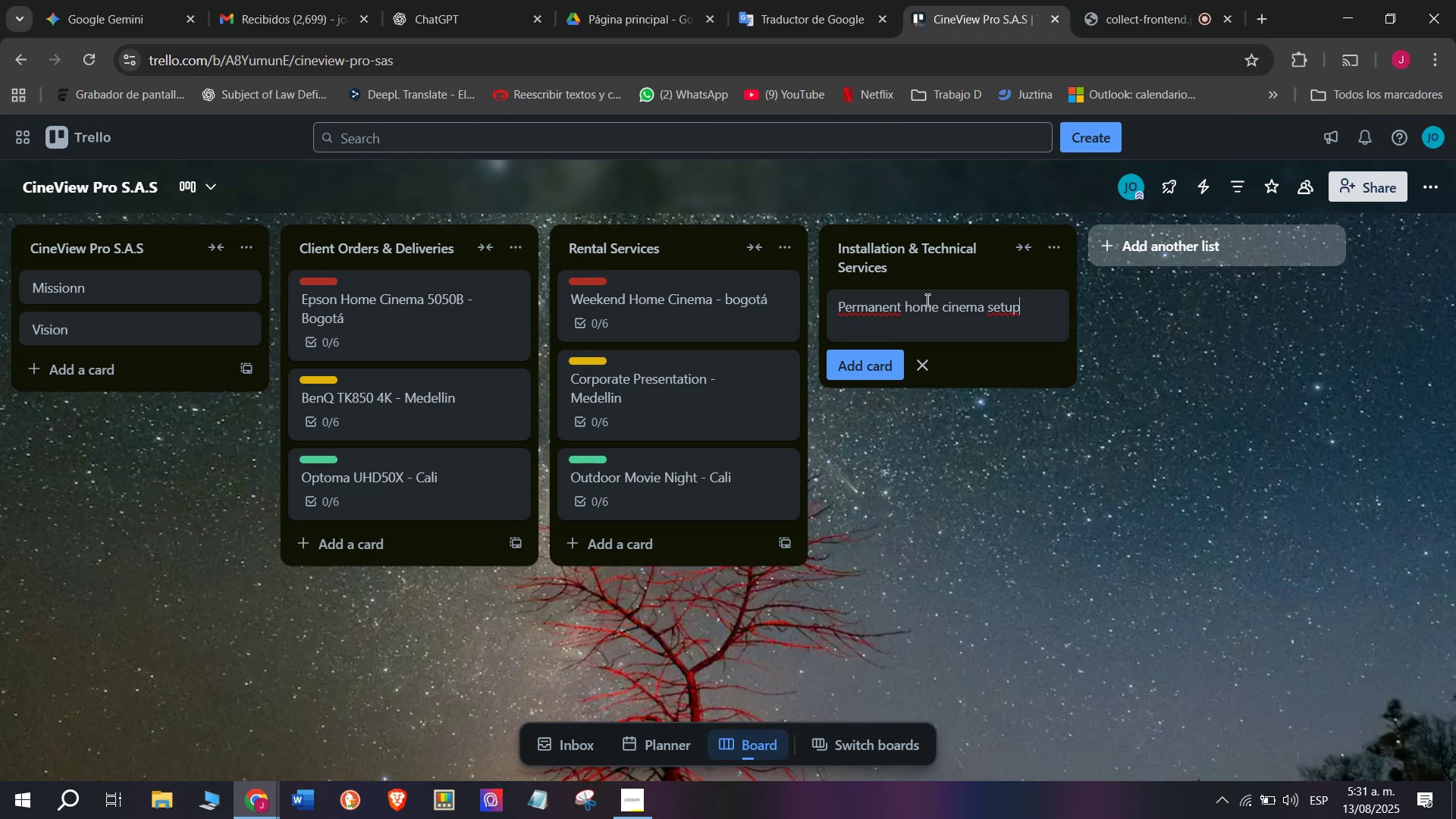 
key(Enter)
 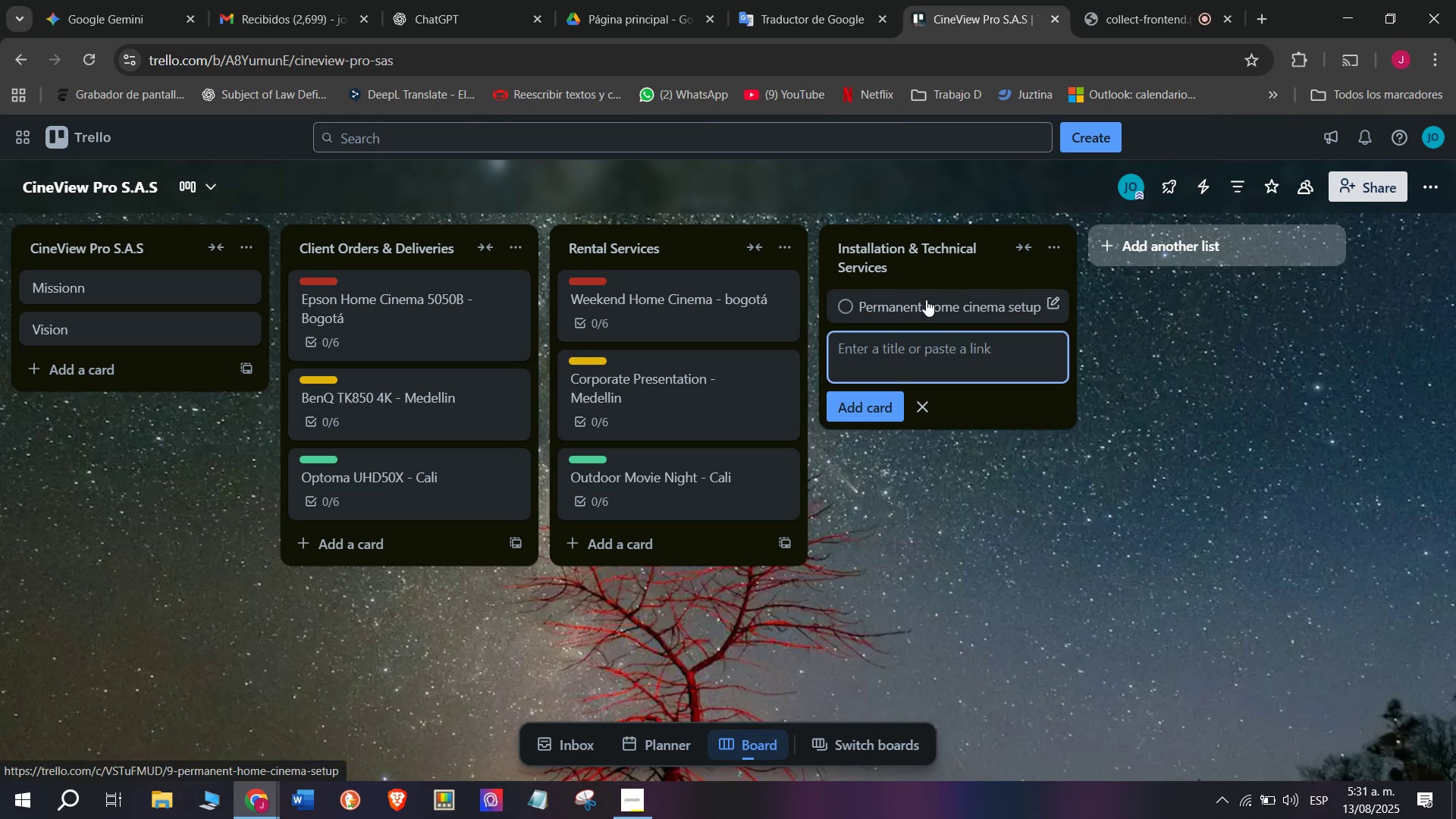 
left_click([926, 300])
 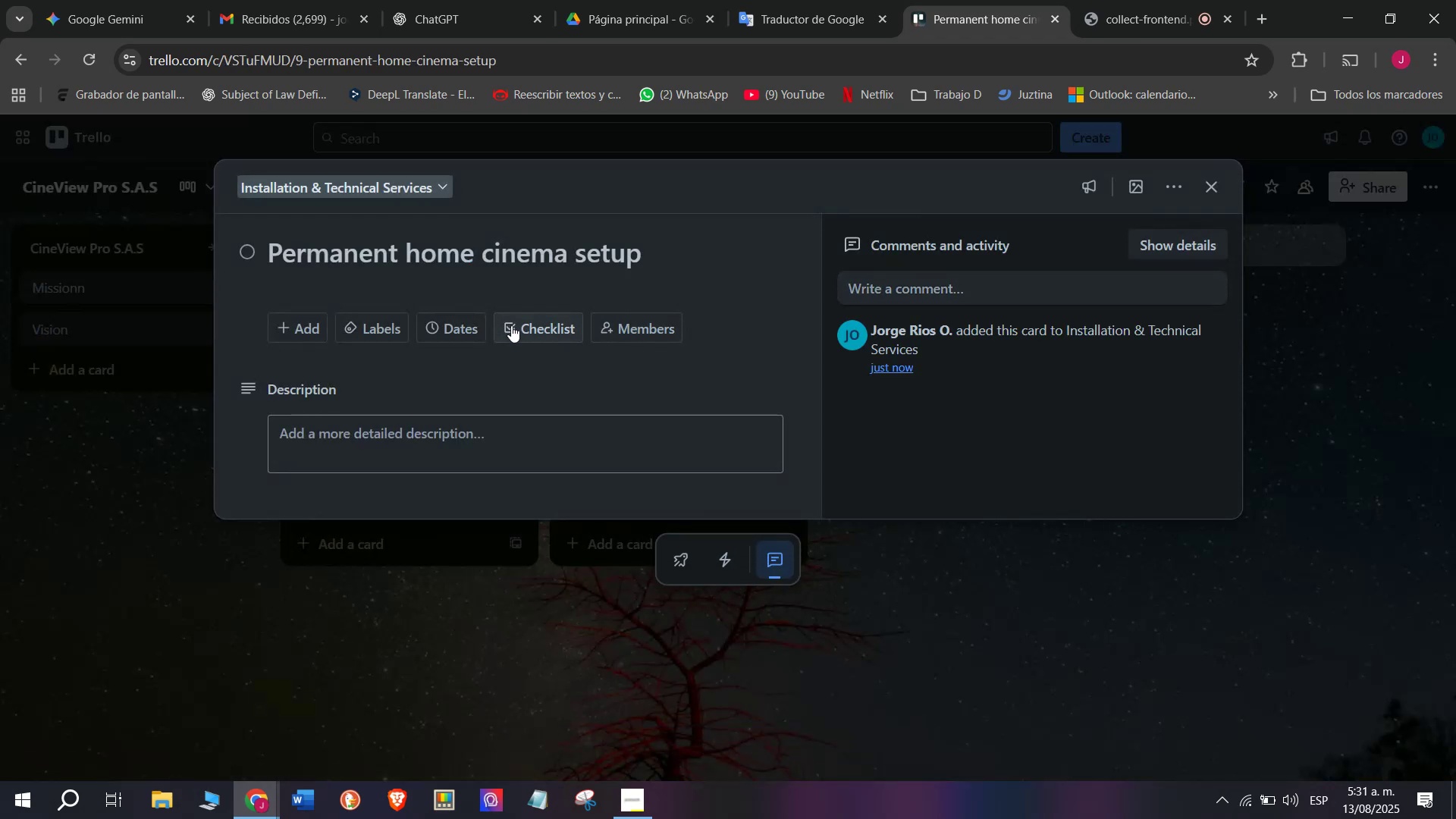 
left_click([511, 325])
 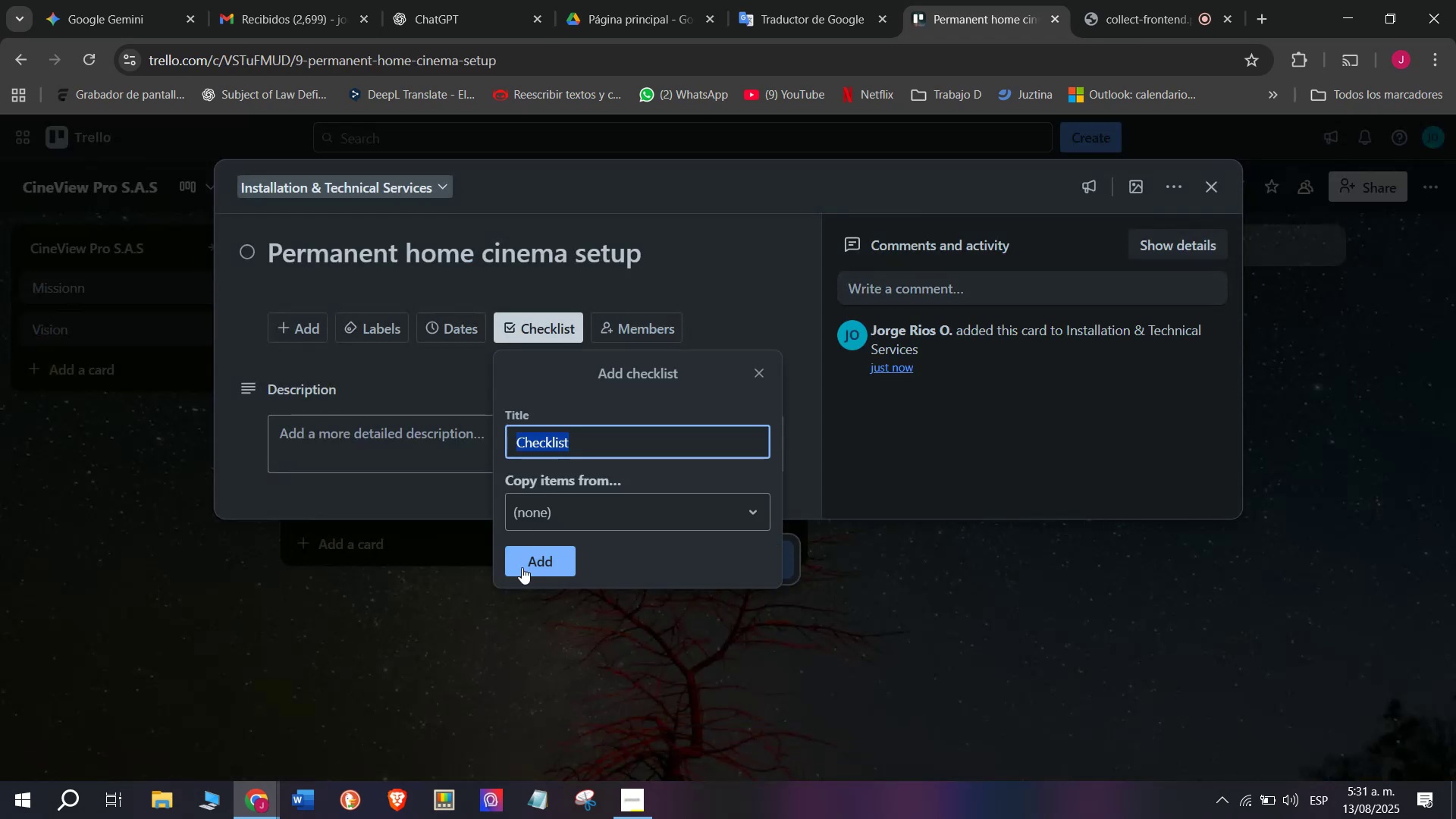 
left_click([532, 560])
 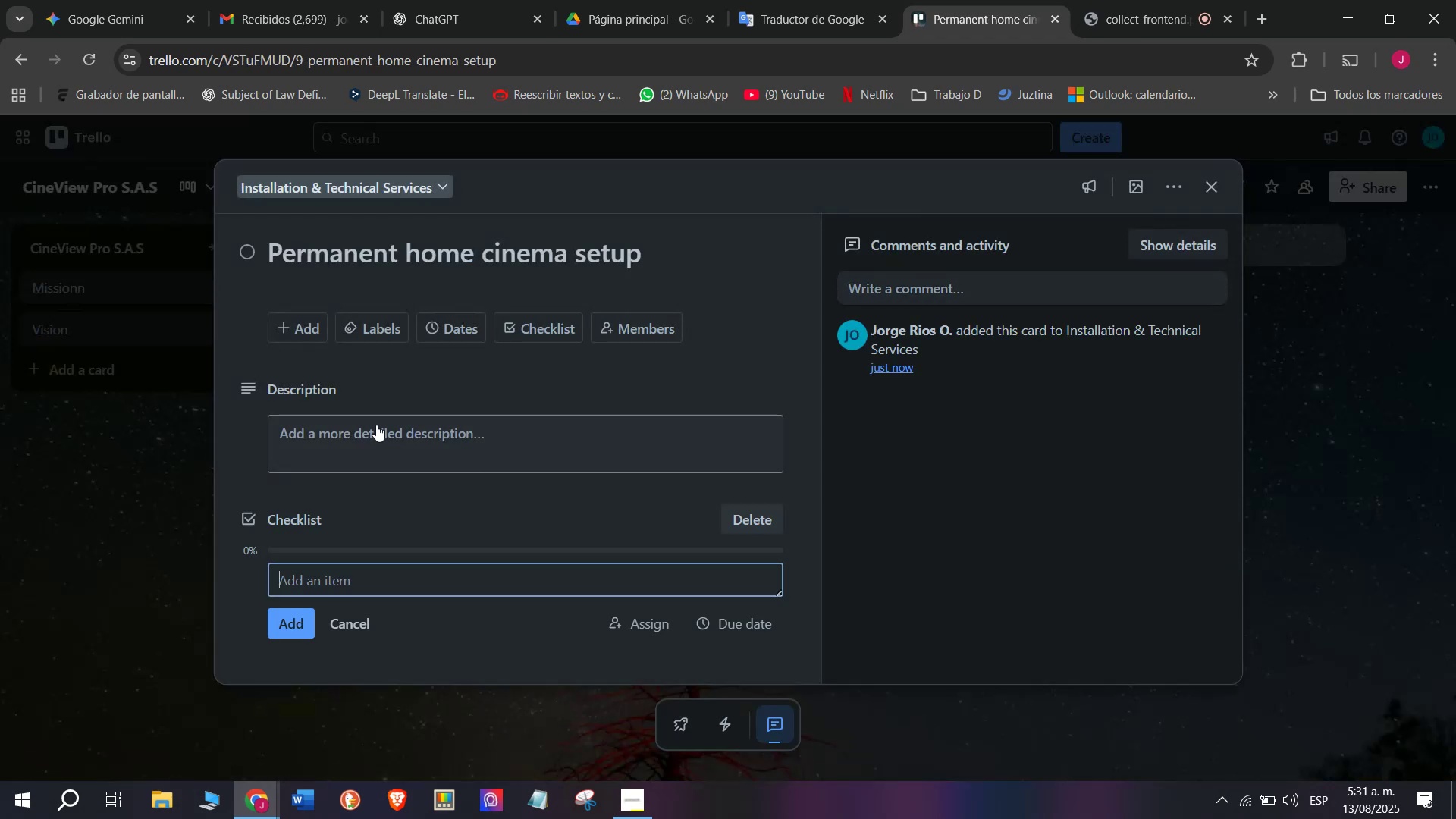 
scroll: coordinate [378, 432], scroll_direction: down, amount: 3.0
 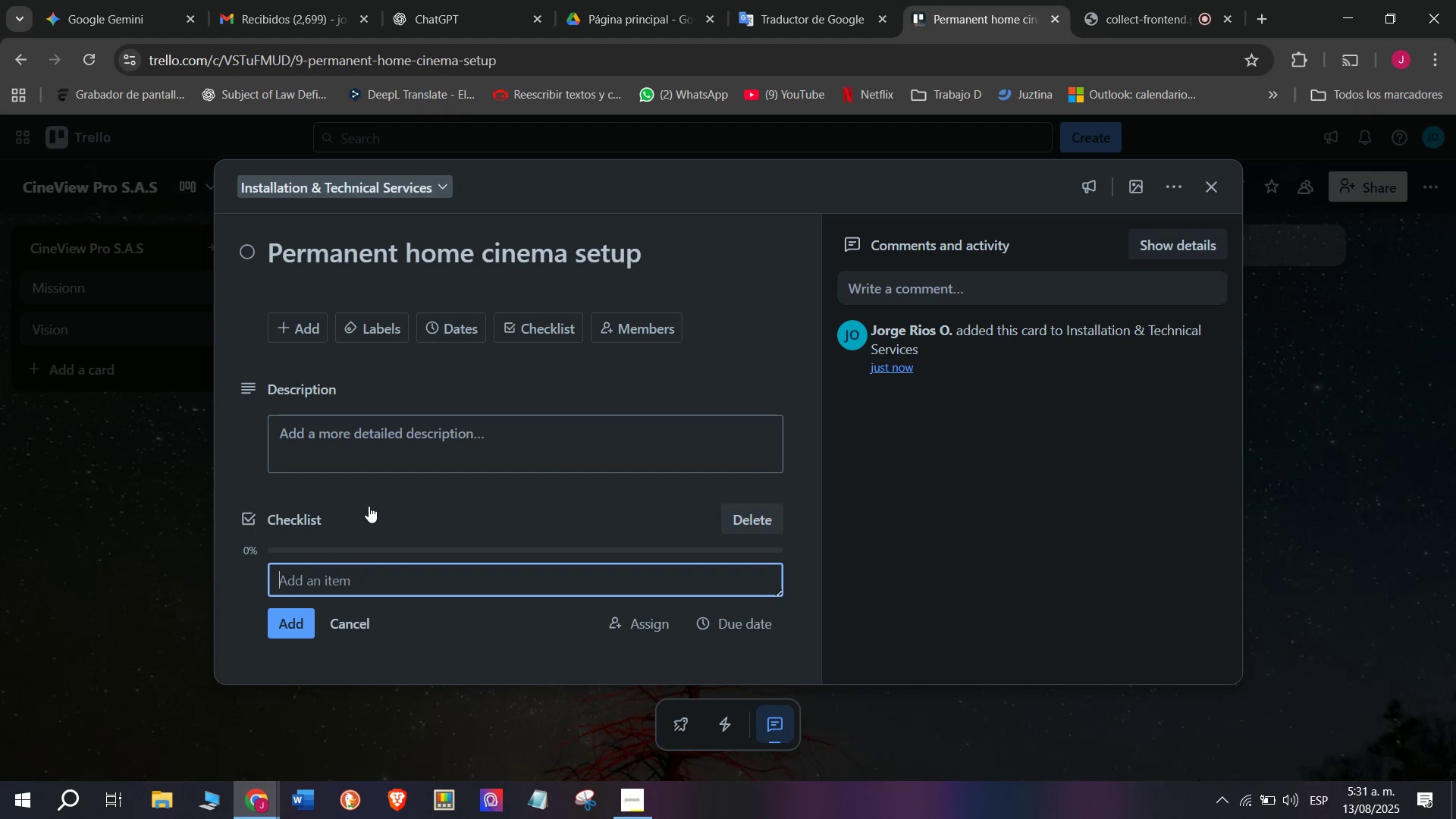 
type(Site visit)
 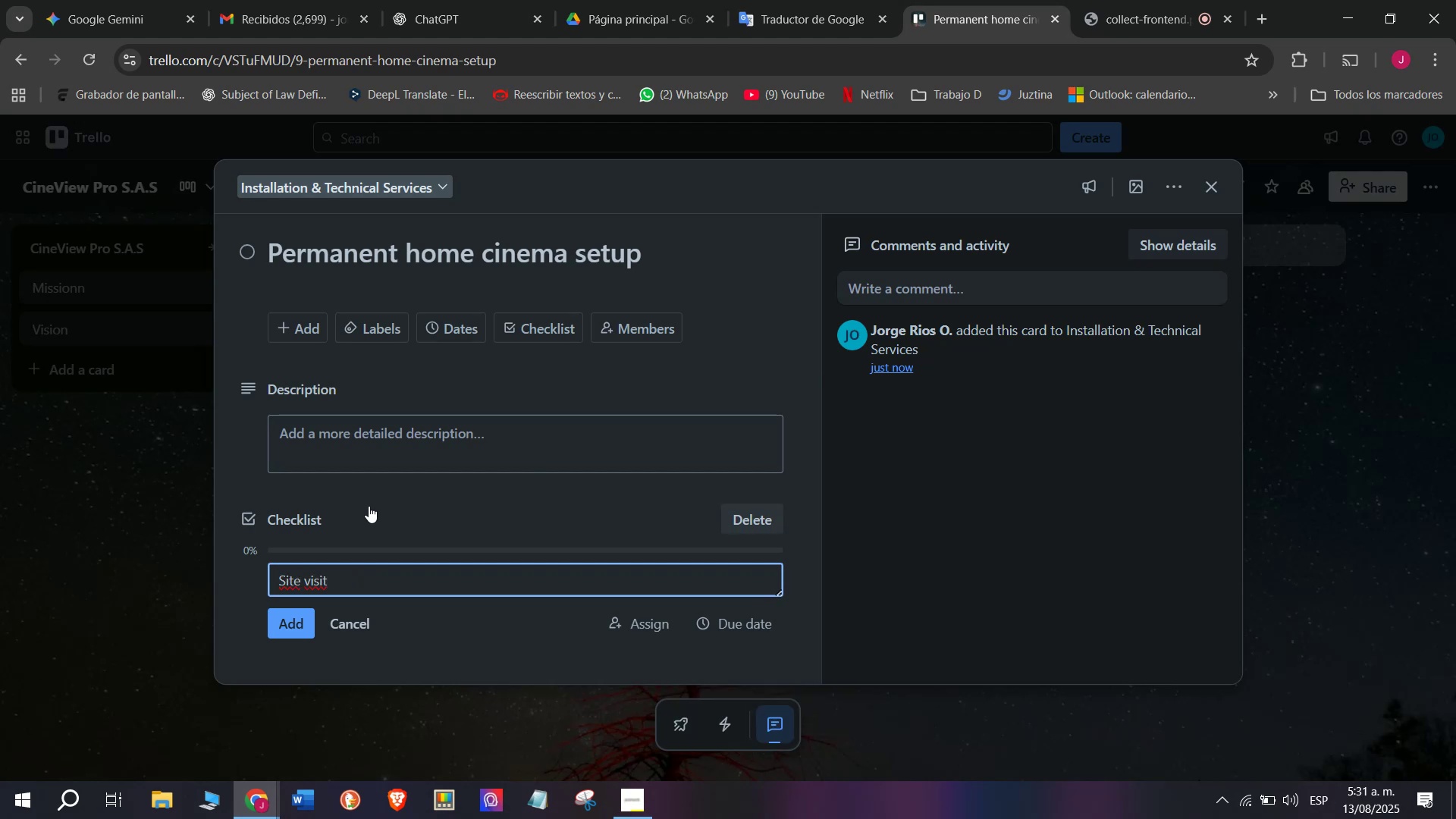 
key(Enter)
 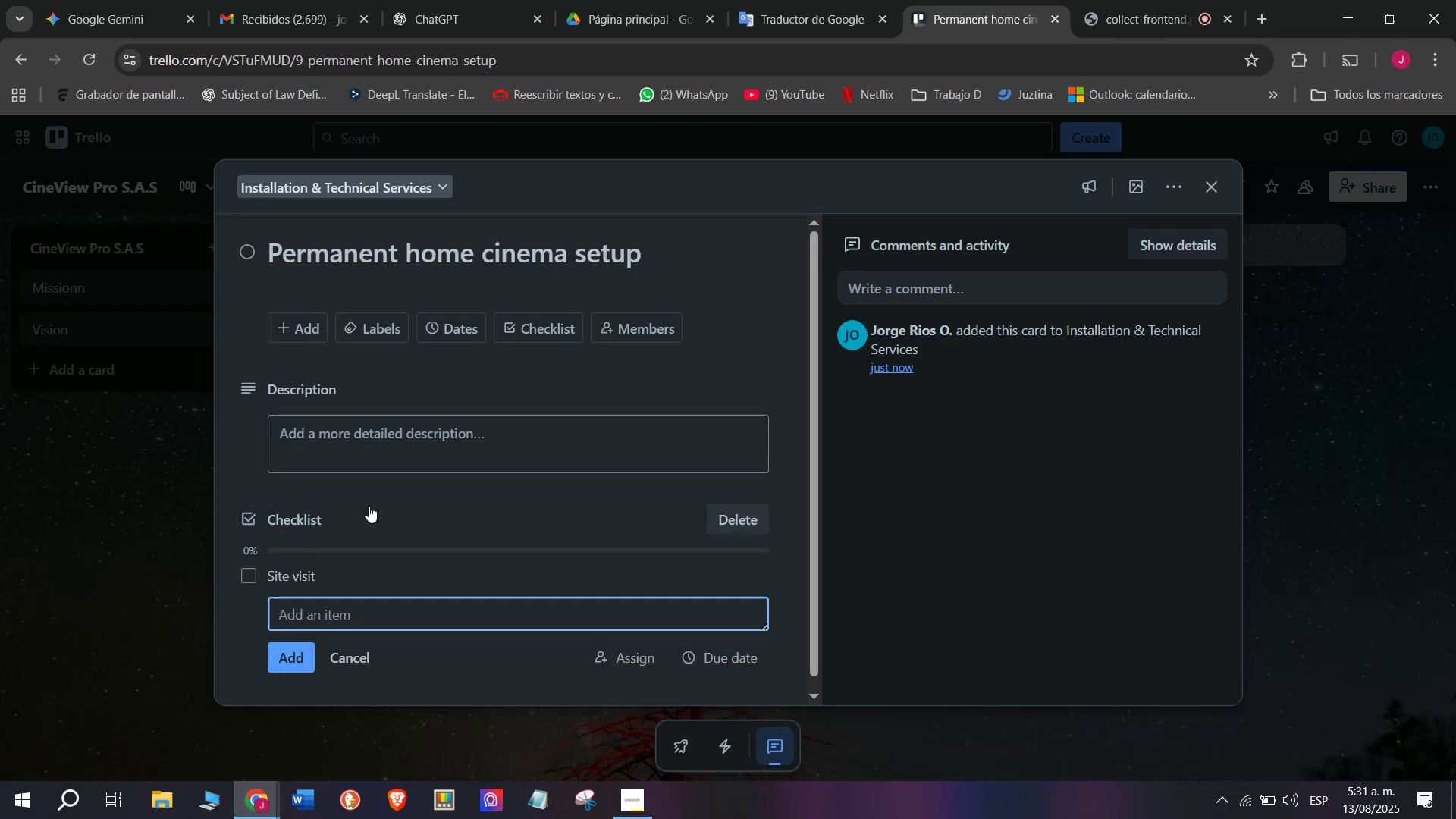 
wait(10.63)
 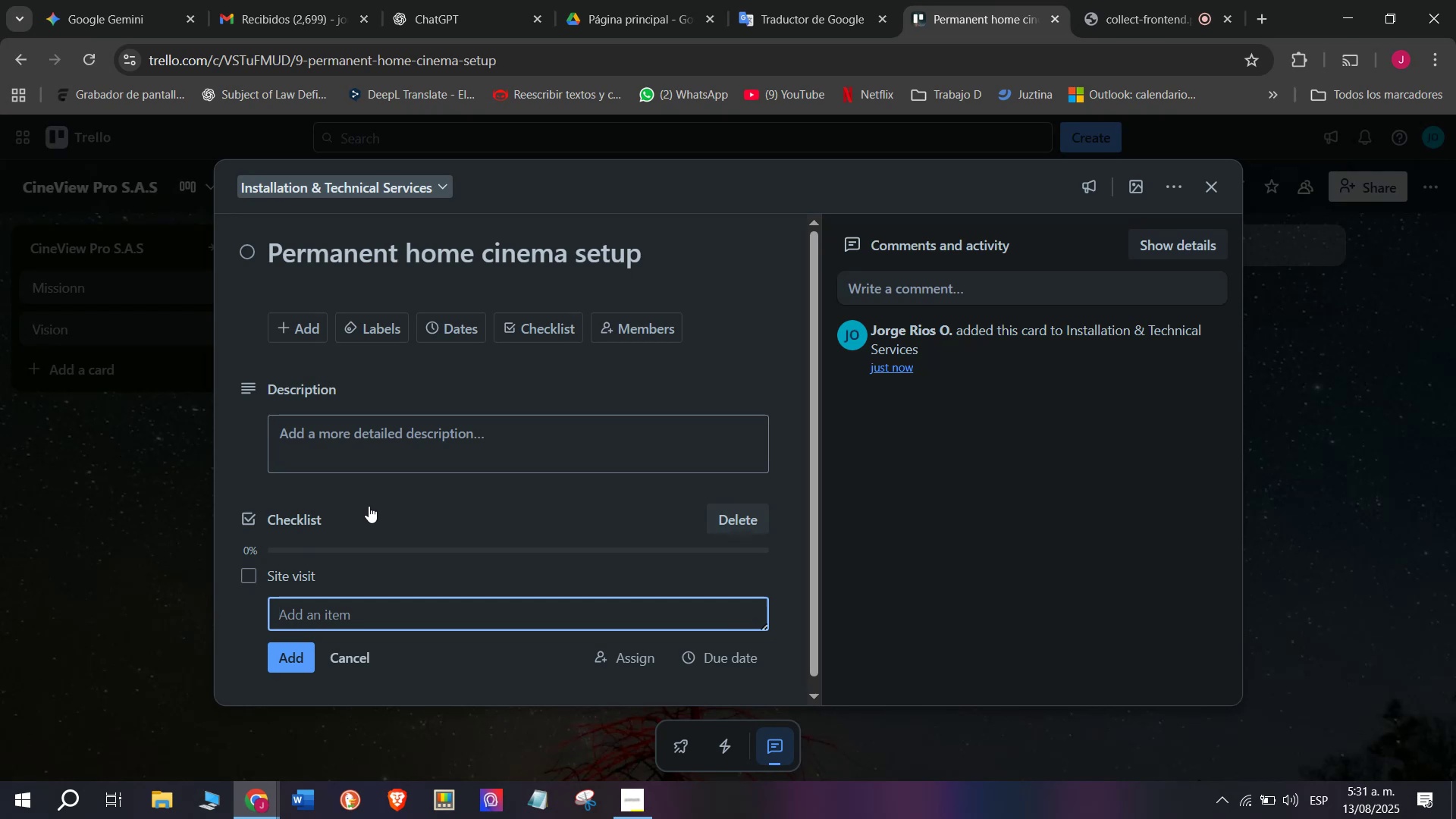 
type(Measure projection)
 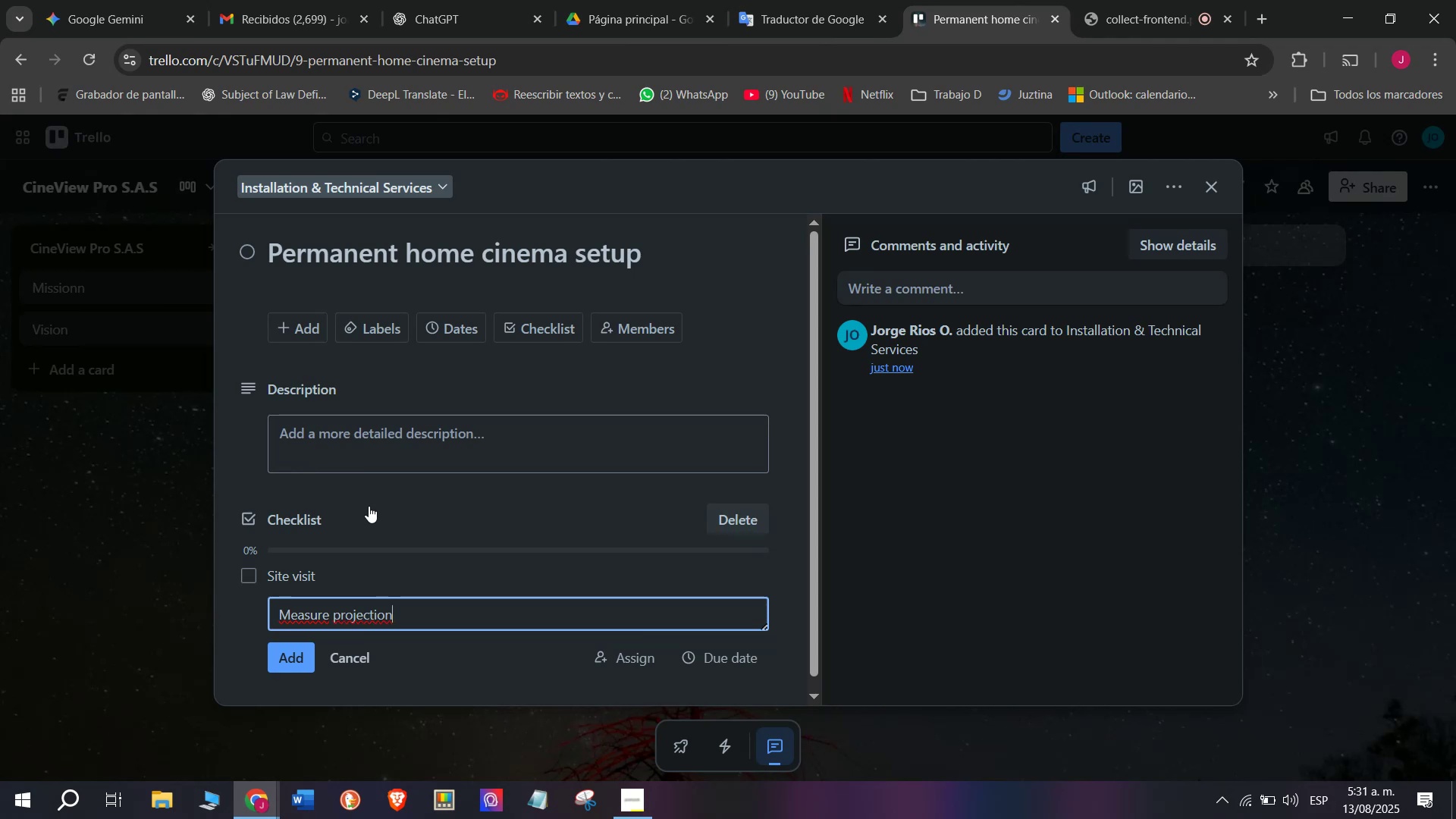 
wait(8.43)
 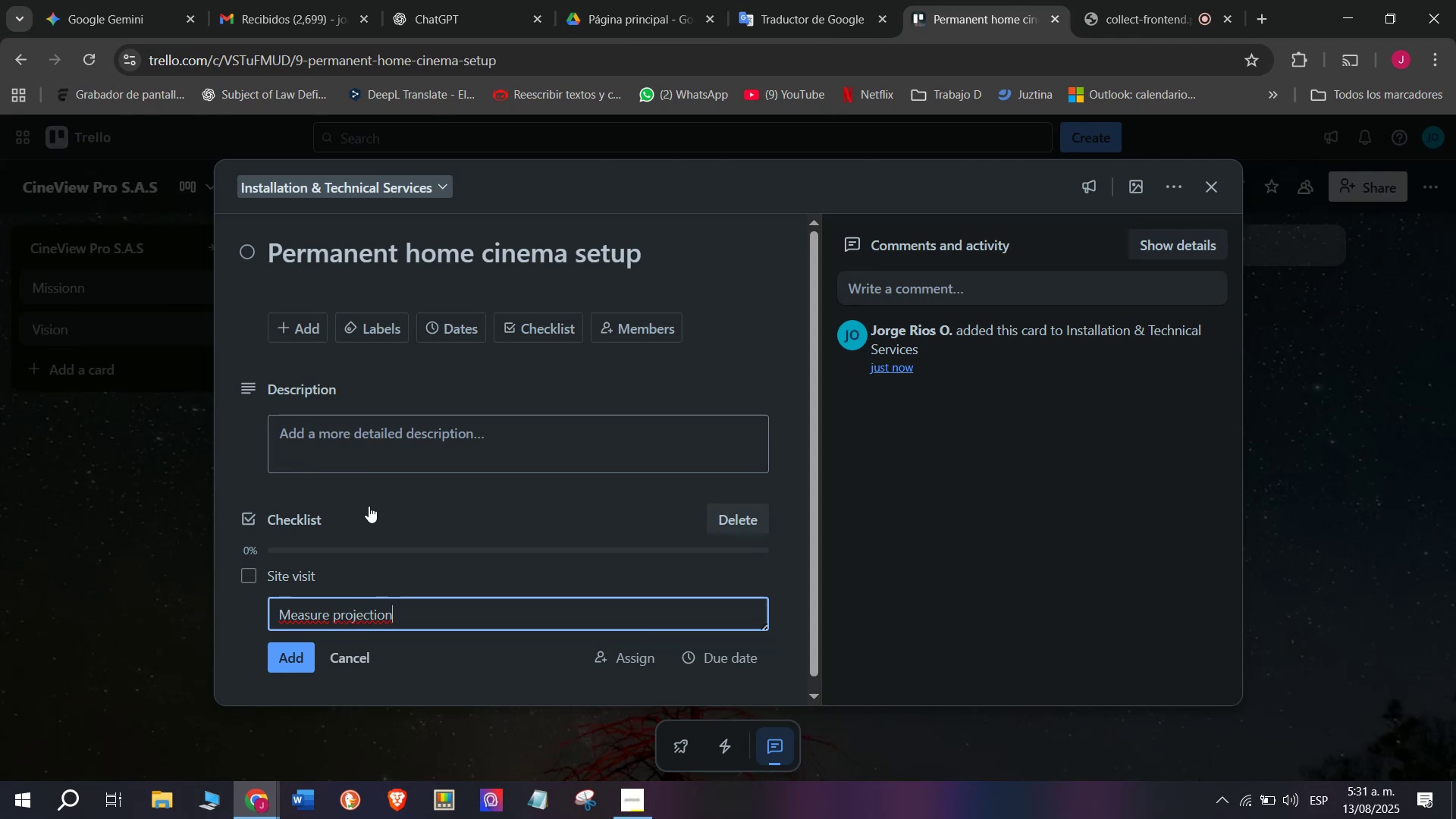 
type( distance)
 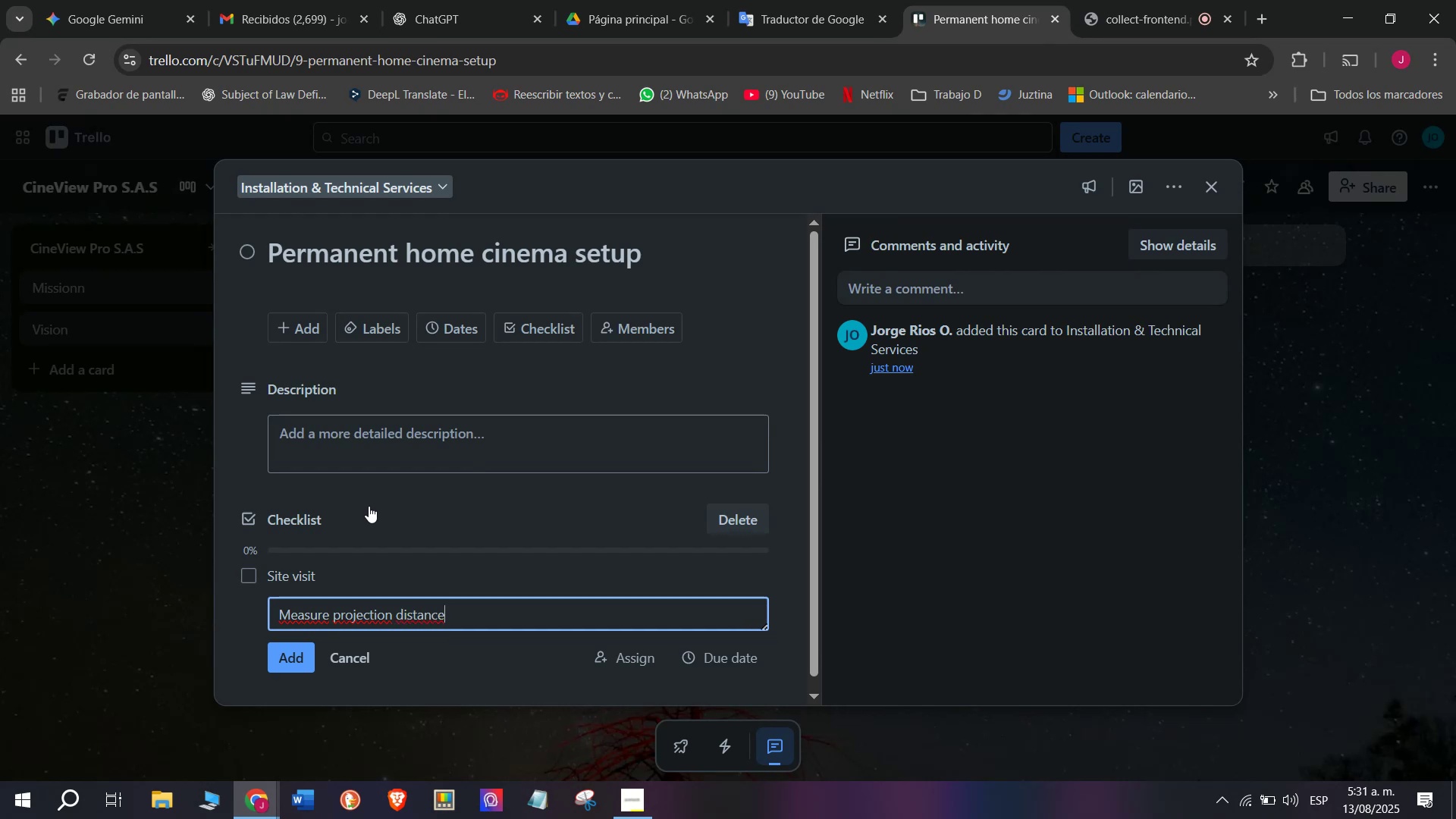 
key(Enter)
 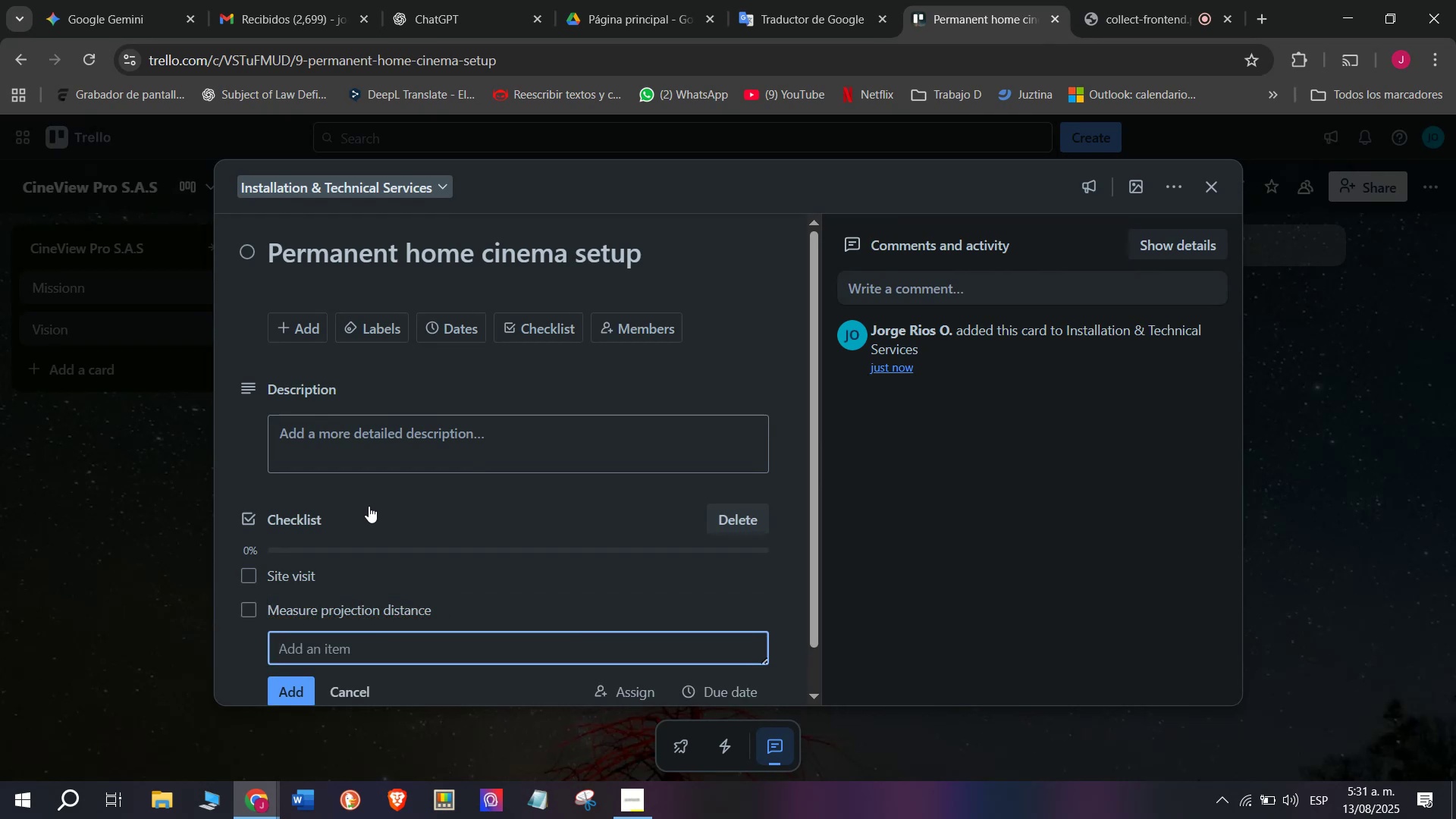 
type(Install ceiling mount)
 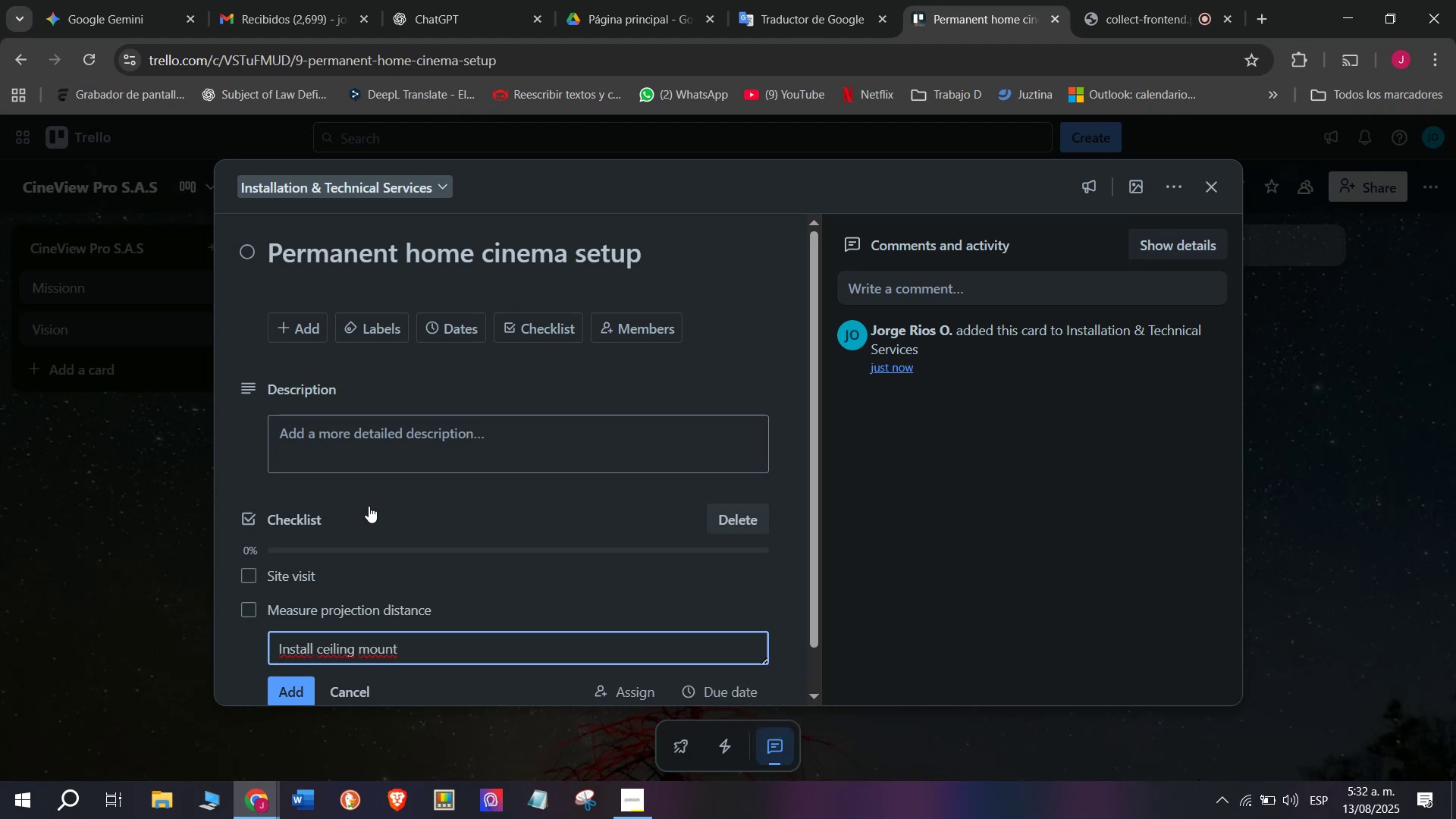 
key(Enter)
 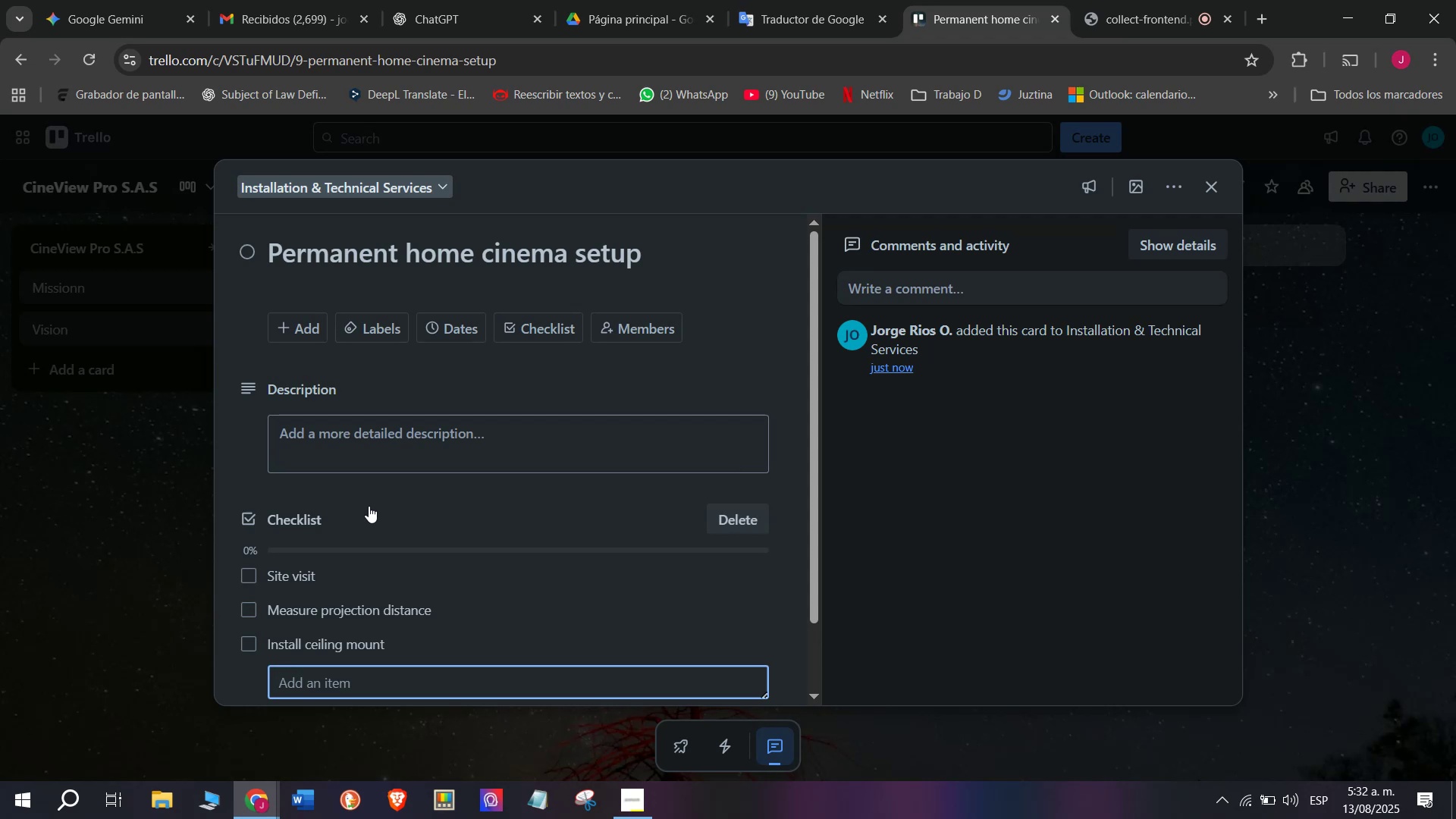 
type(Connect audio system)
 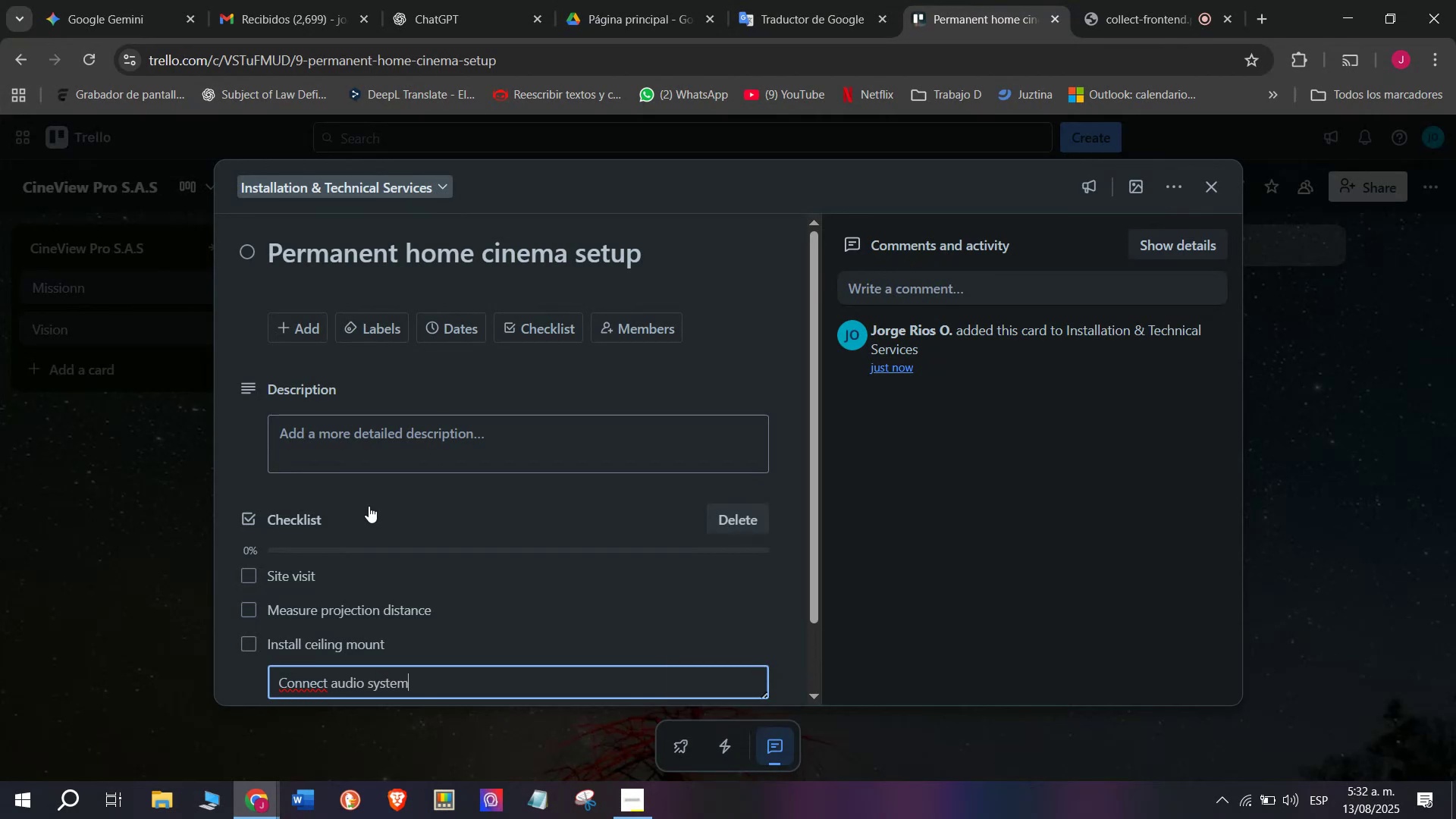 
key(Enter)
 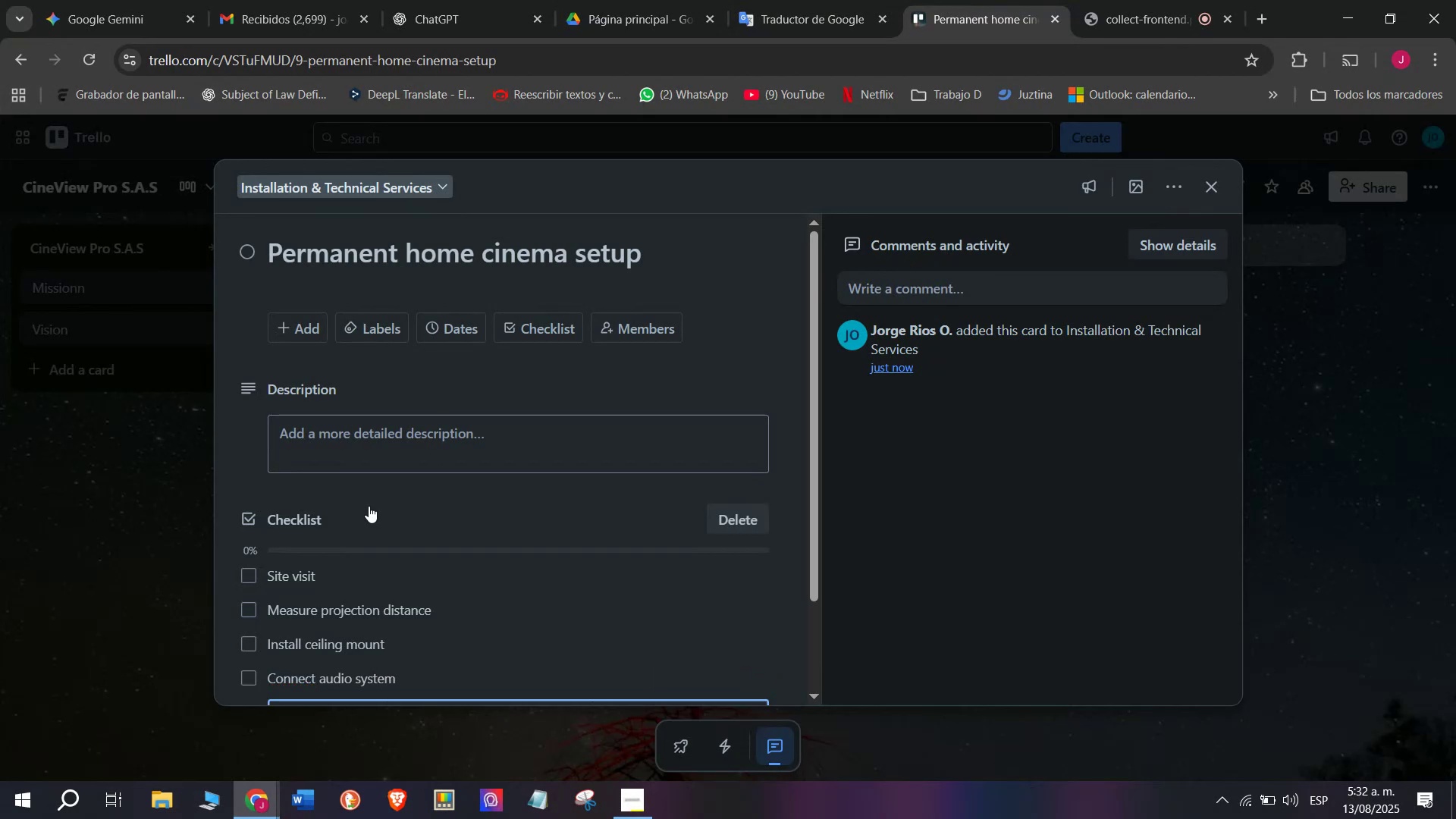 
type(Test image and sound)
 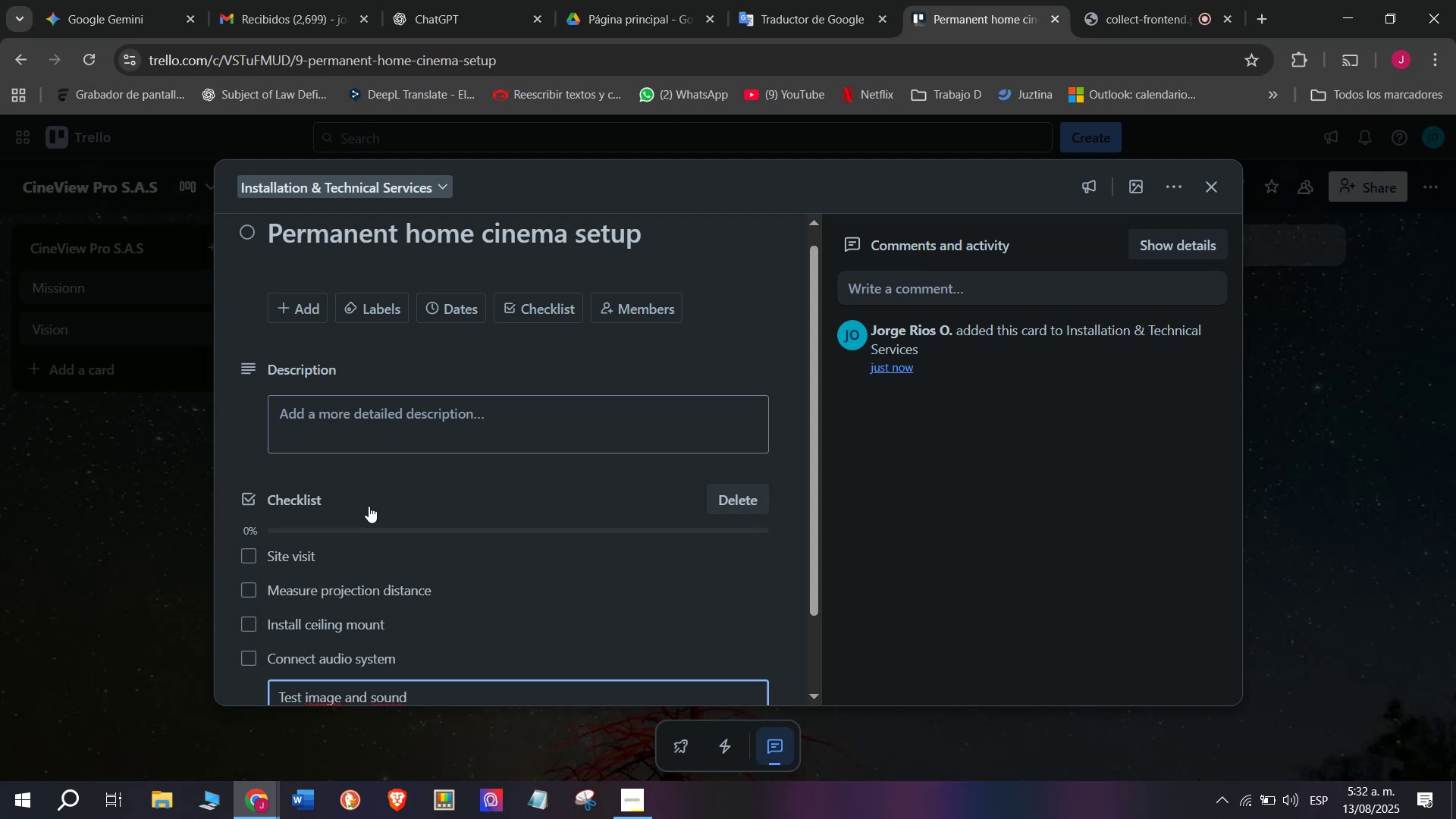 
key(Enter)
 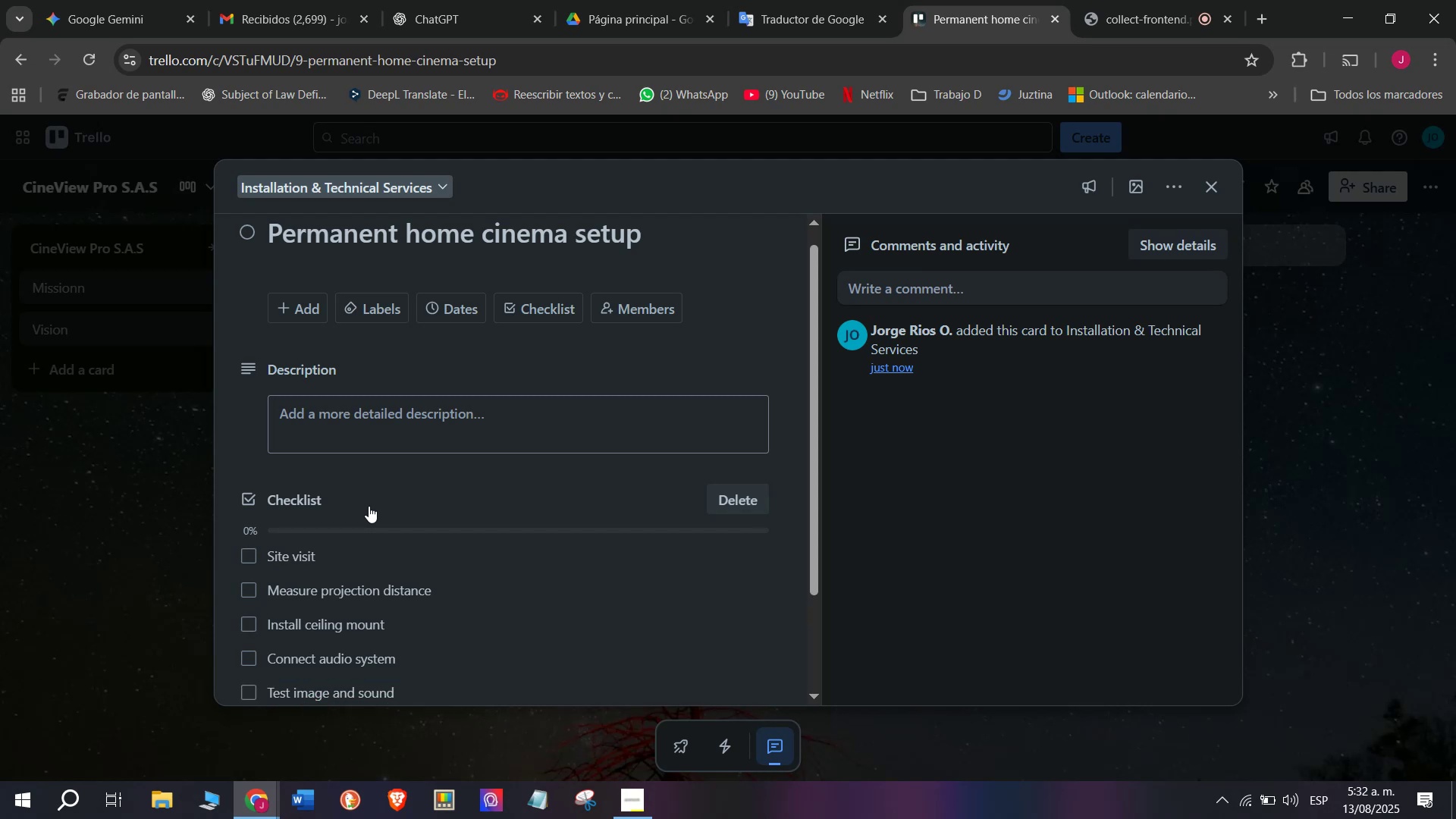 
scroll: coordinate [369, 506], scroll_direction: down, amount: 2.0
 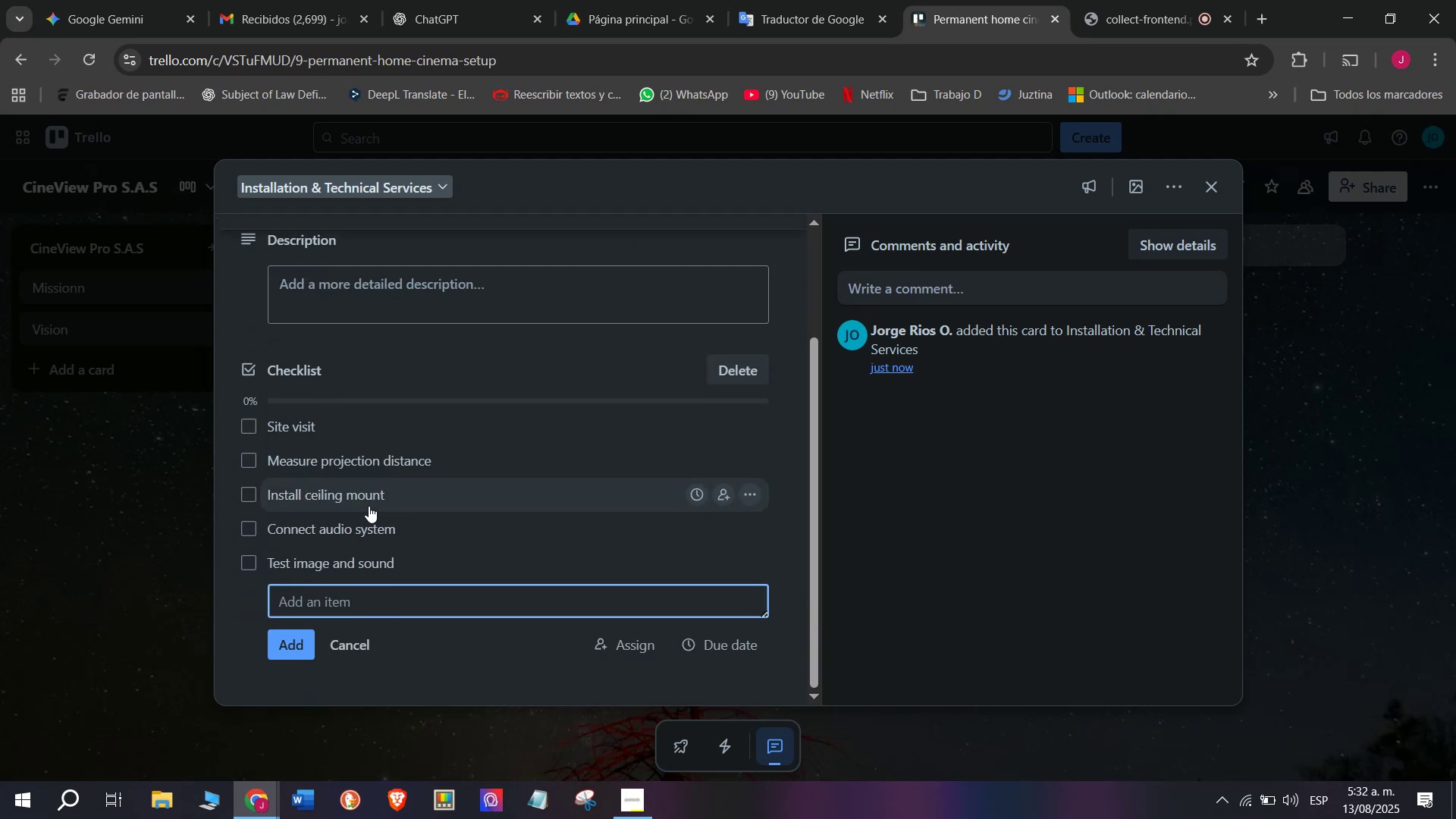 
type(Deliver user manual)
 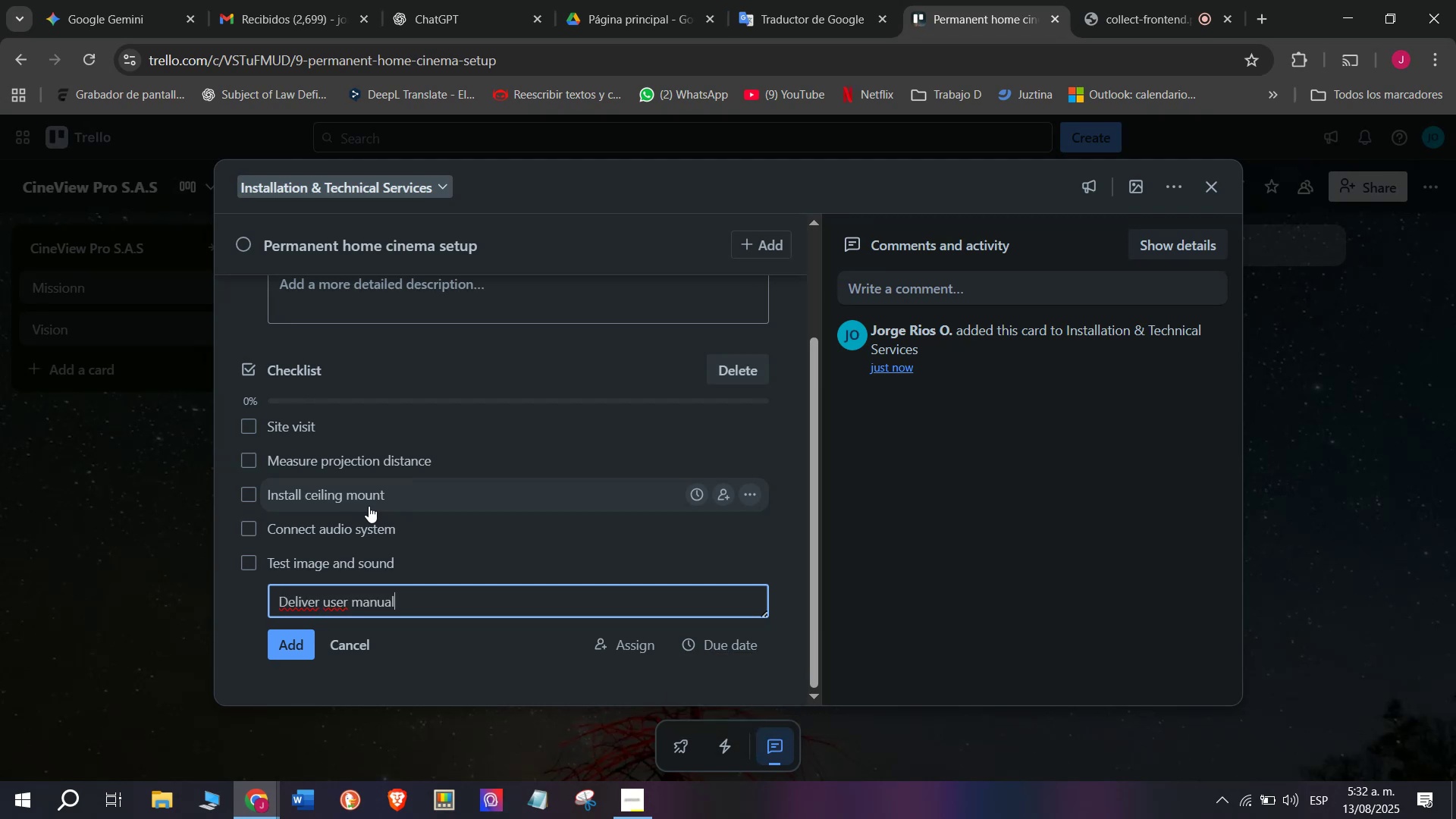 
key(Enter)
 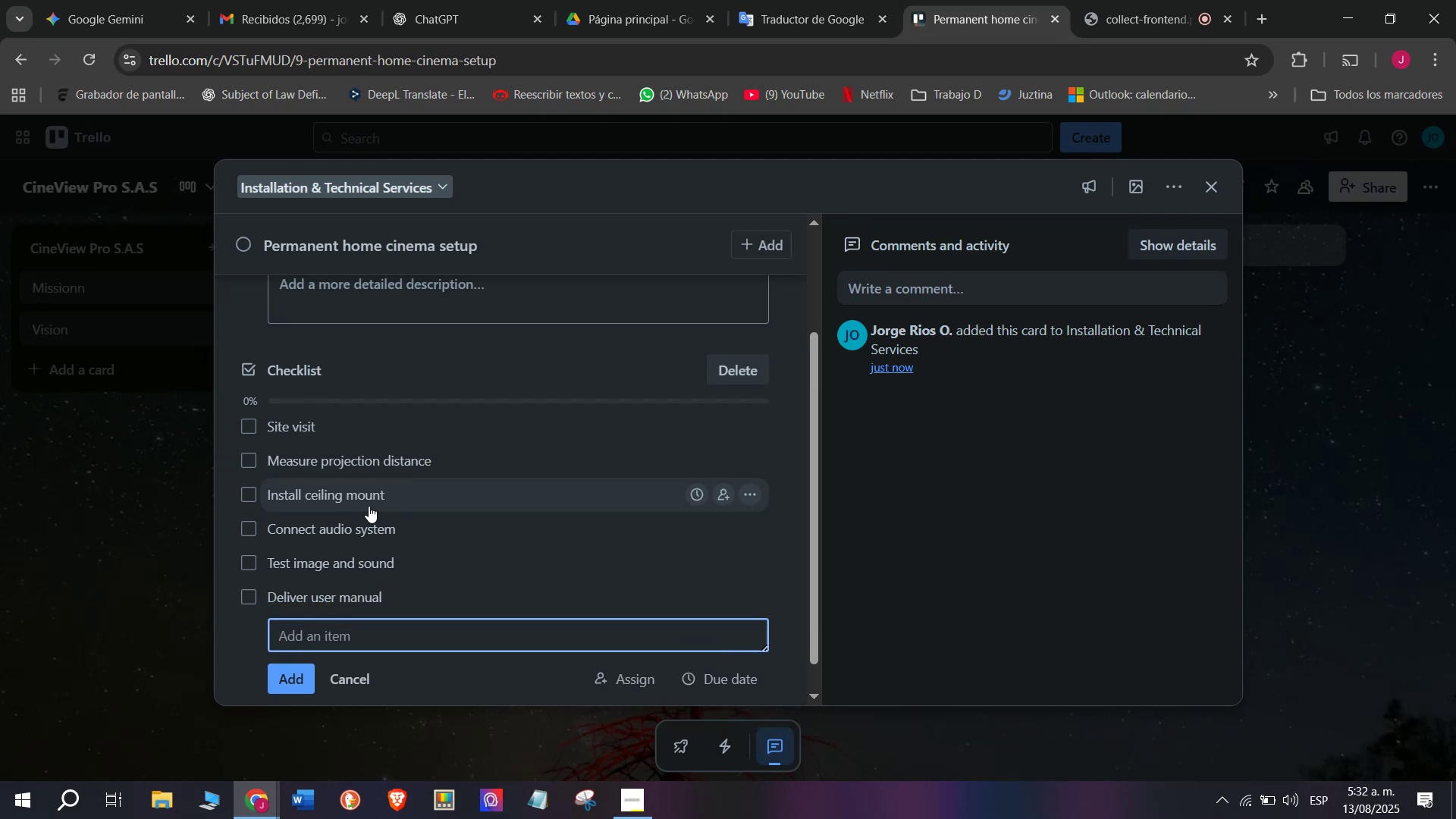 
scroll: coordinate [369, 506], scroll_direction: up, amount: 3.0
 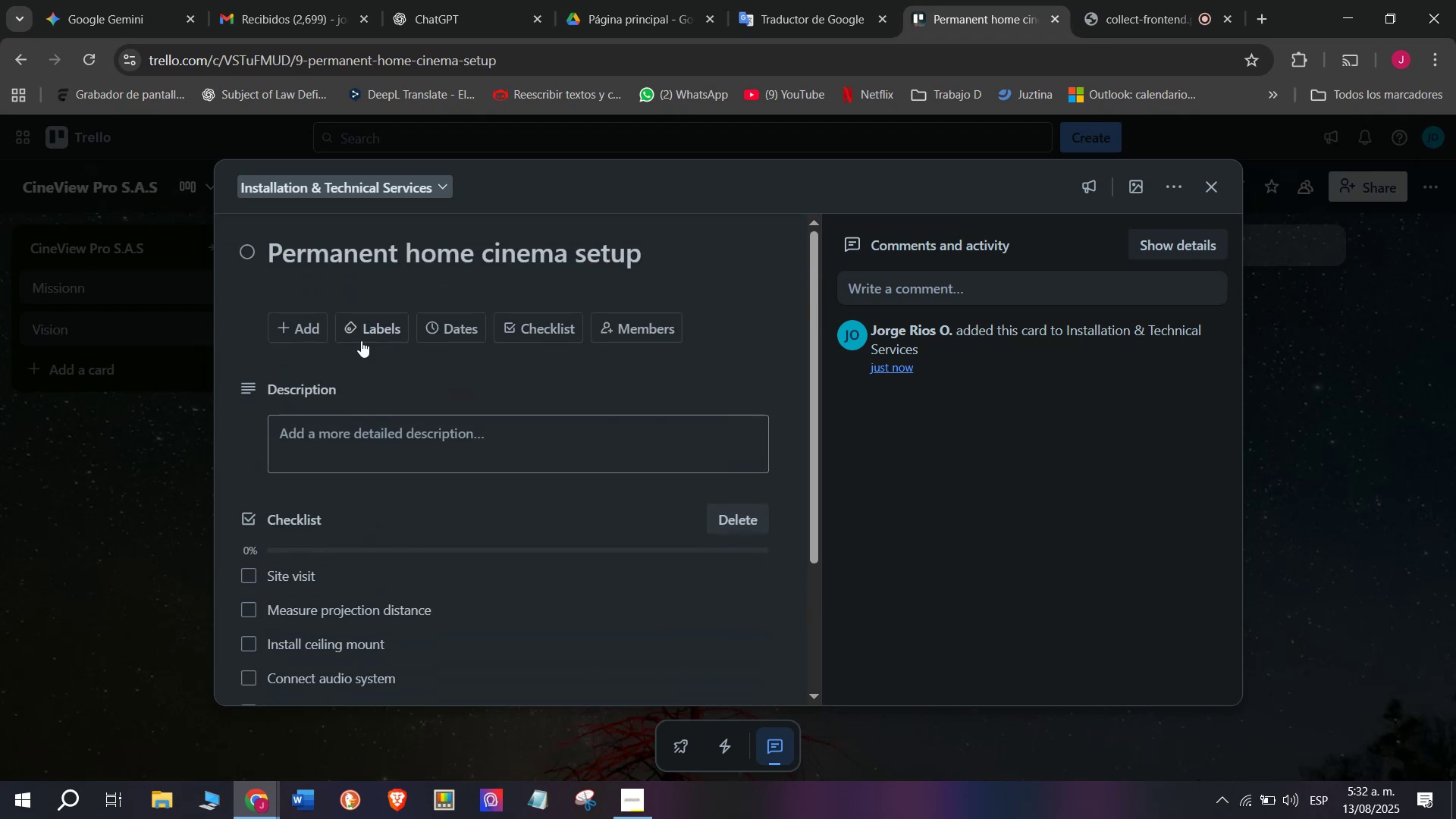 
left_click([362, 338])
 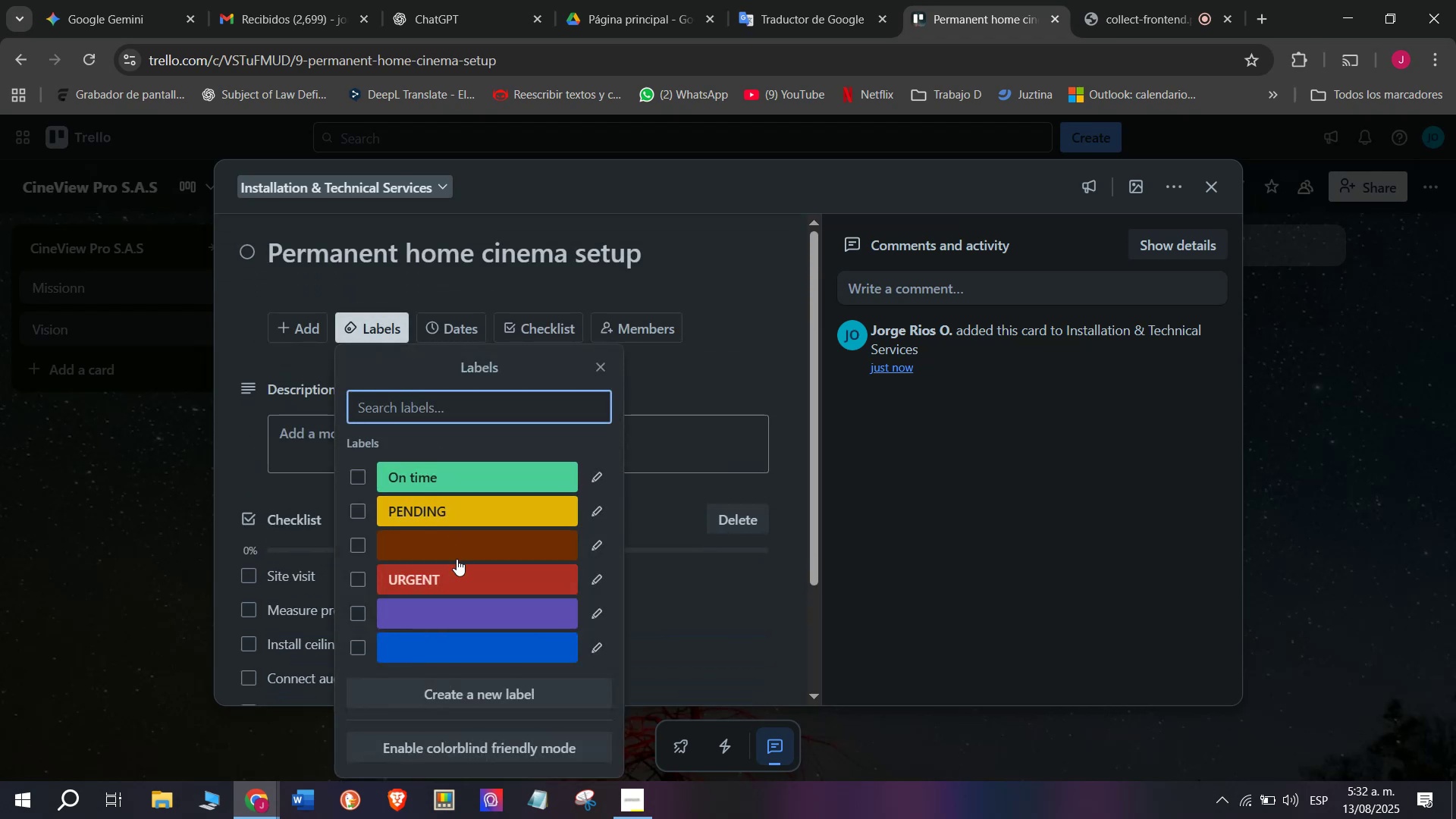 
left_click([460, 571])
 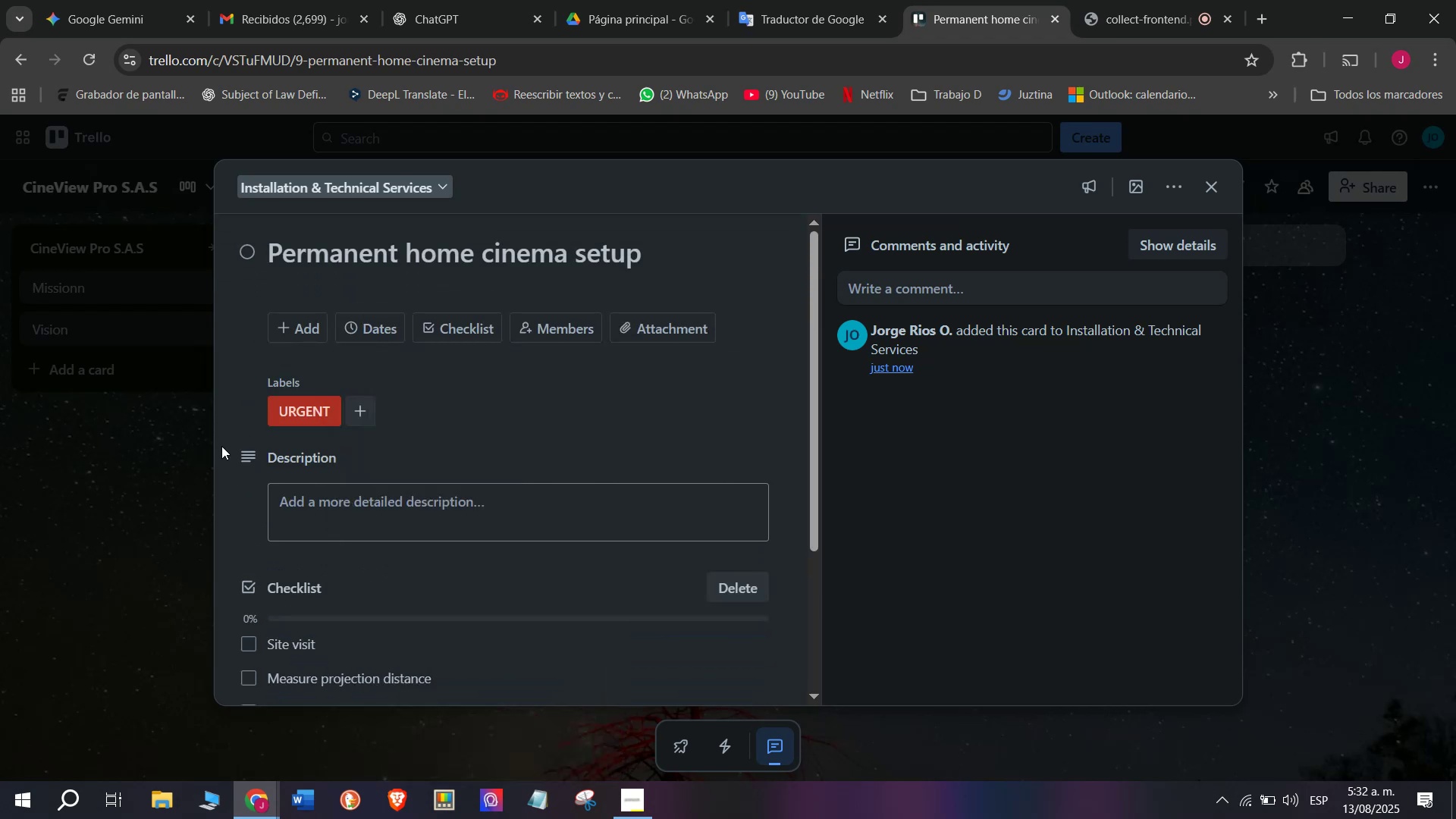 
double_click([173, 479])
 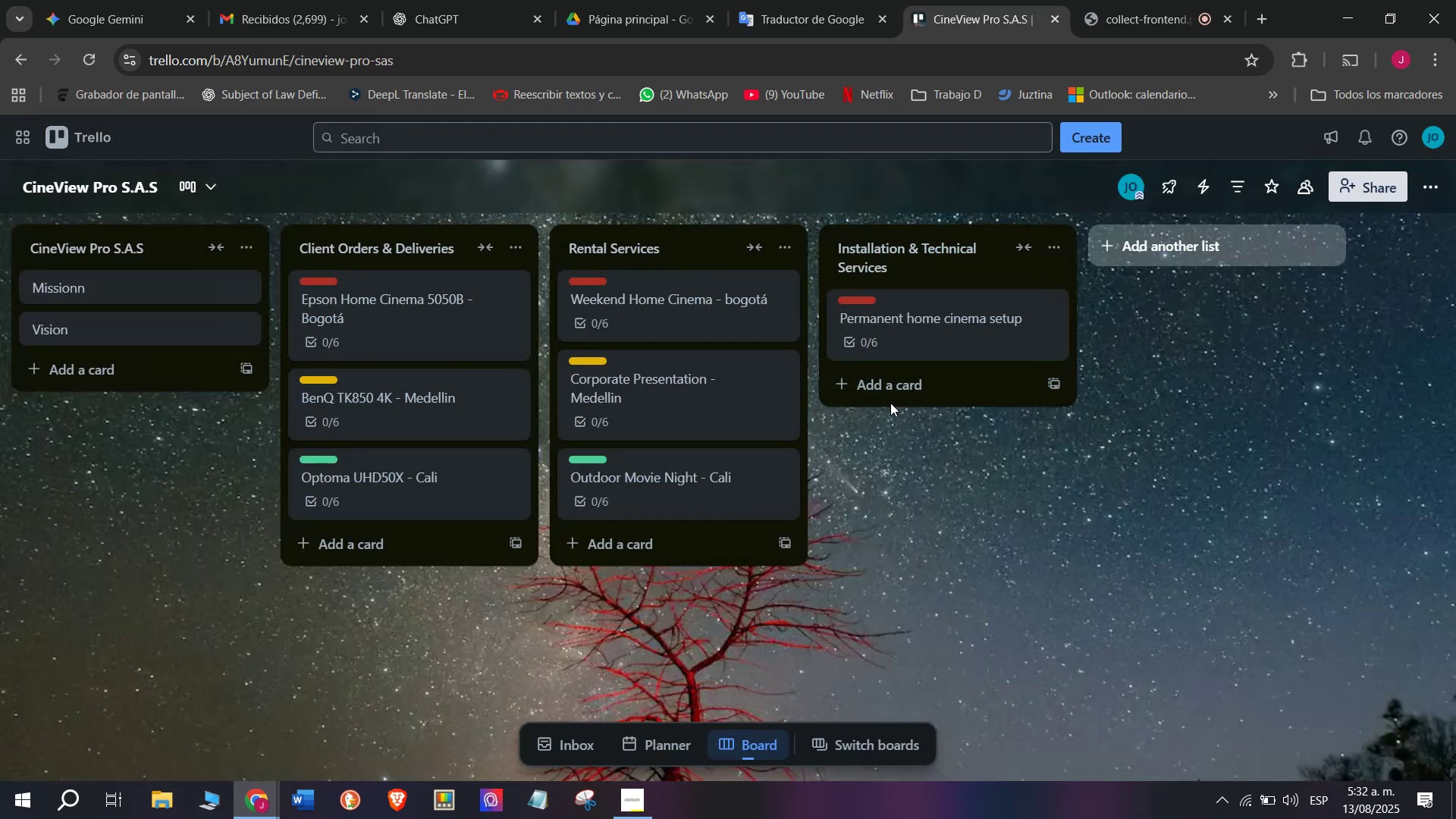 
left_click([895, 393])
 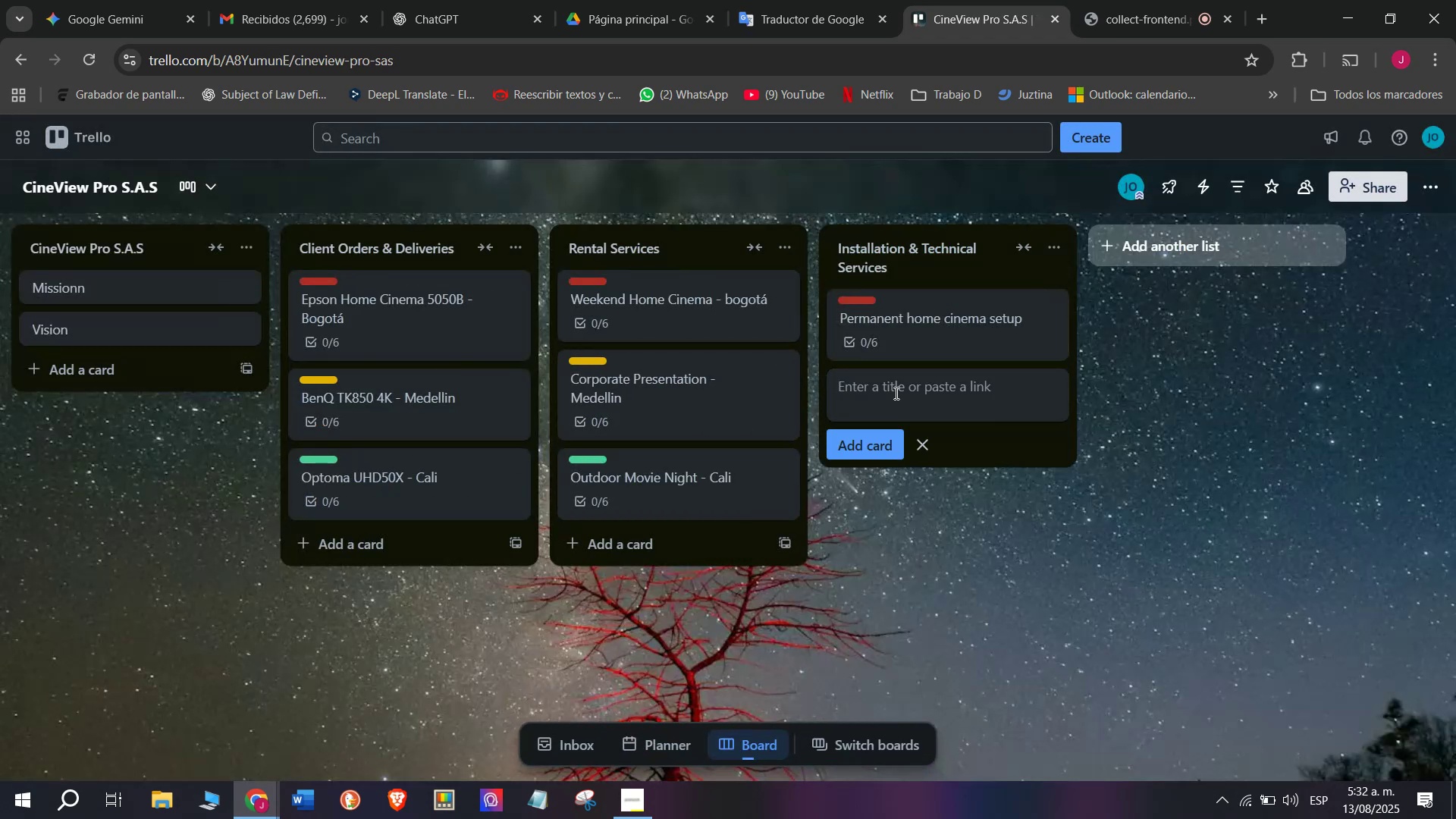 
type(Event projector installation)
 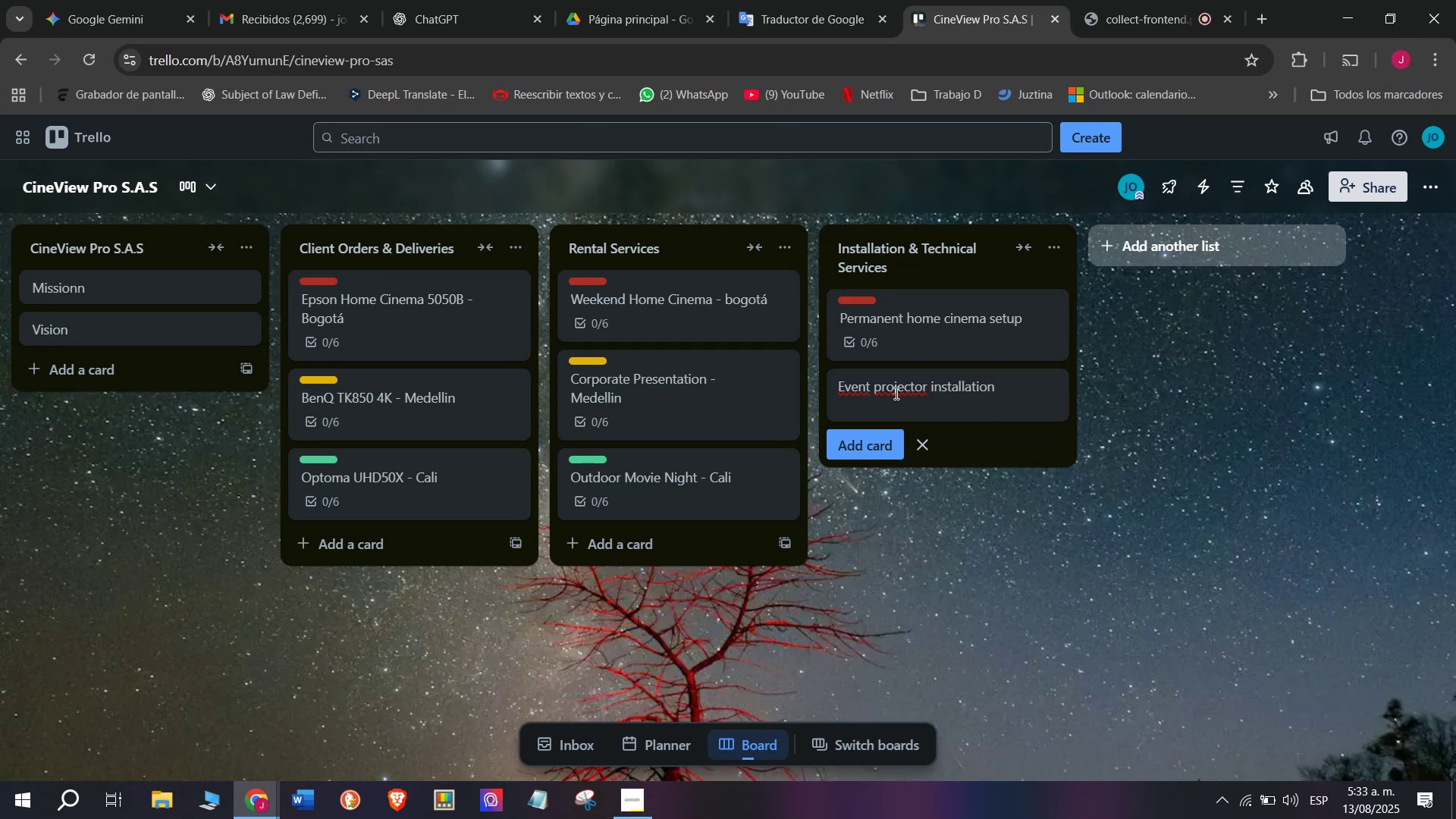 
key(Enter)
 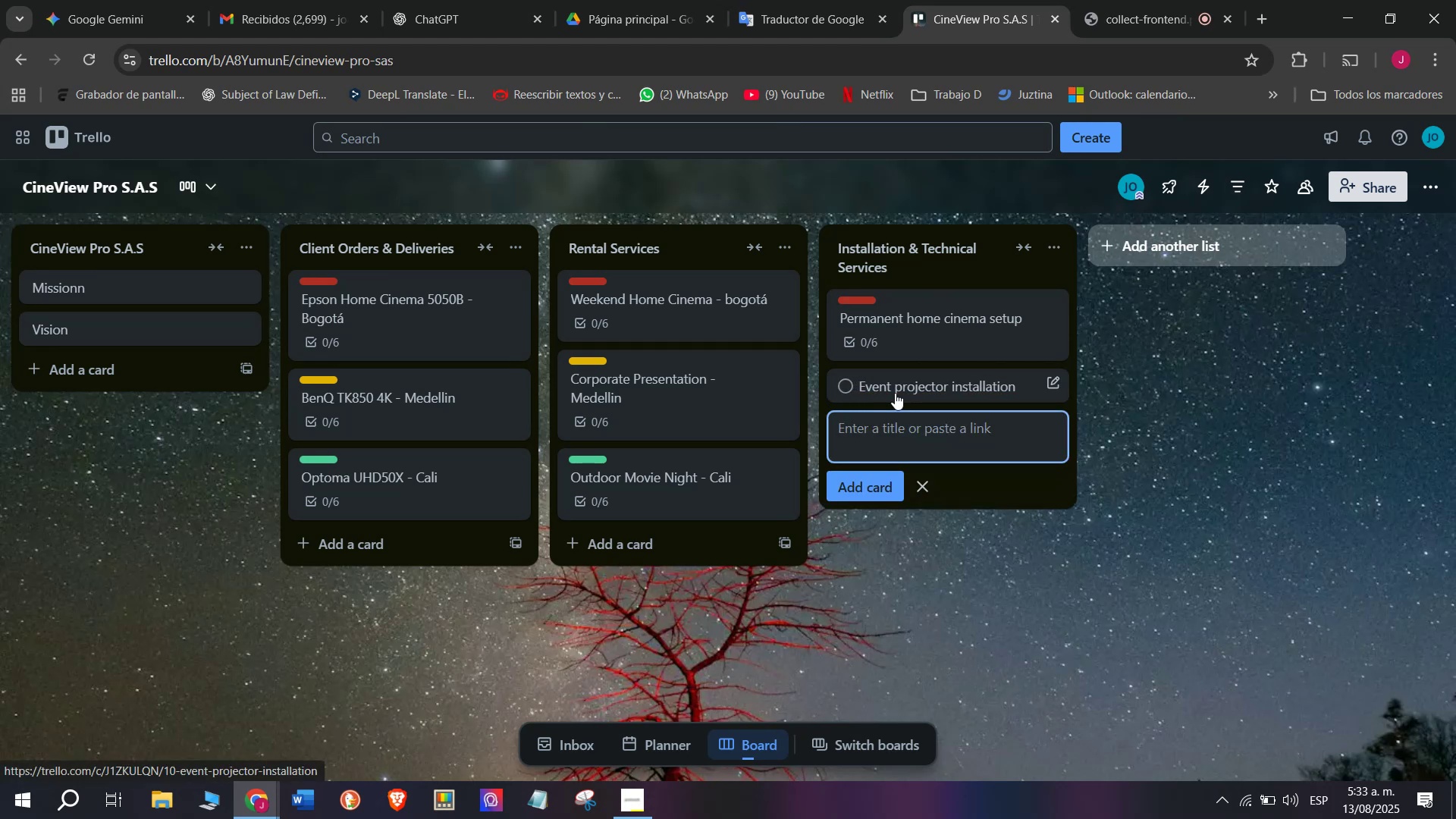 
left_click([895, 393])
 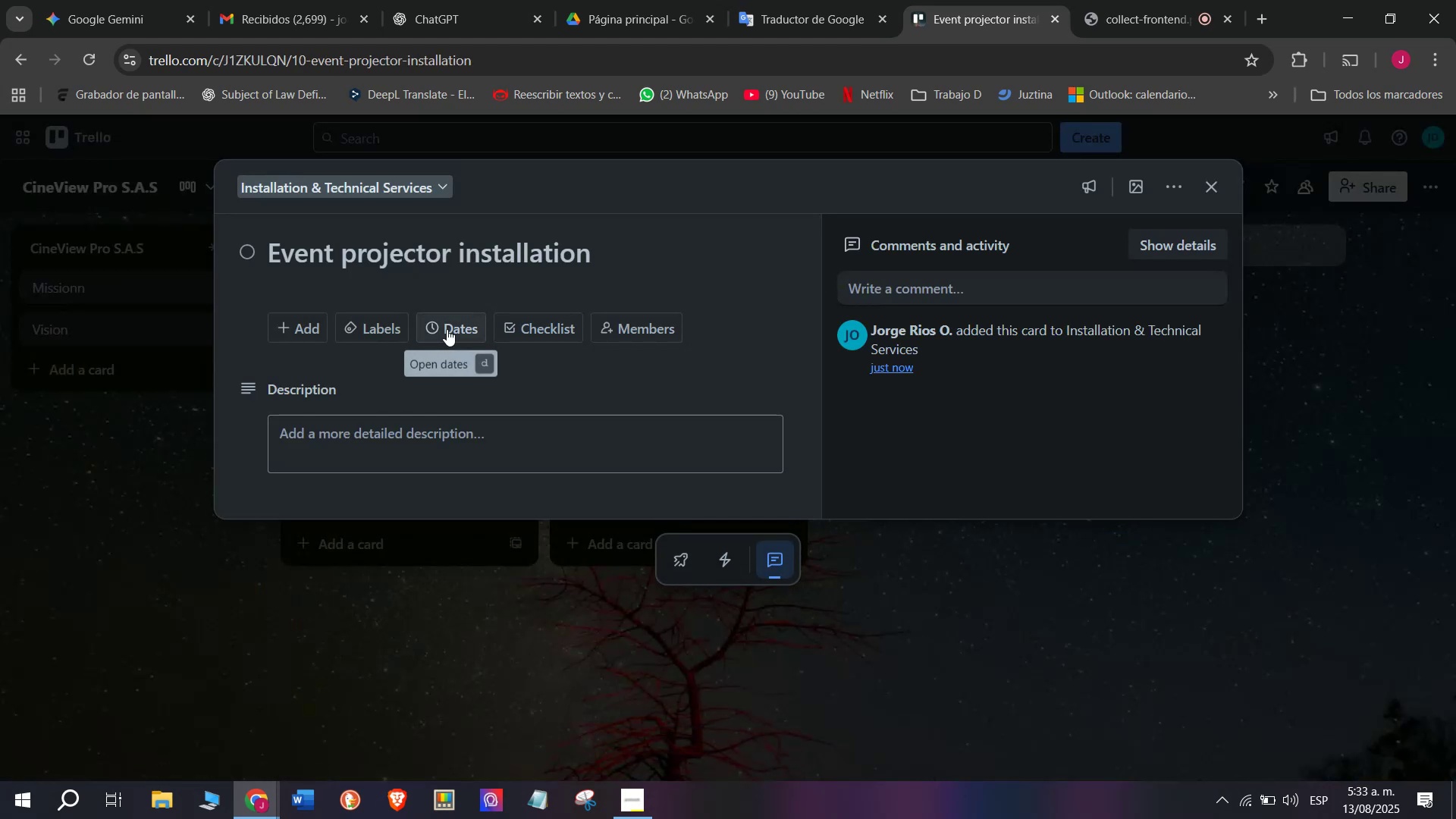 
left_click([523, 328])
 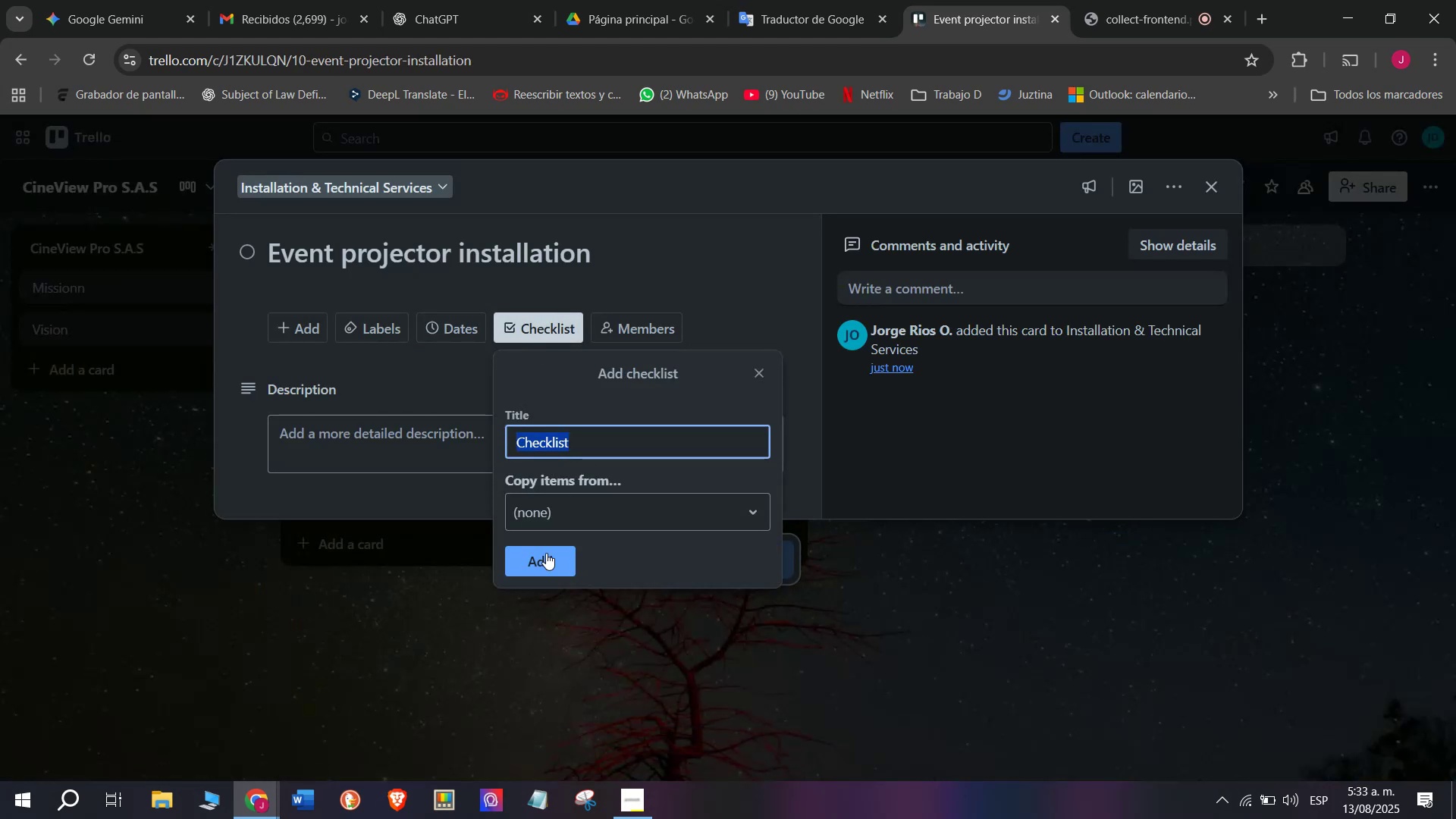 
left_click([547, 570])
 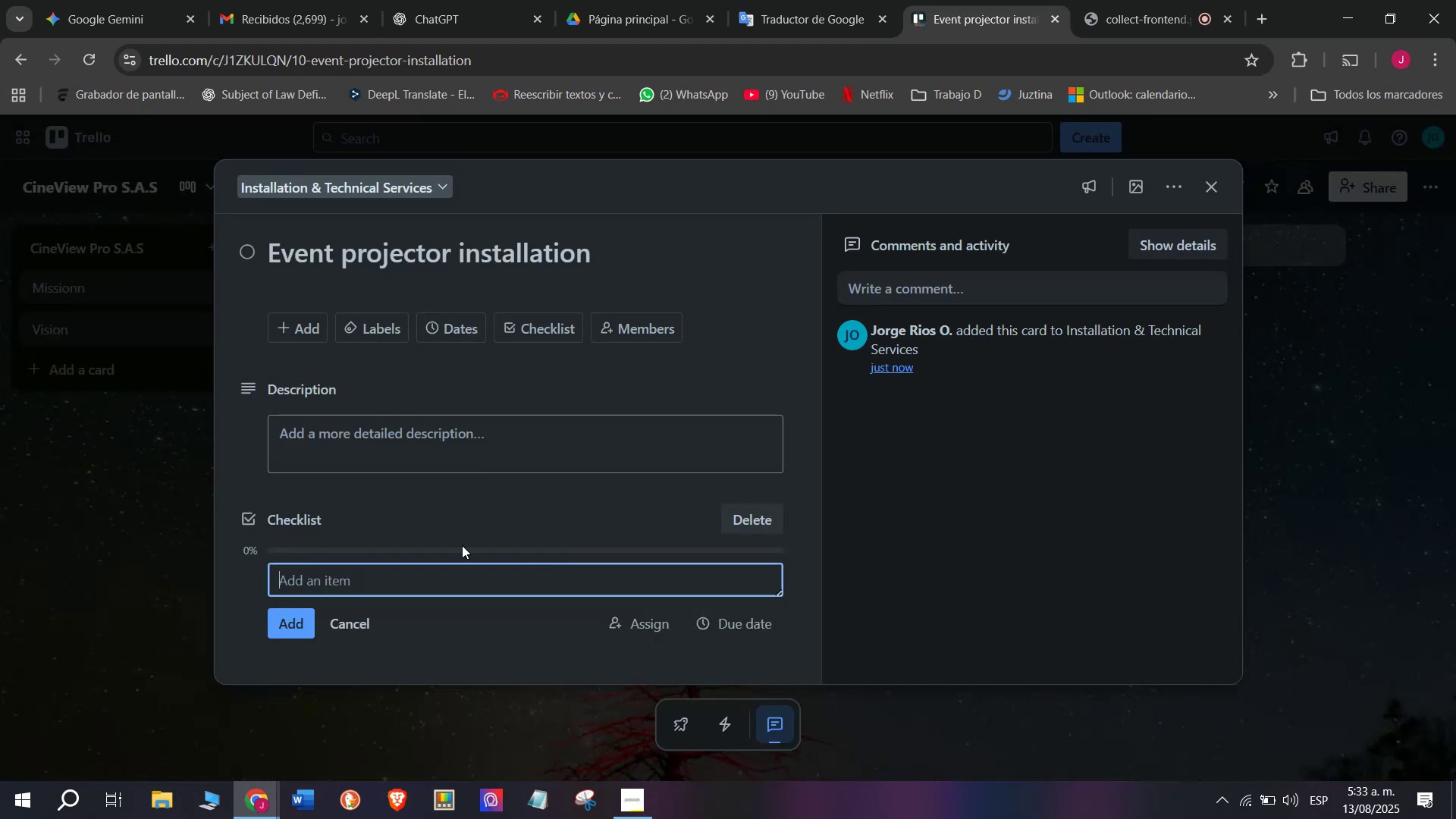 
type(Verify power requi)
 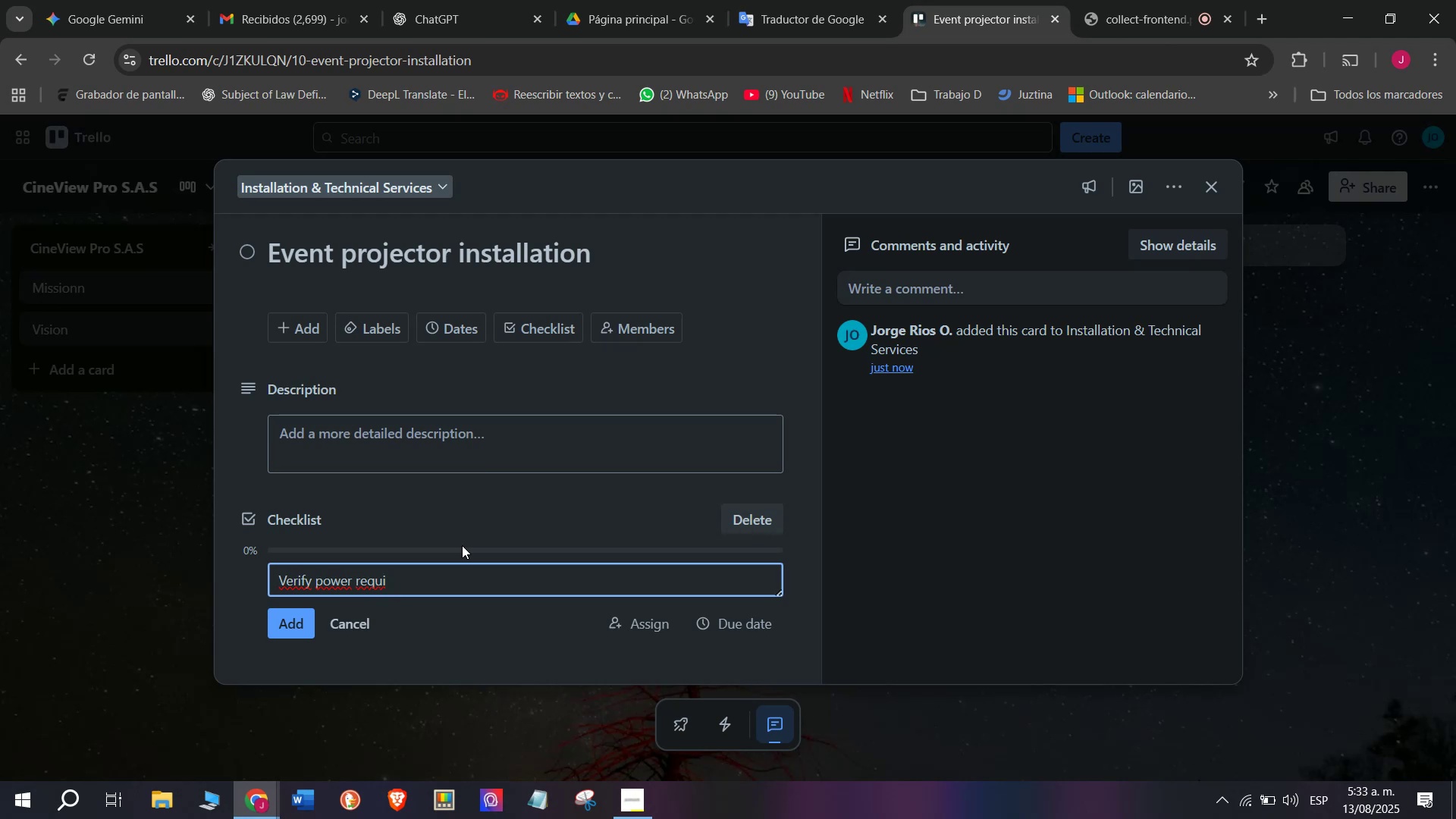 
type(rements)
 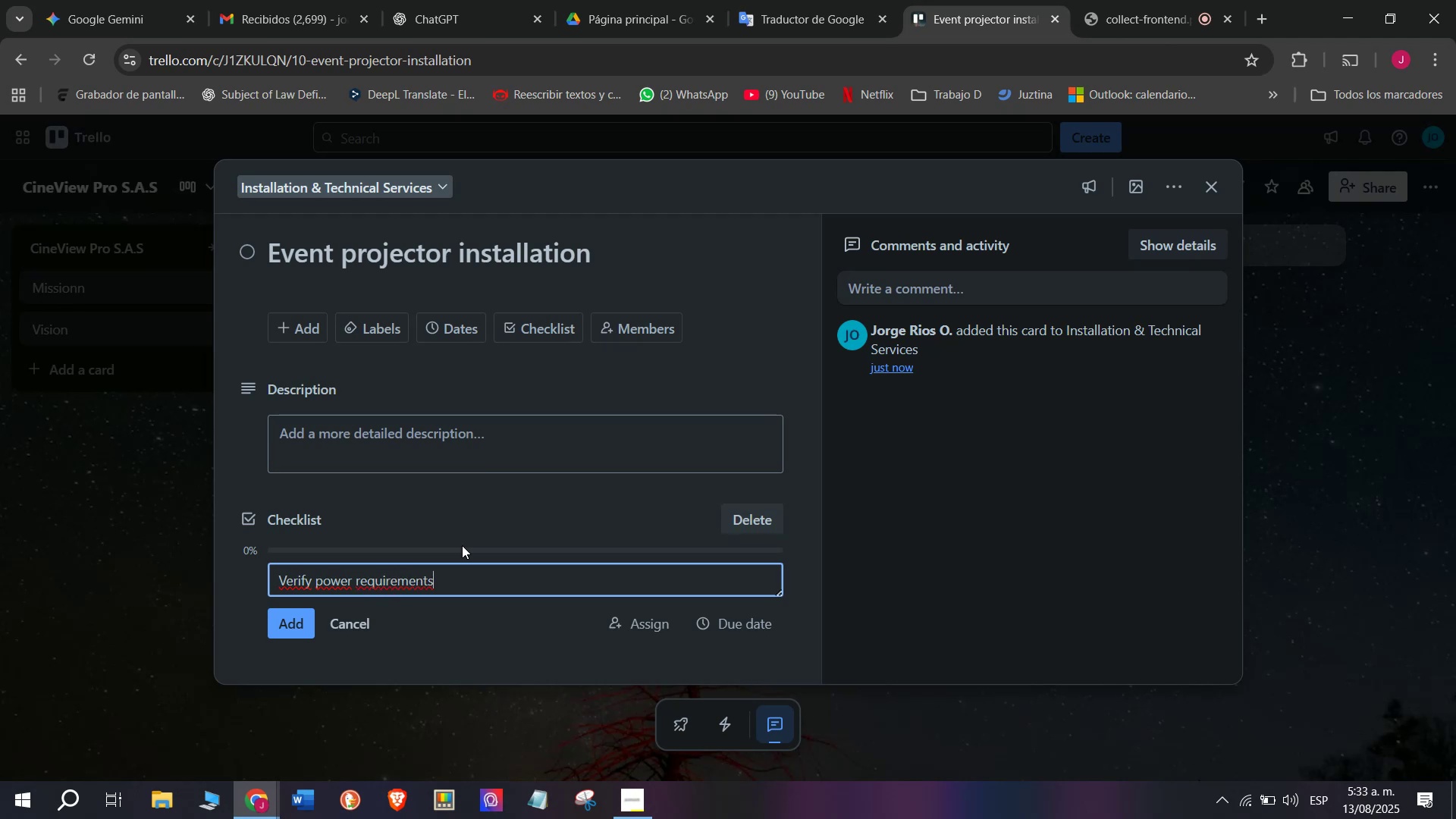 
key(Enter)
 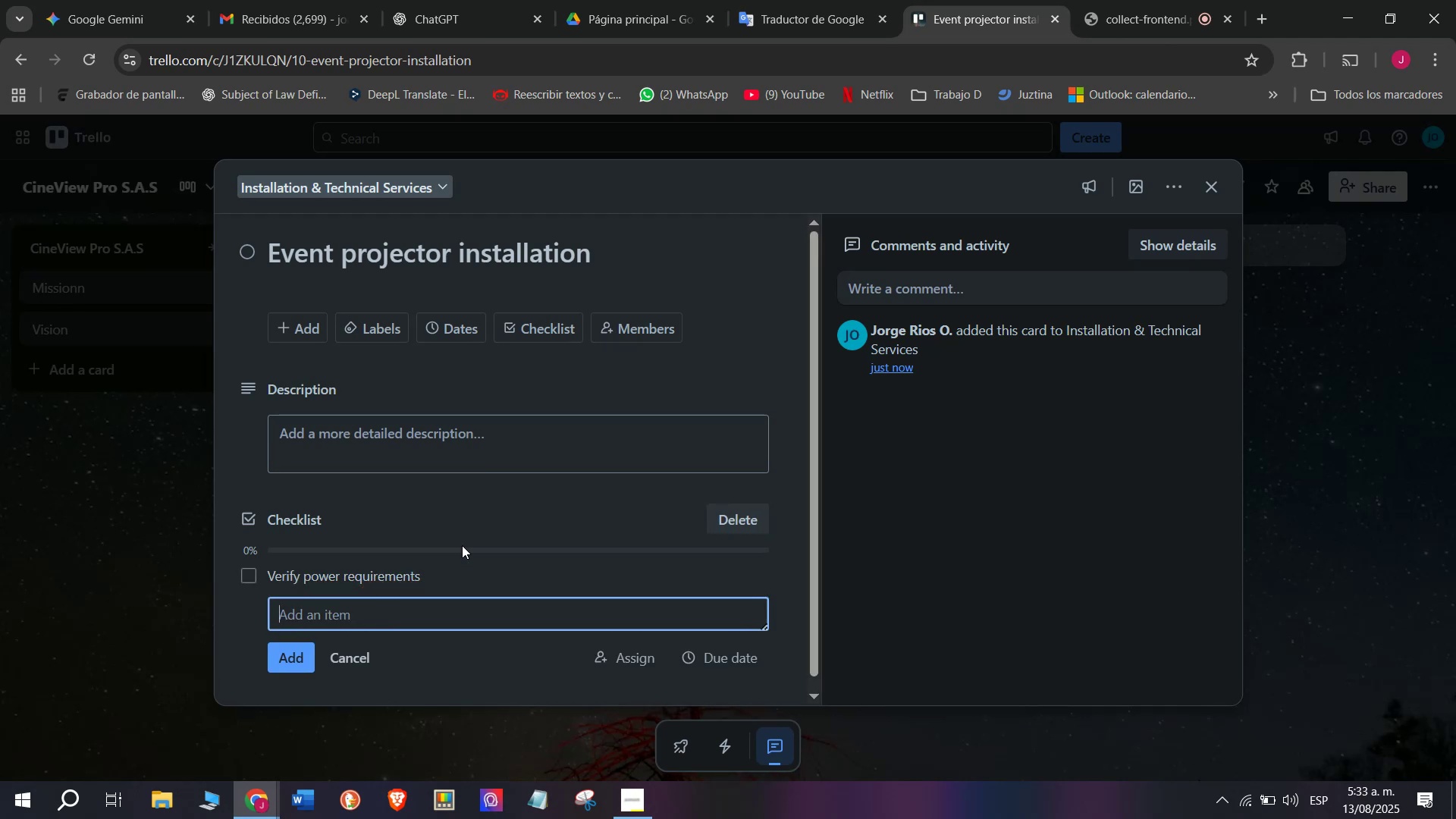 
type(Mount screen)
 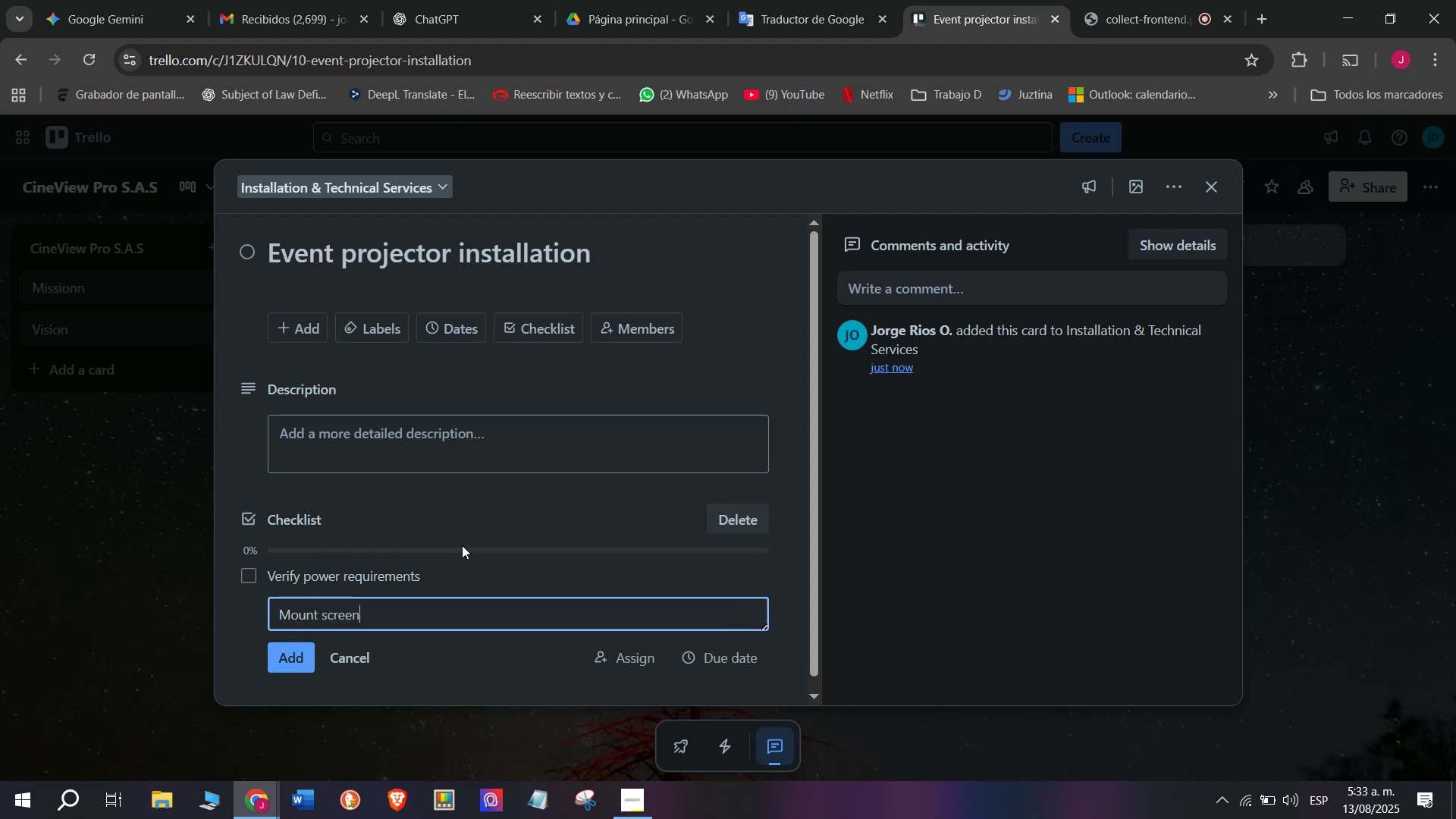 
key(Enter)
 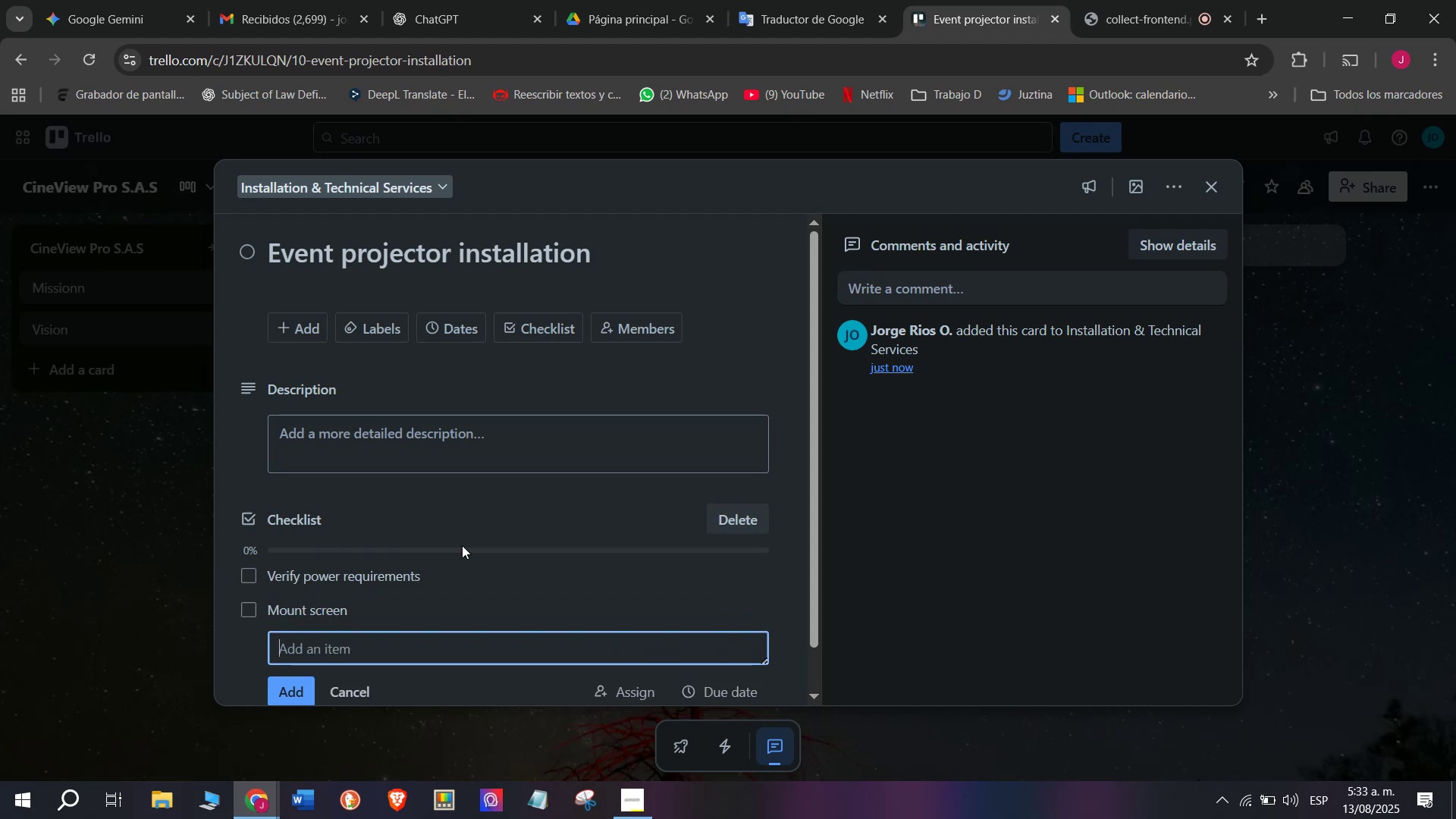 
type(Calibrate image)
 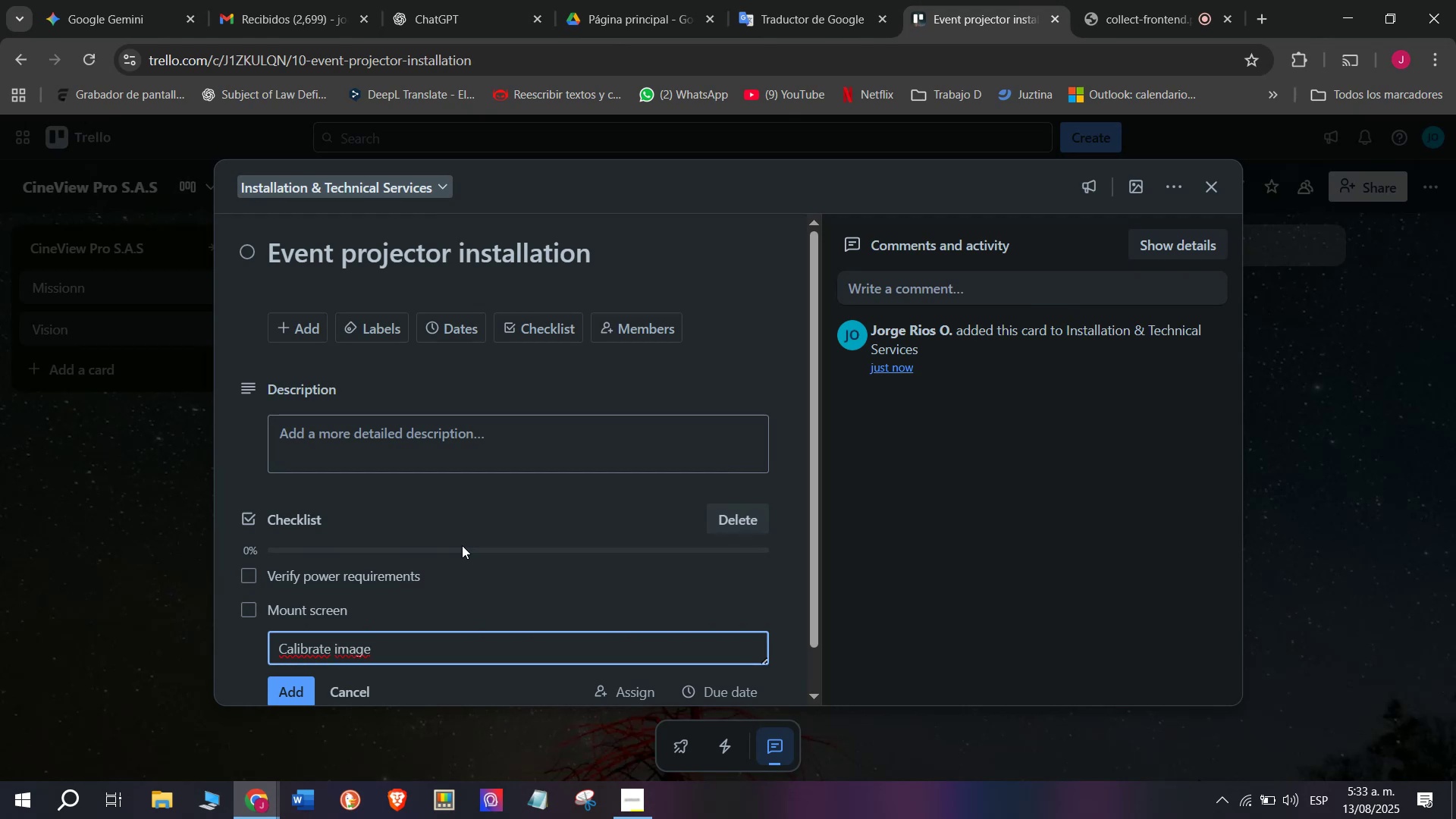 
key(Enter)
 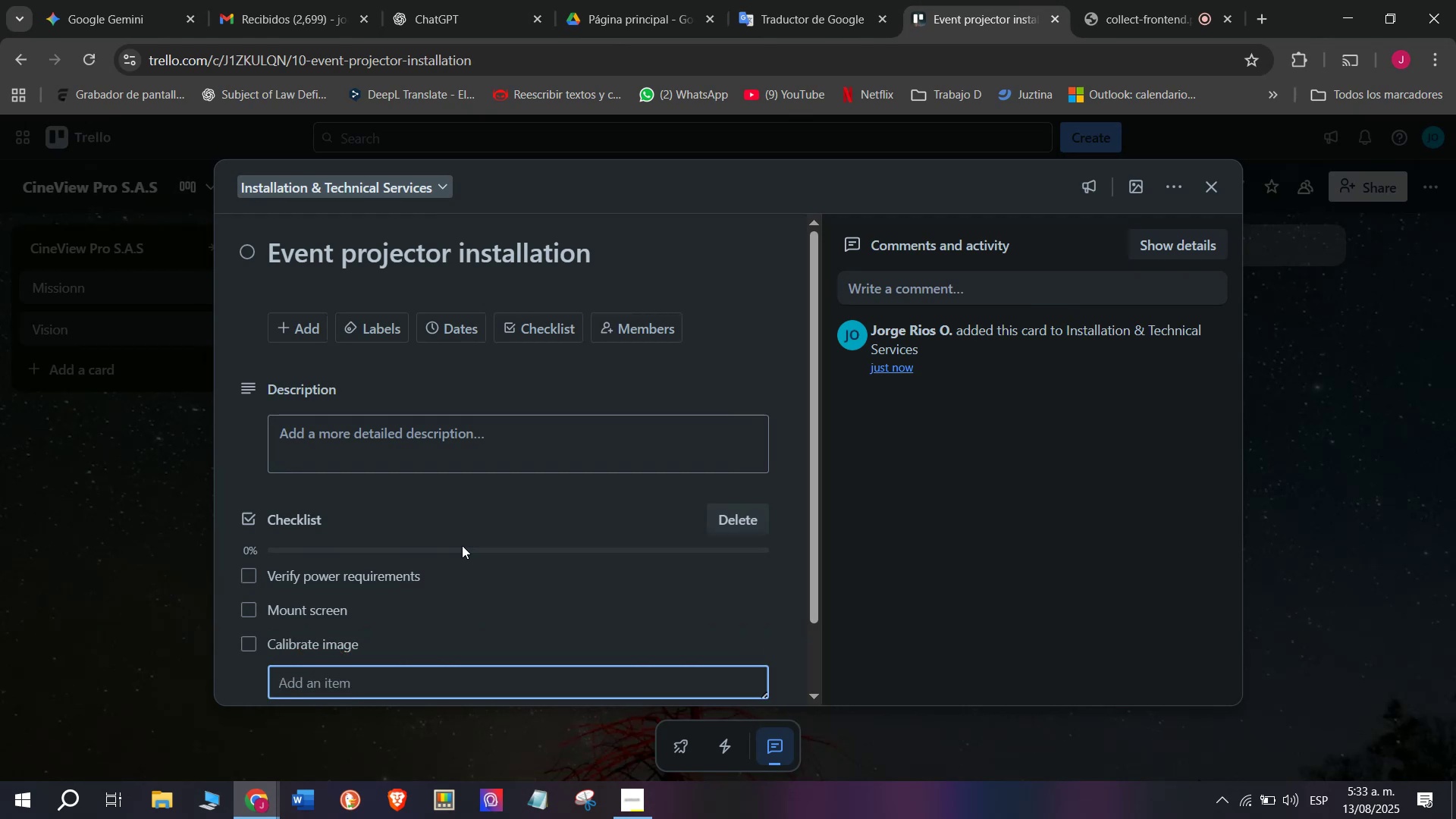 
type(Connect to media source)
 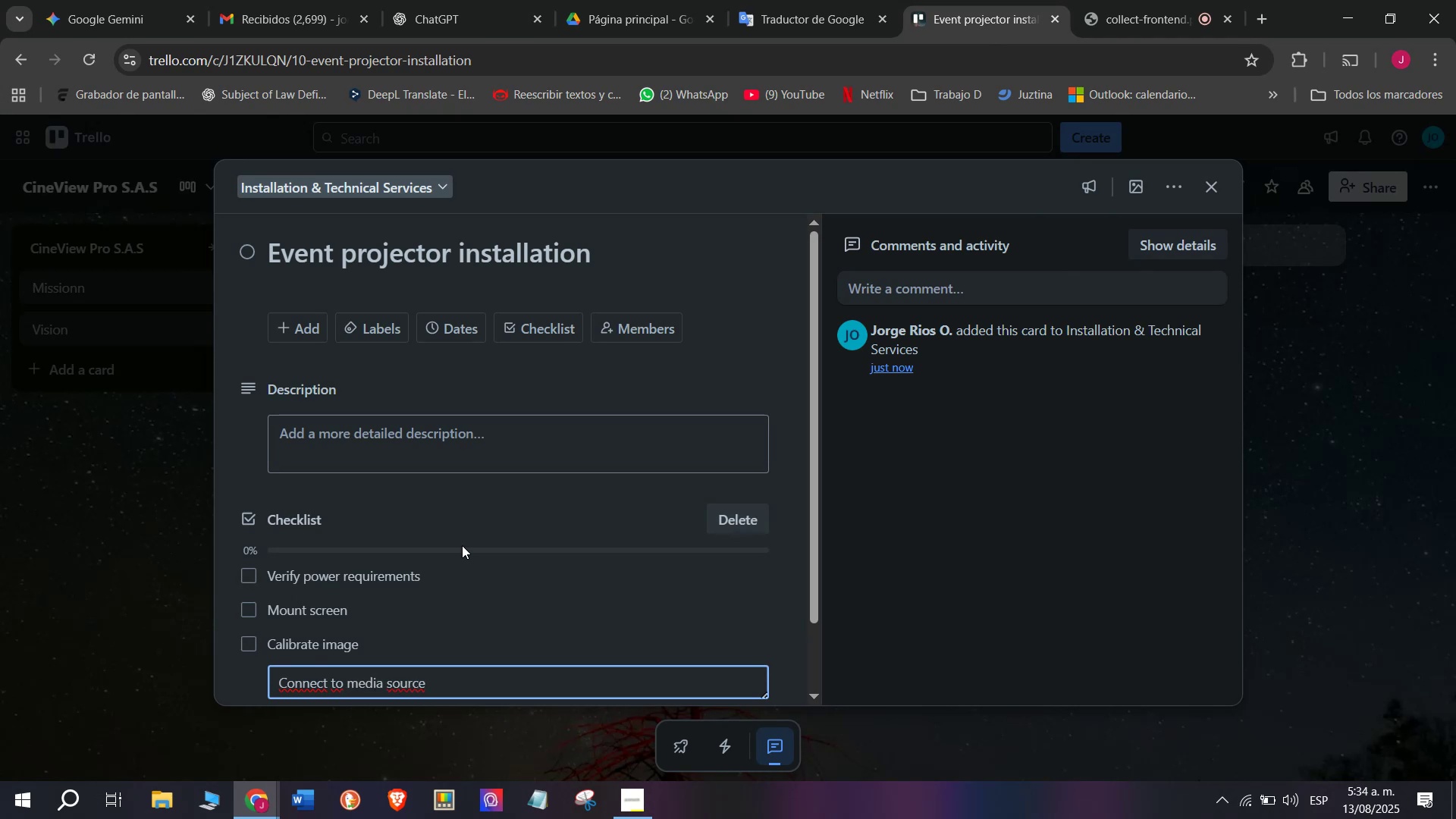 
key(Enter)
 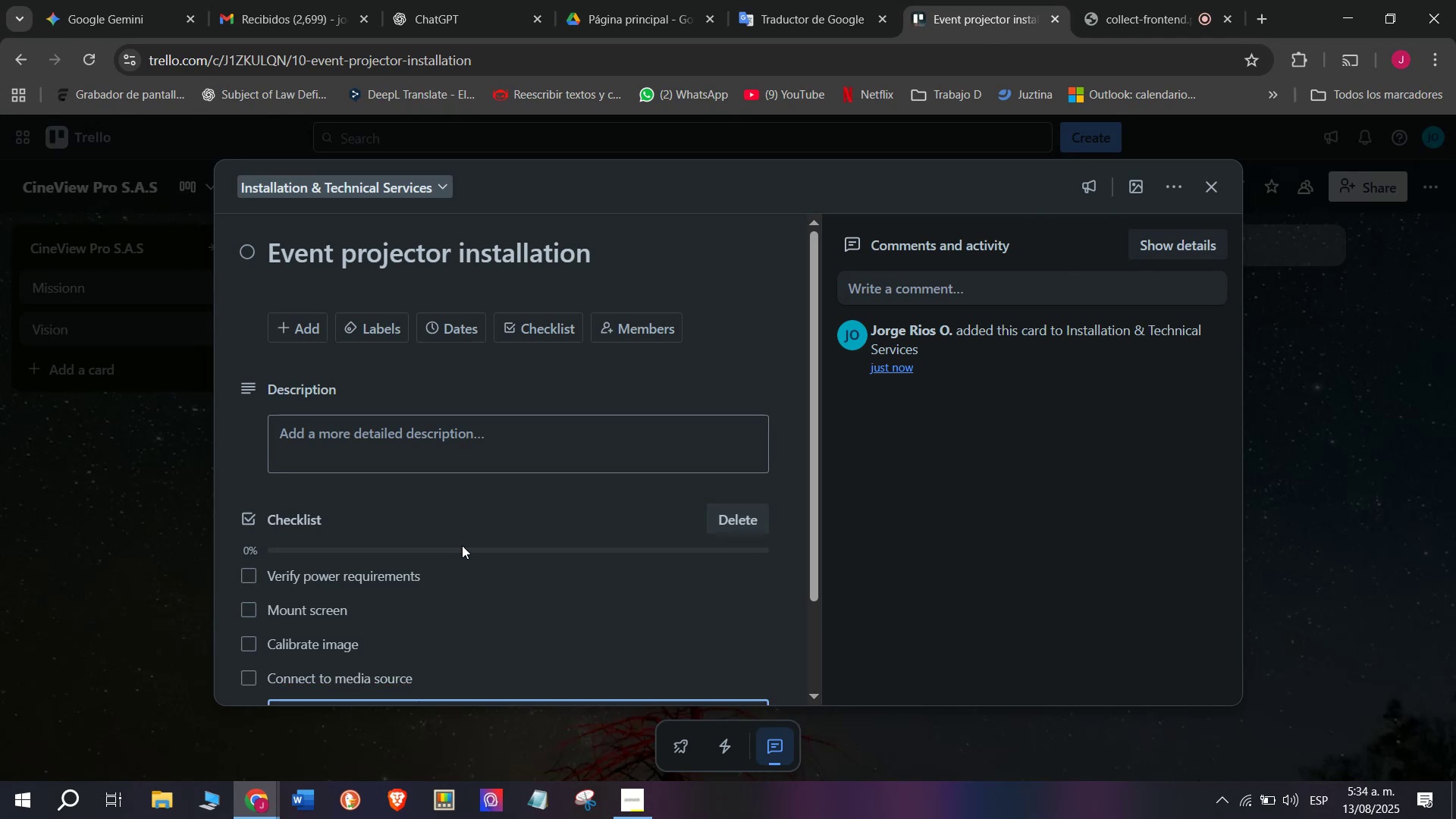 
type(Perf)
key(Backspace)
type(form final test)
 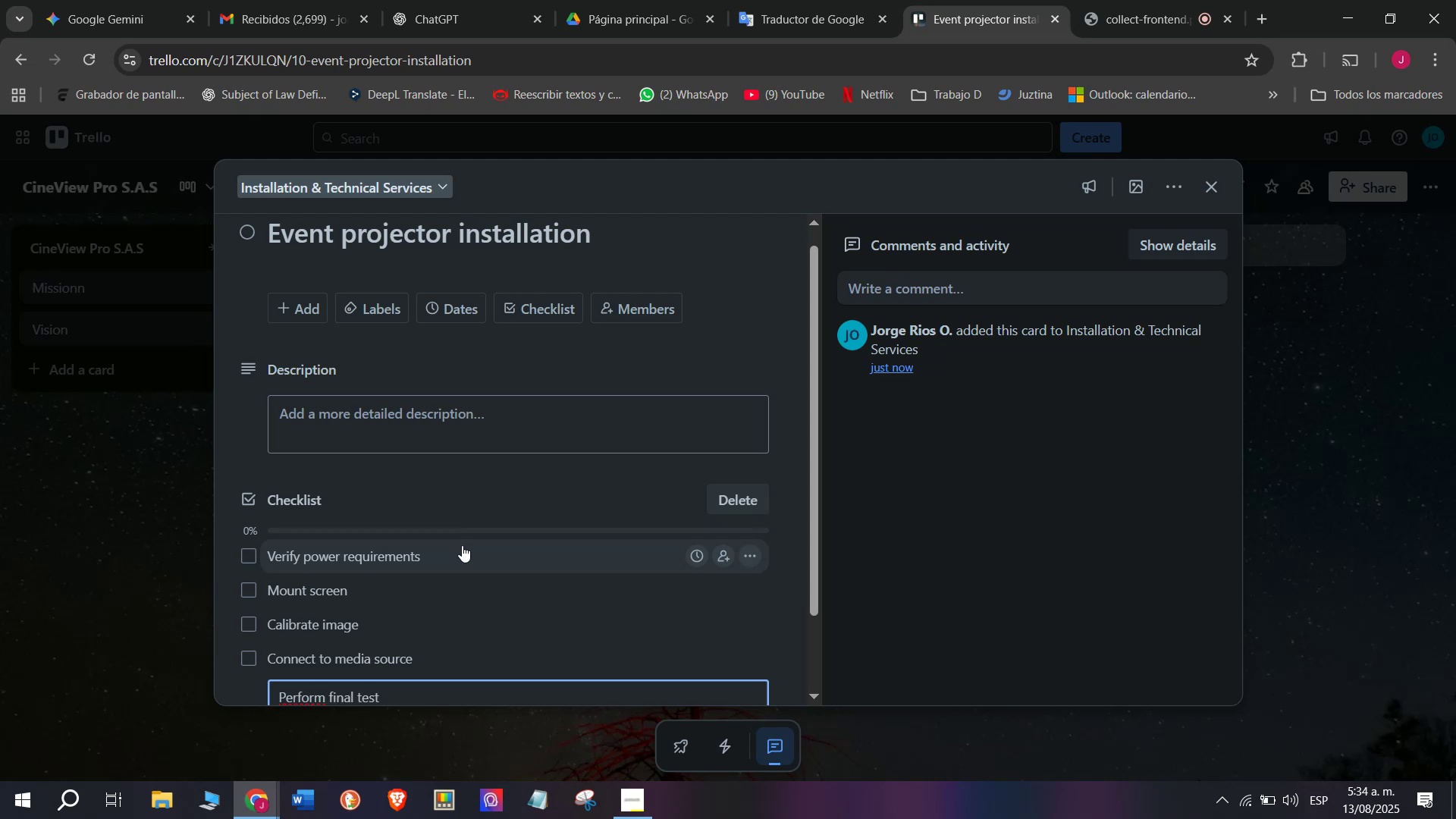 
key(Enter)
 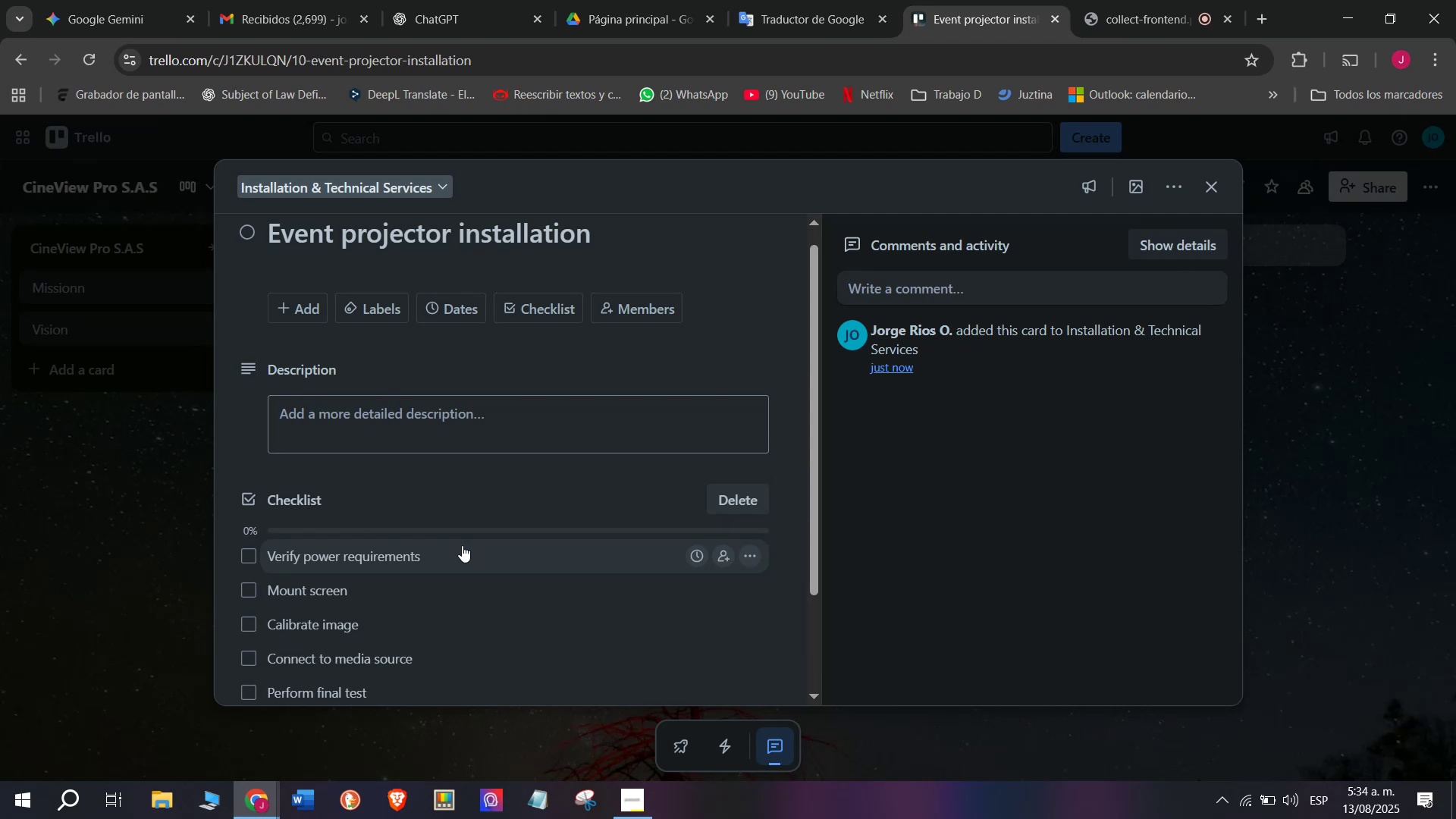 
scroll: coordinate [492, 563], scroll_direction: down, amount: 2.0
 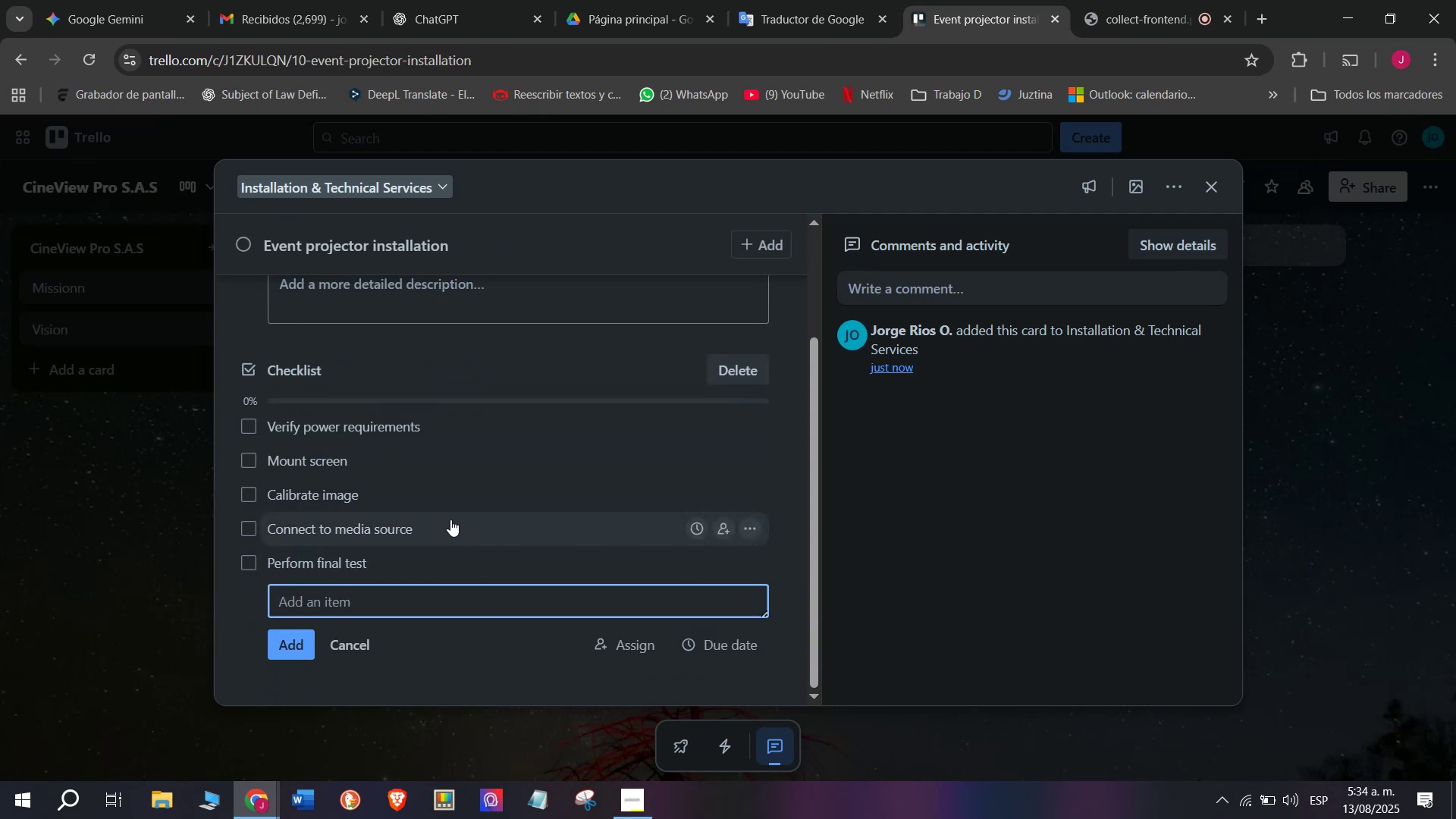 
type(Support during event)
 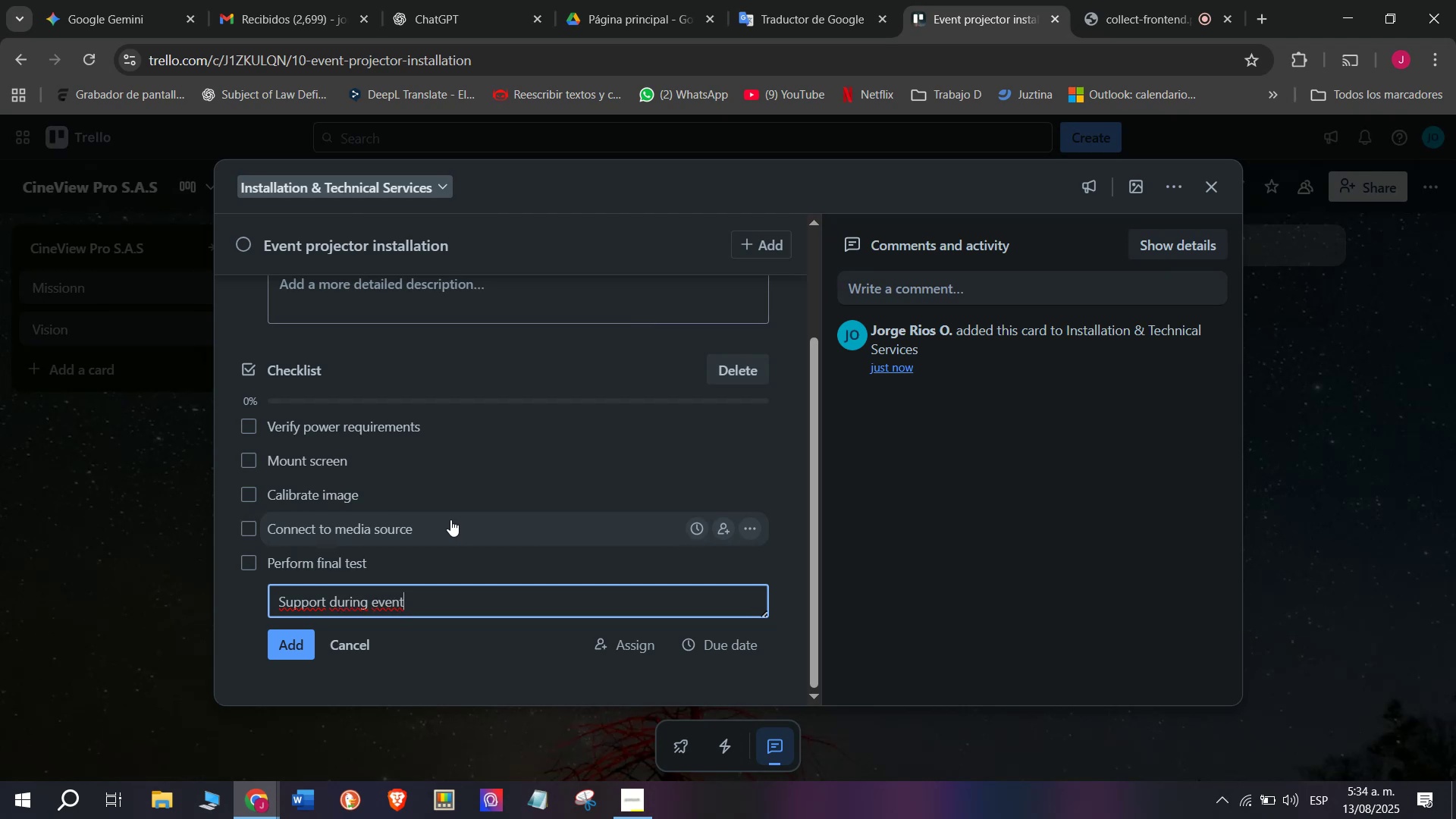 
key(Enter)
 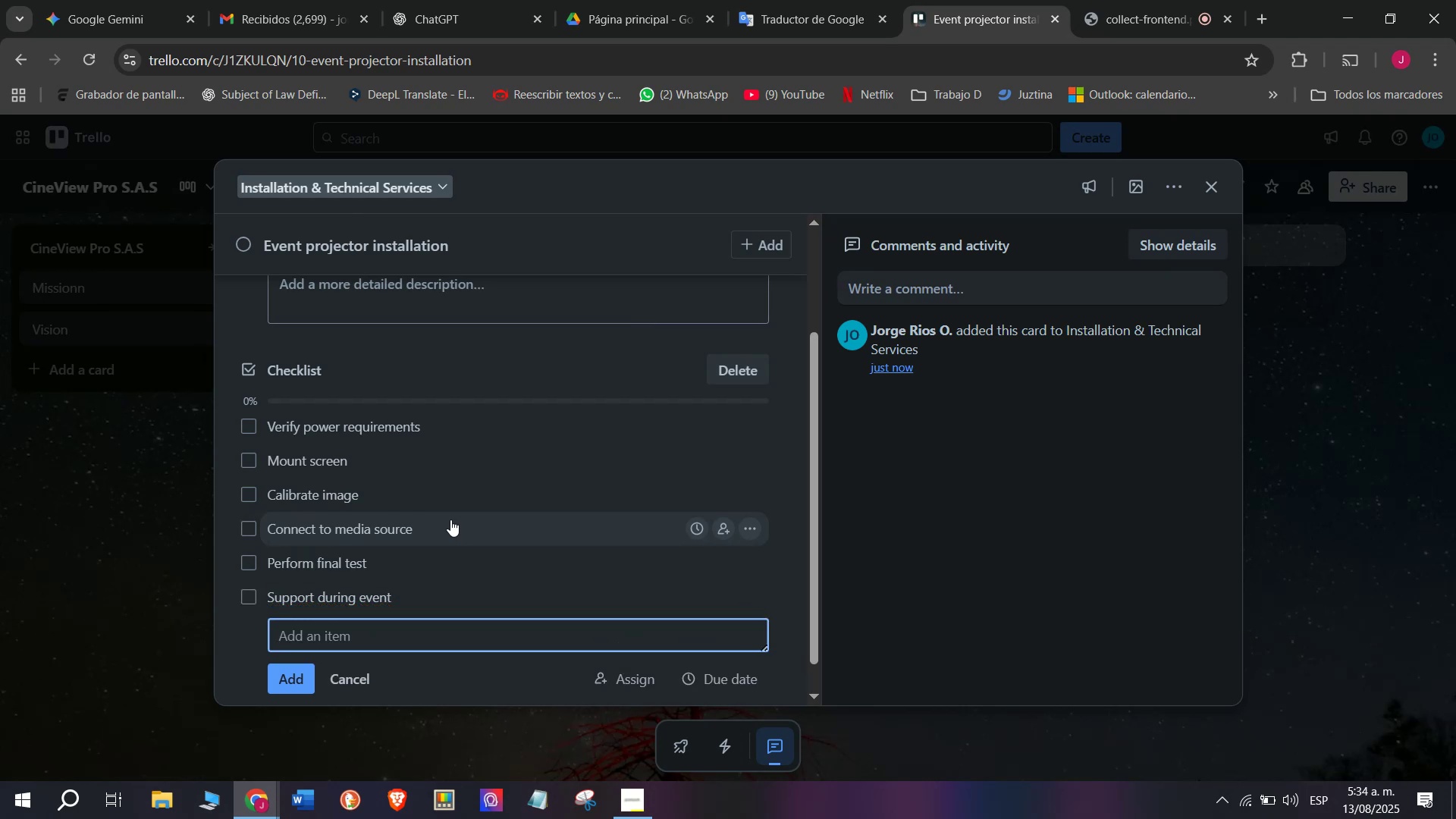 
scroll: coordinate [450, 519], scroll_direction: down, amount: 1.0
 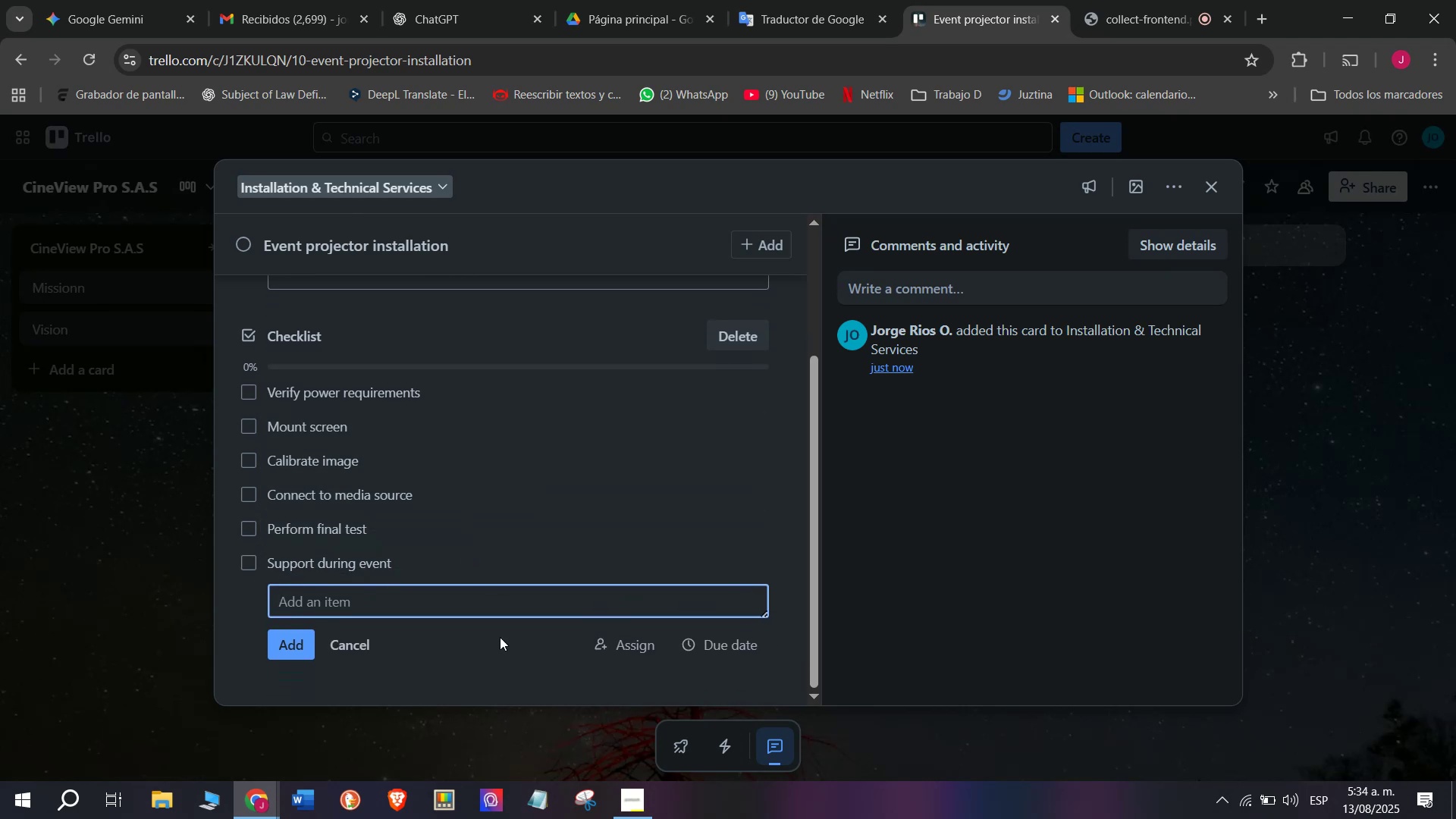 
scroll: coordinate [500, 637], scroll_direction: up, amount: 3.0
 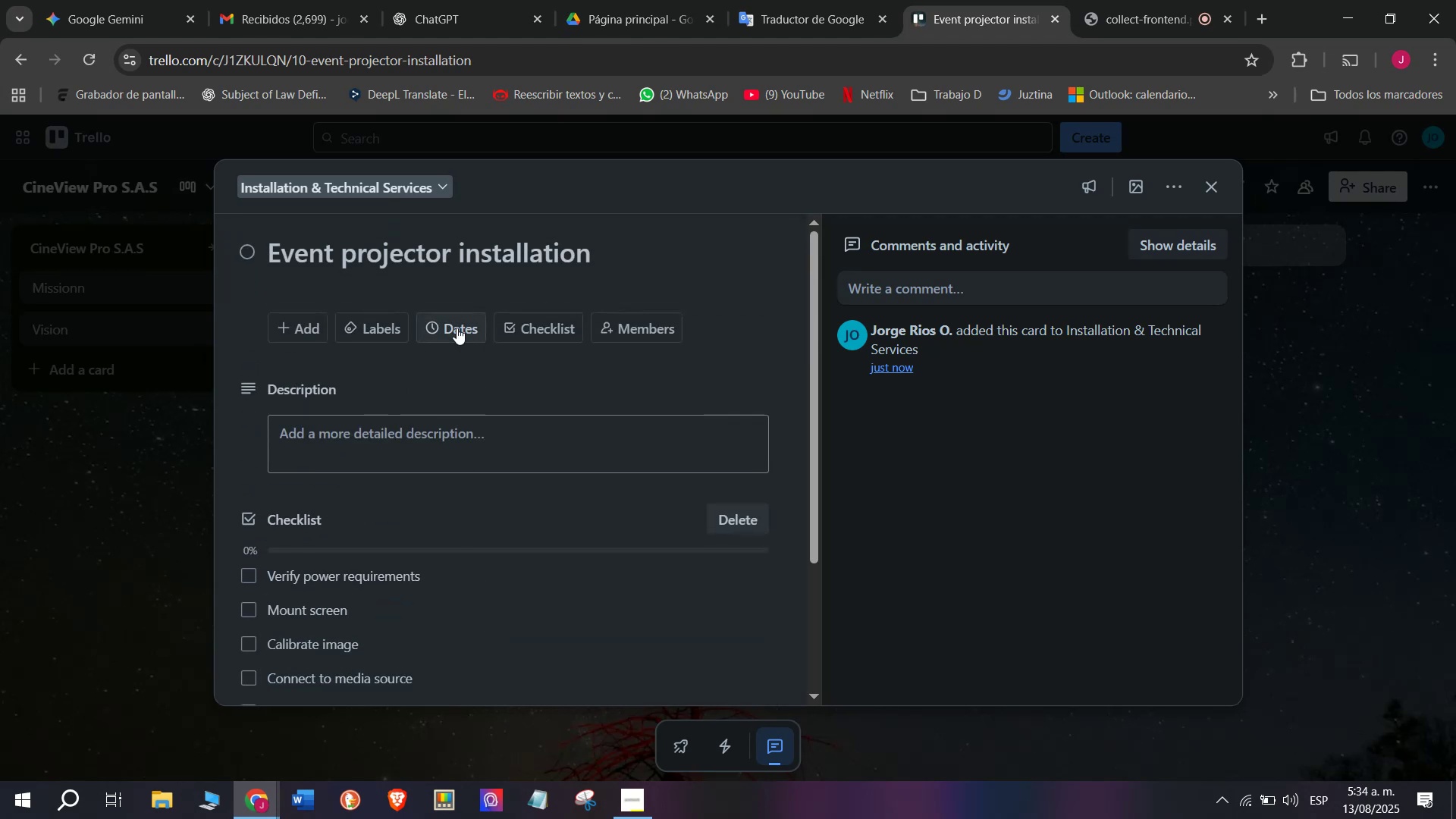 
left_click([388, 322])
 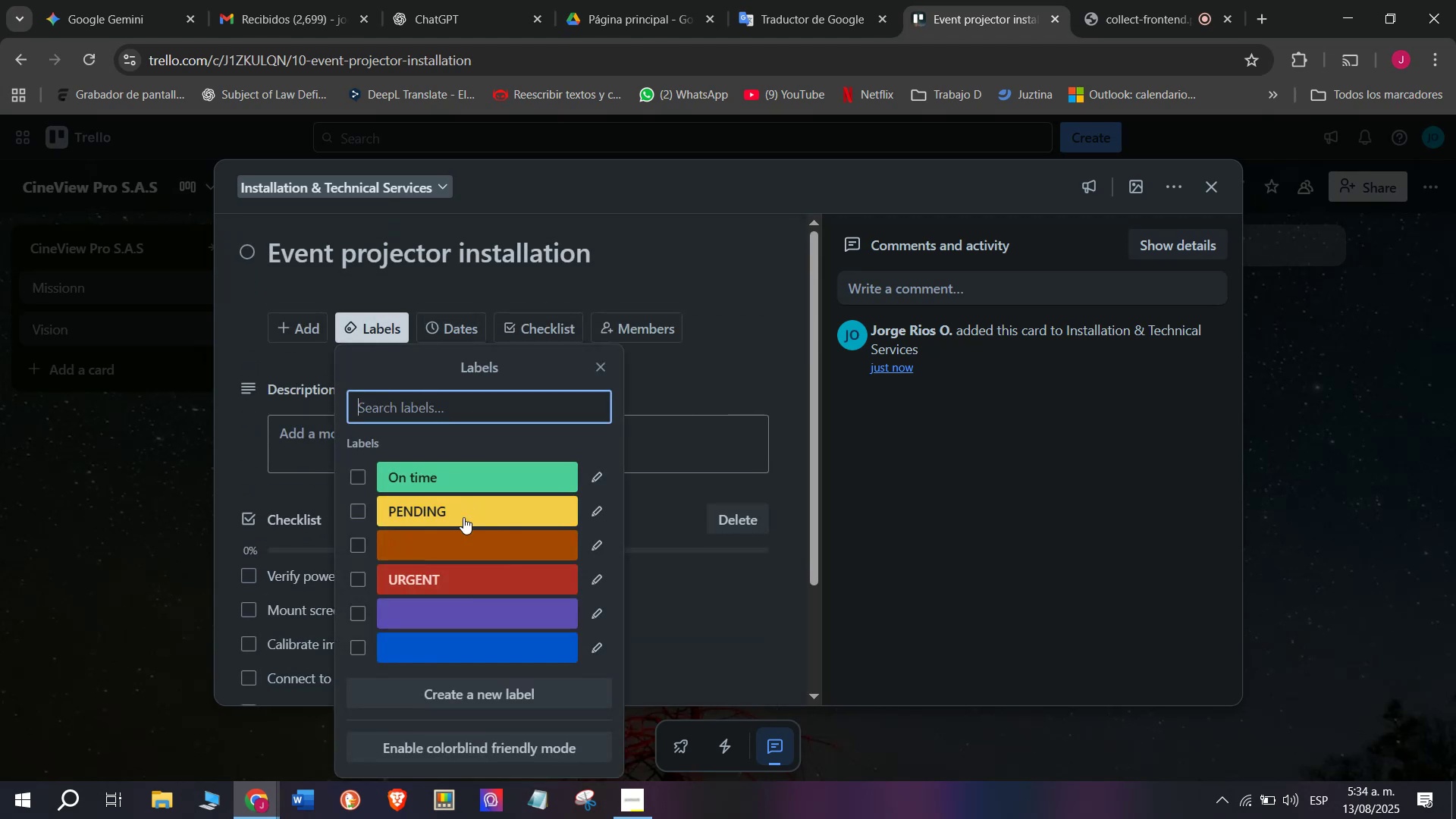 
left_click([463, 517])
 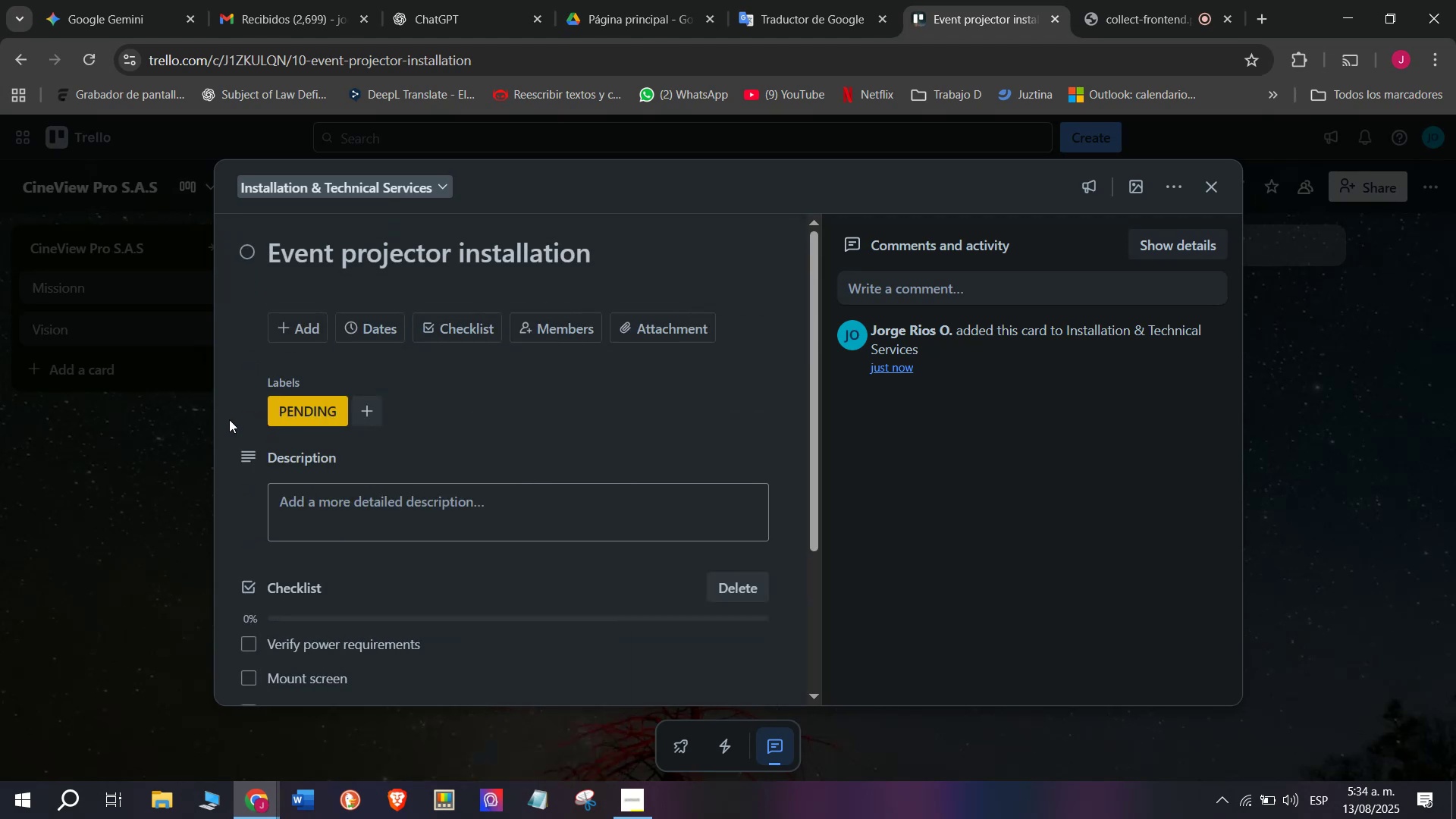 
left_click([162, 435])
 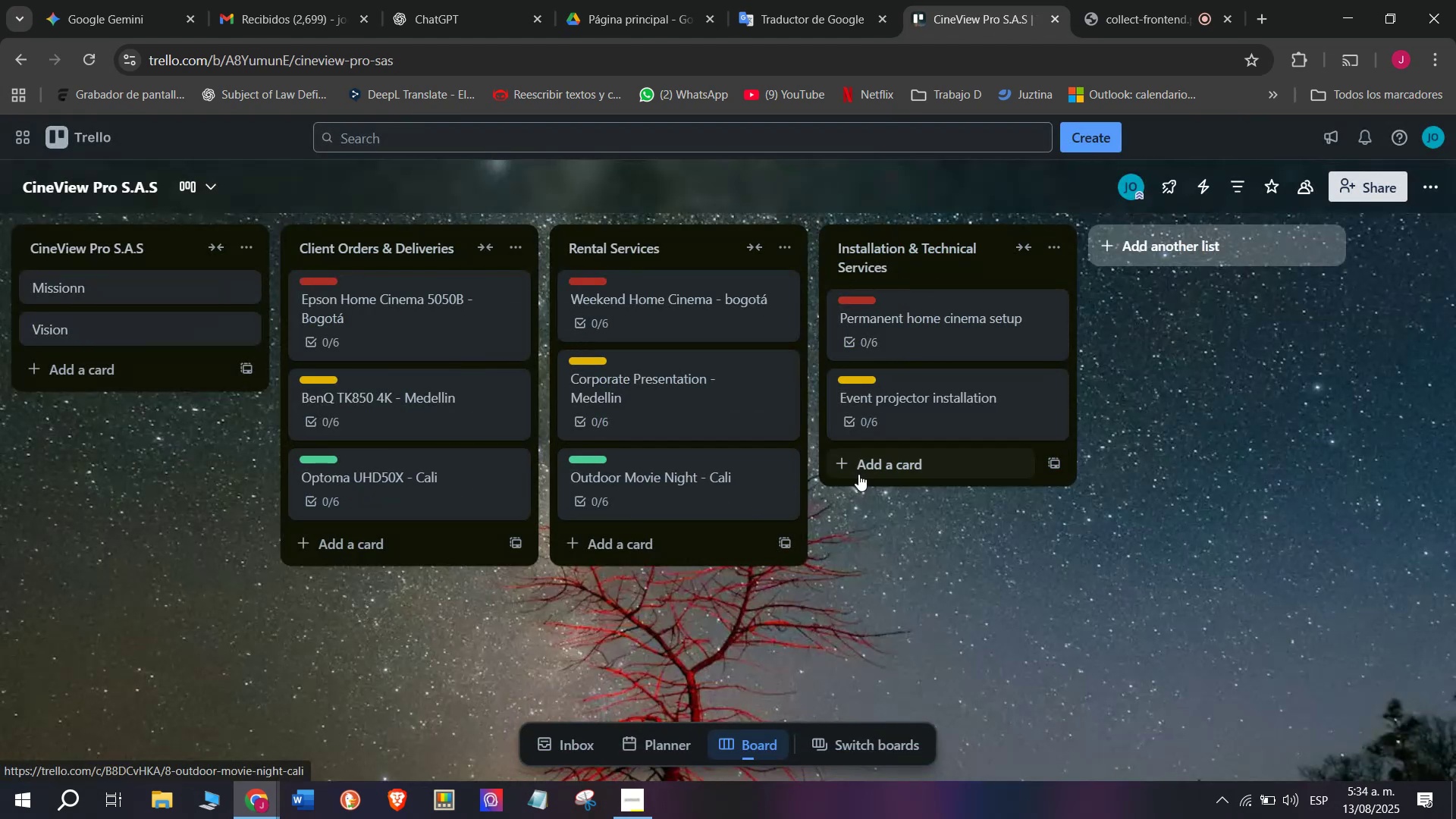 
left_click([886, 474])
 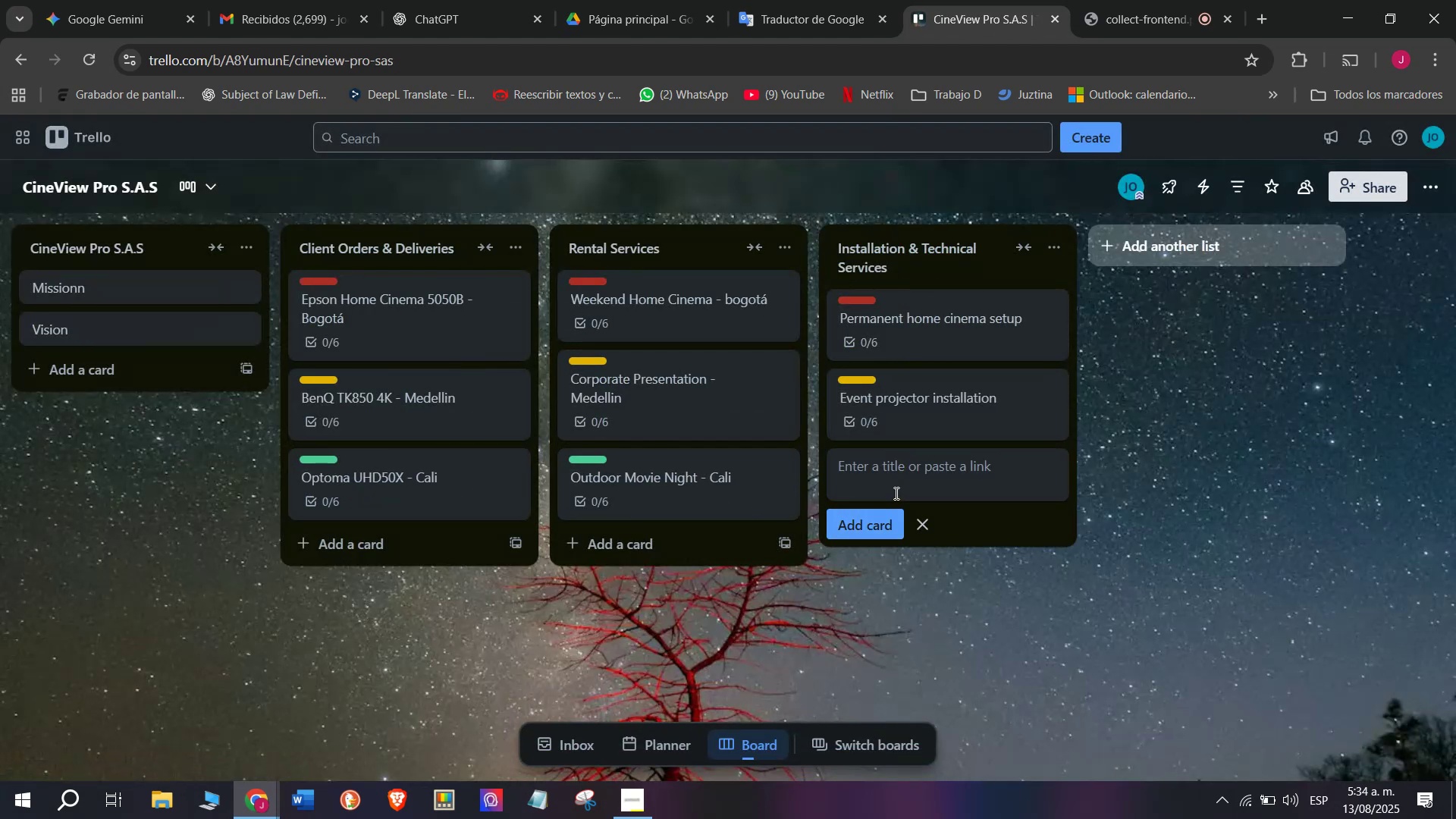 
type(Officv)
key(Backspace)
type(c)
key(Backspace)
type(e projector maintenance)
 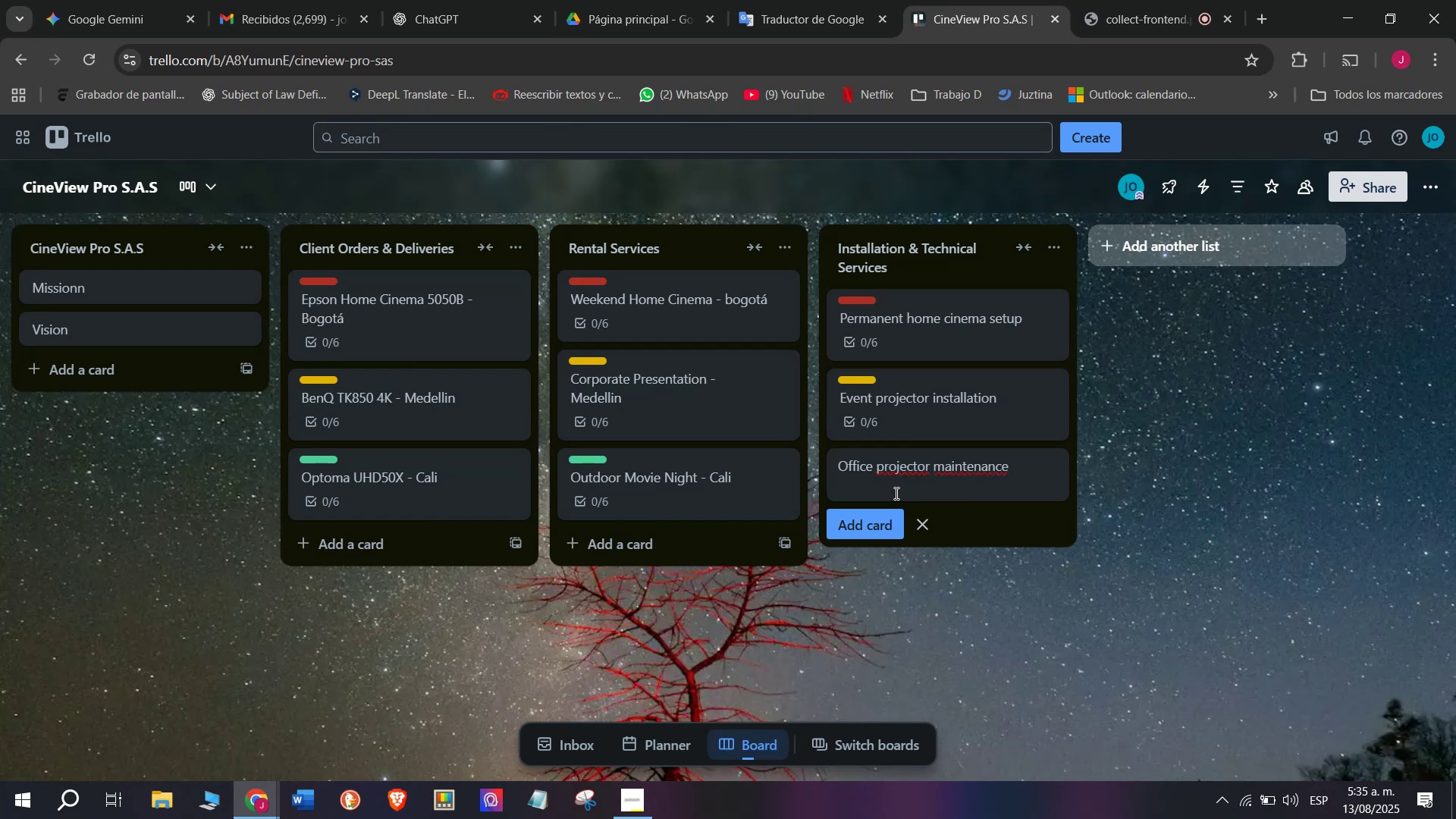 
key(Enter)
 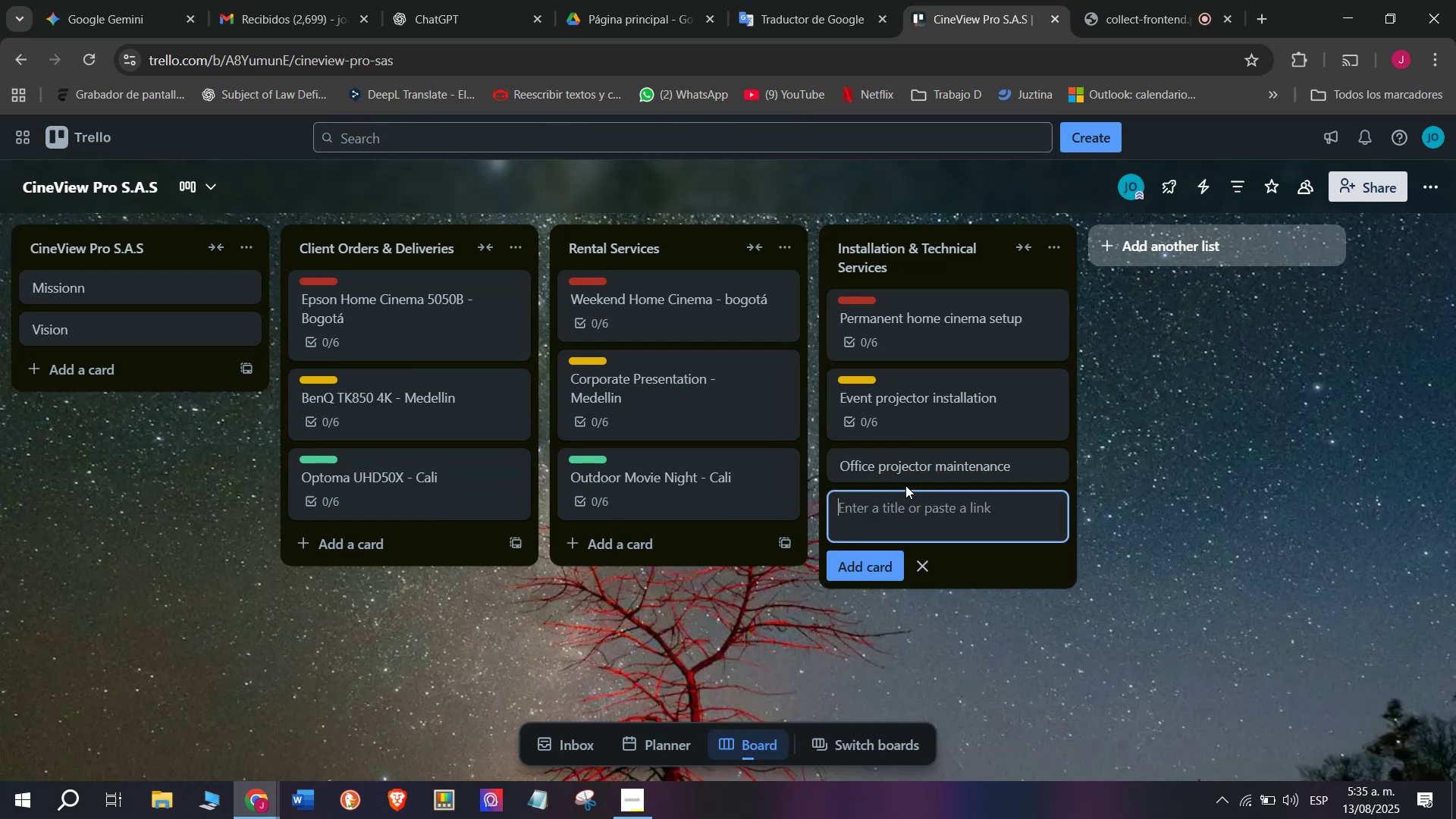 
left_click([913, 474])
 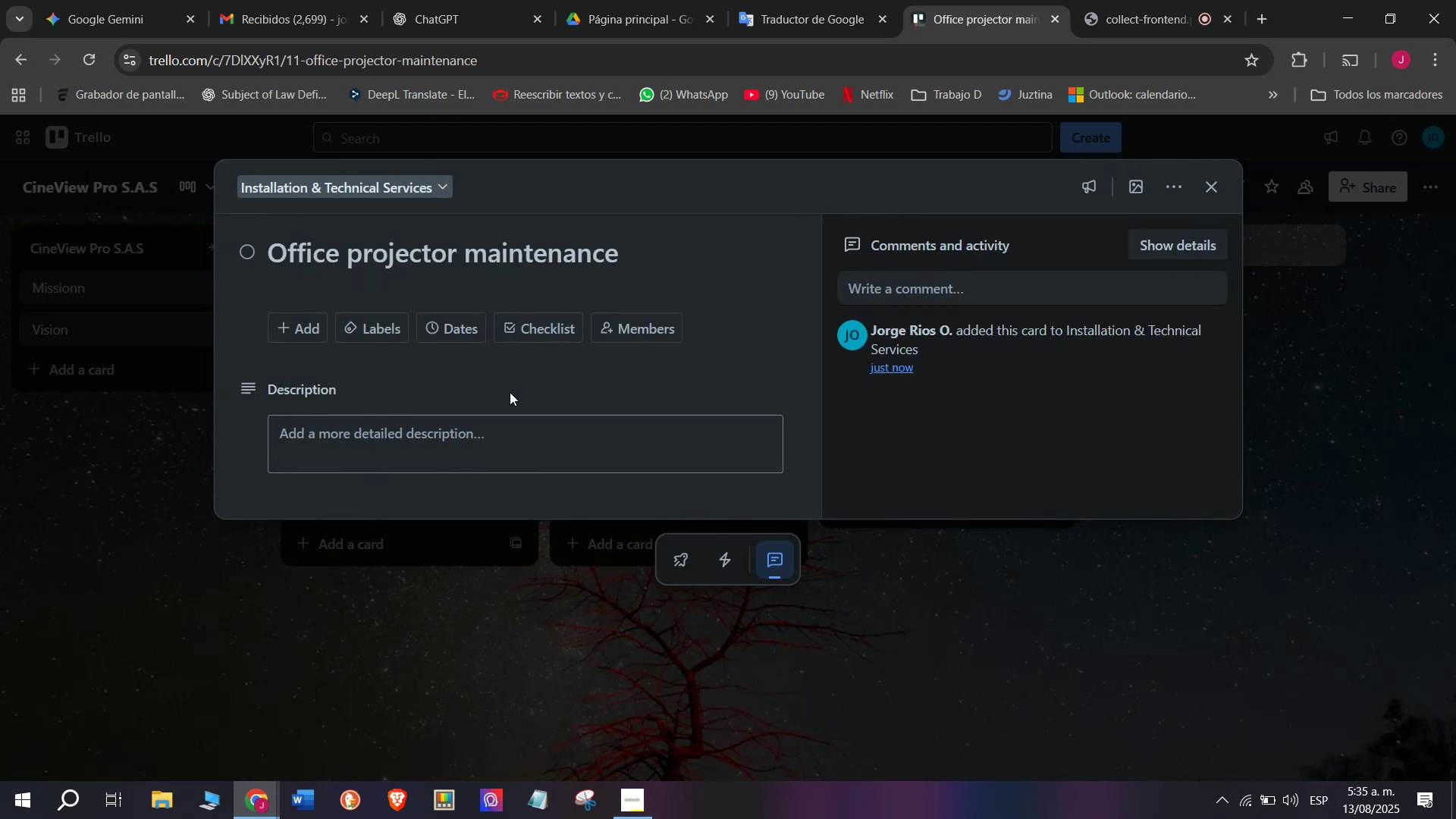 
left_click([522, 325])
 